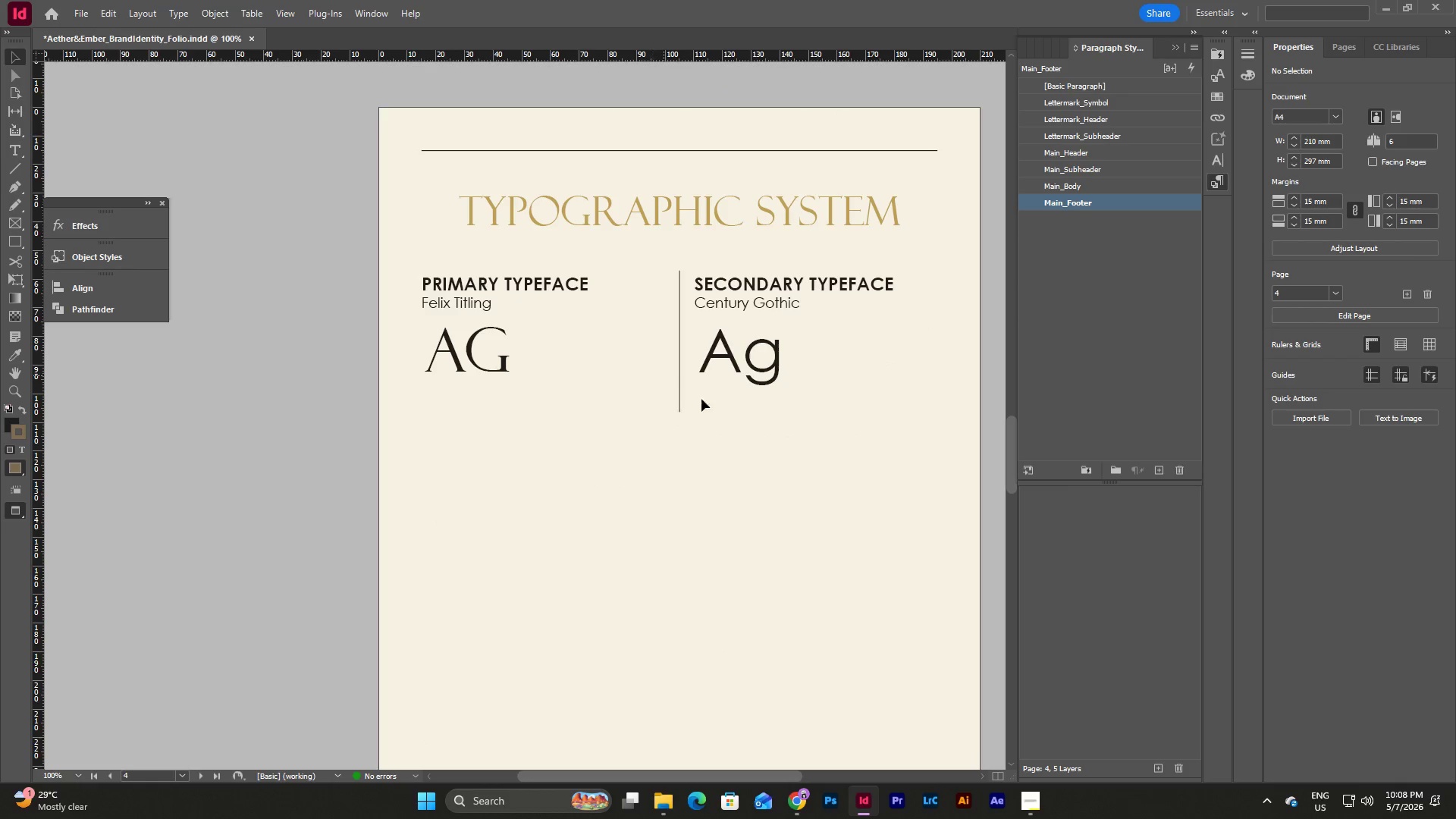 
key(W)
 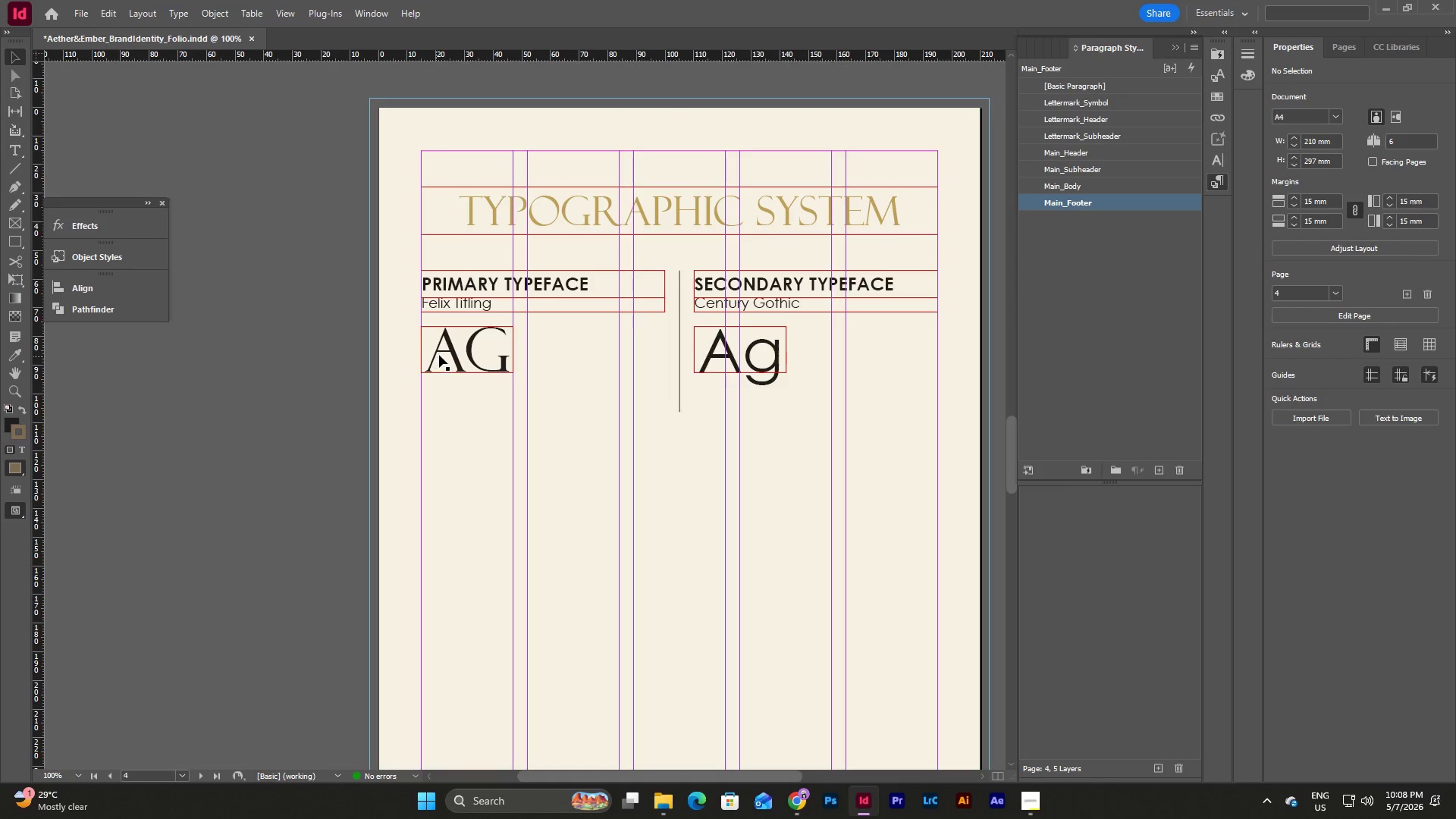 
left_click([483, 352])
 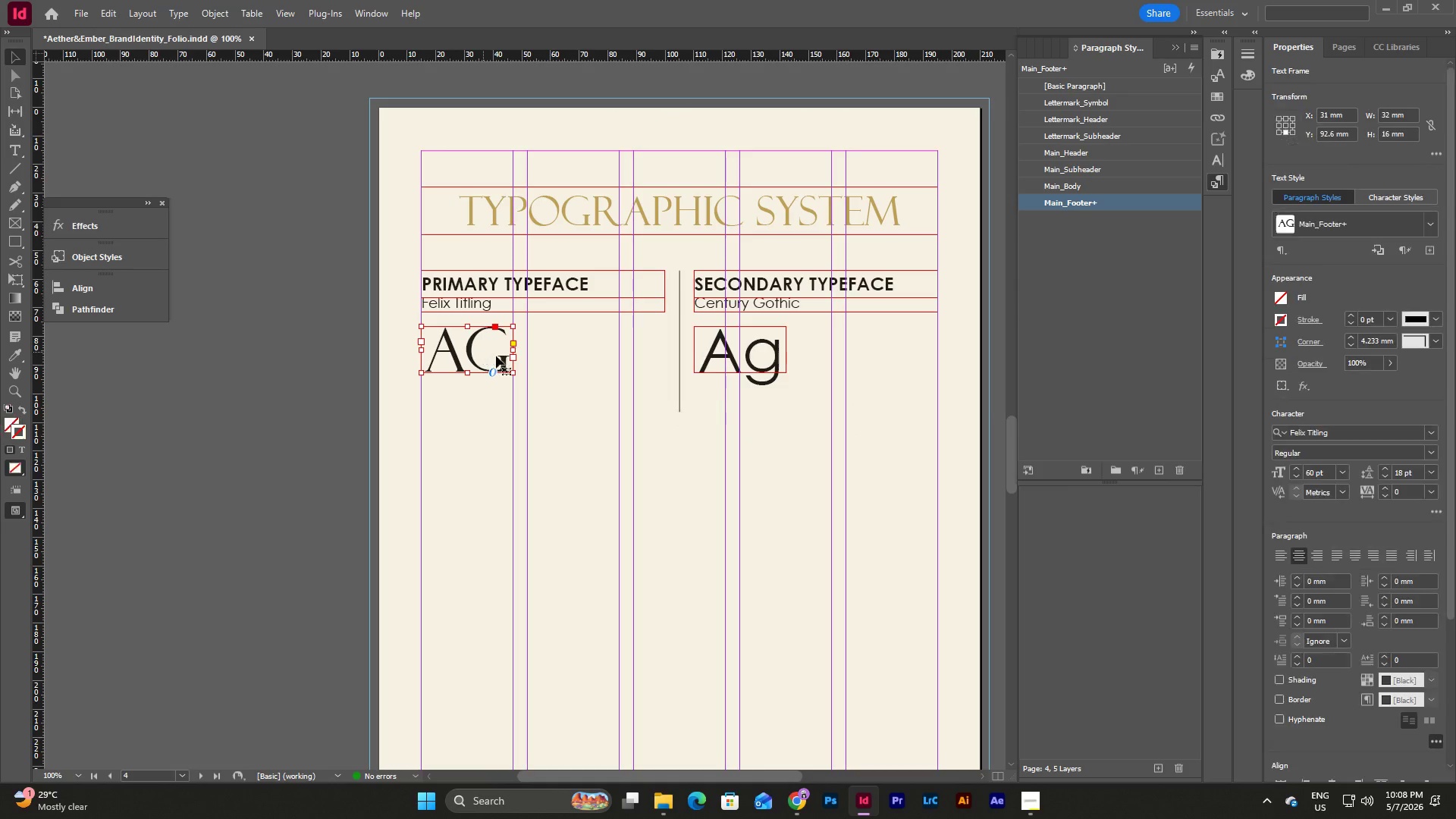 
key(Control+C)
 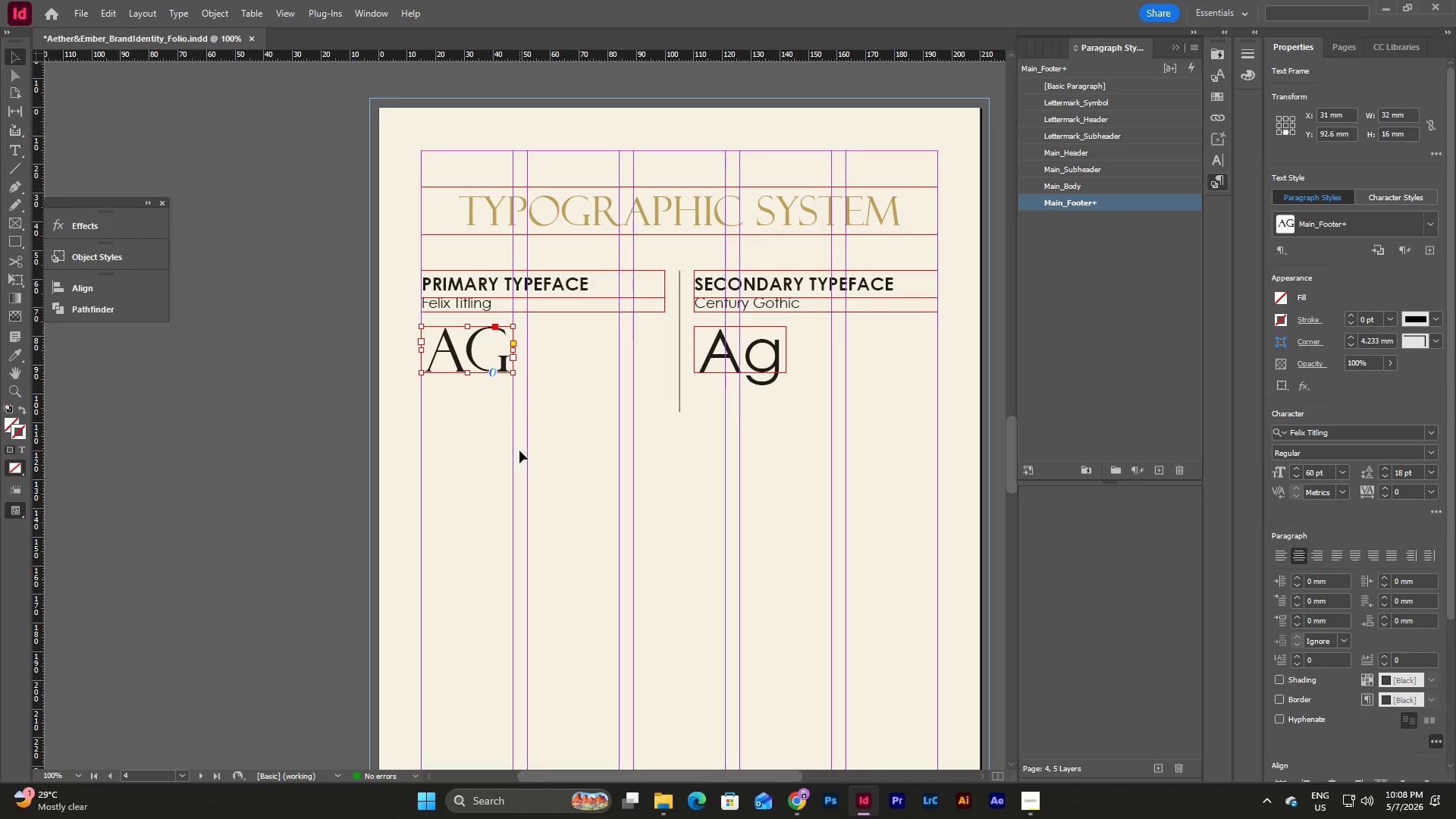 
left_click([519, 450])
 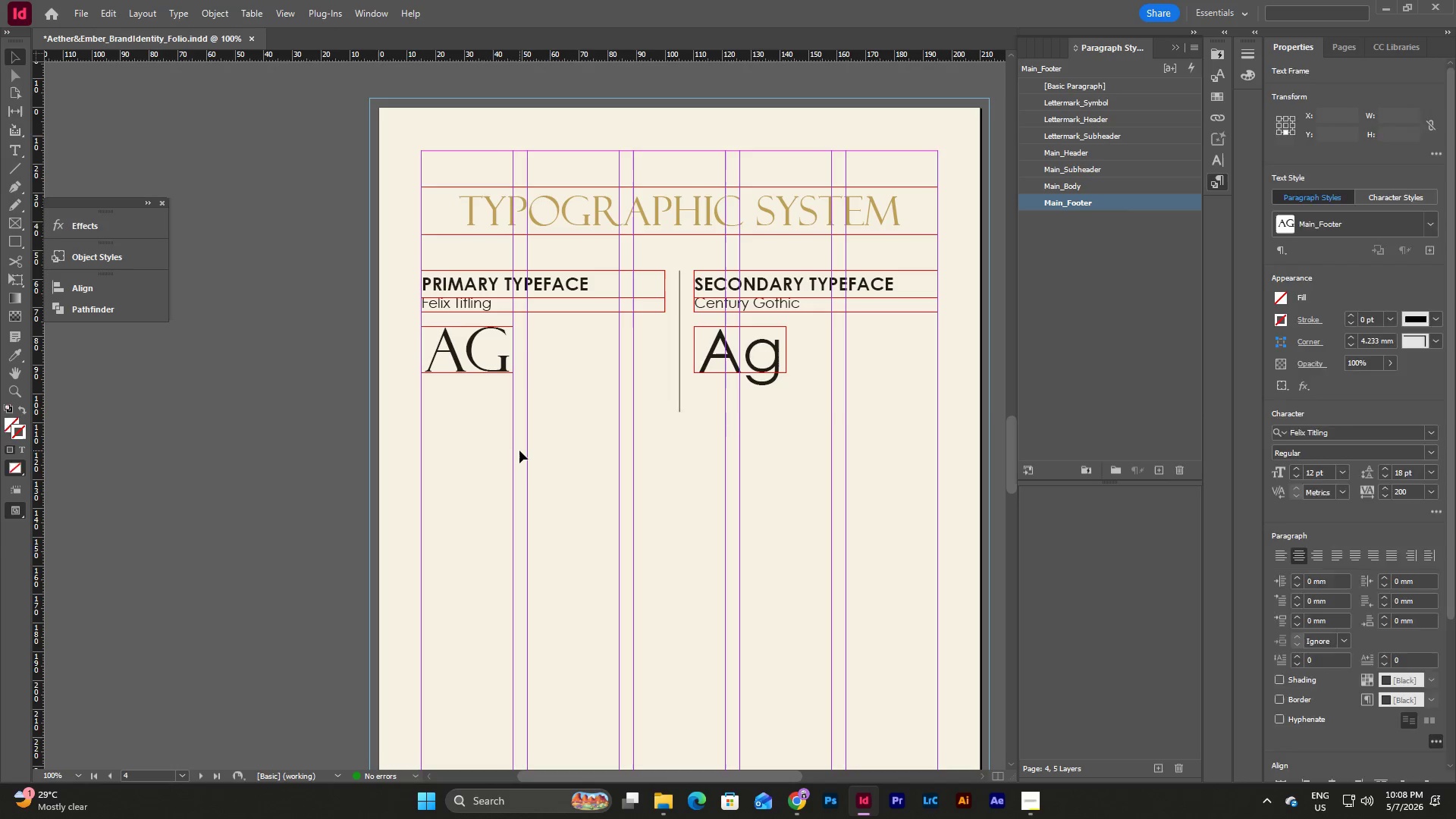 
key(Control+V)
 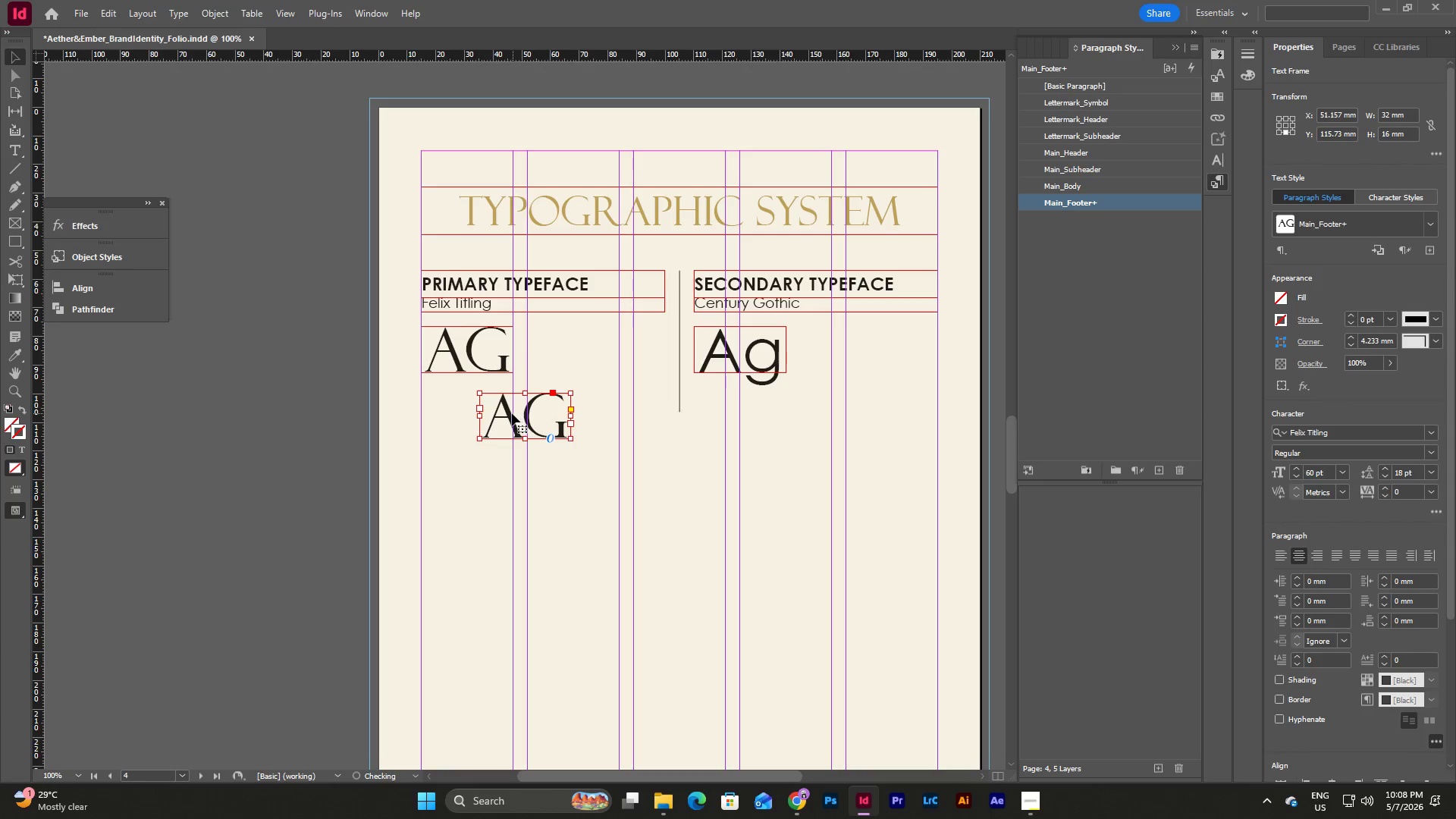 
left_click_drag(start_coordinate=[511, 413], to_coordinate=[454, 394])
 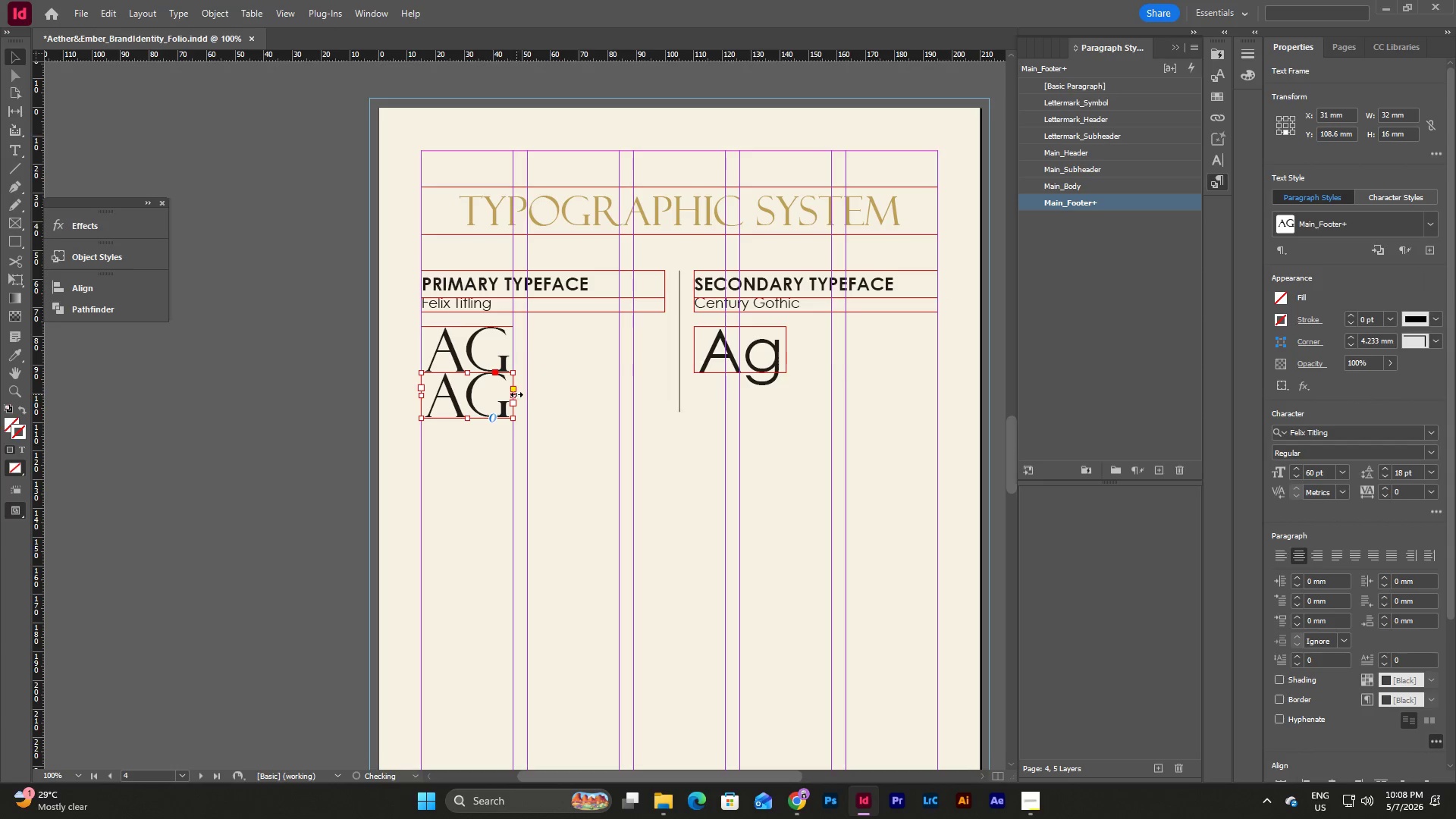 
left_click_drag(start_coordinate=[516, 394], to_coordinate=[666, 406])
 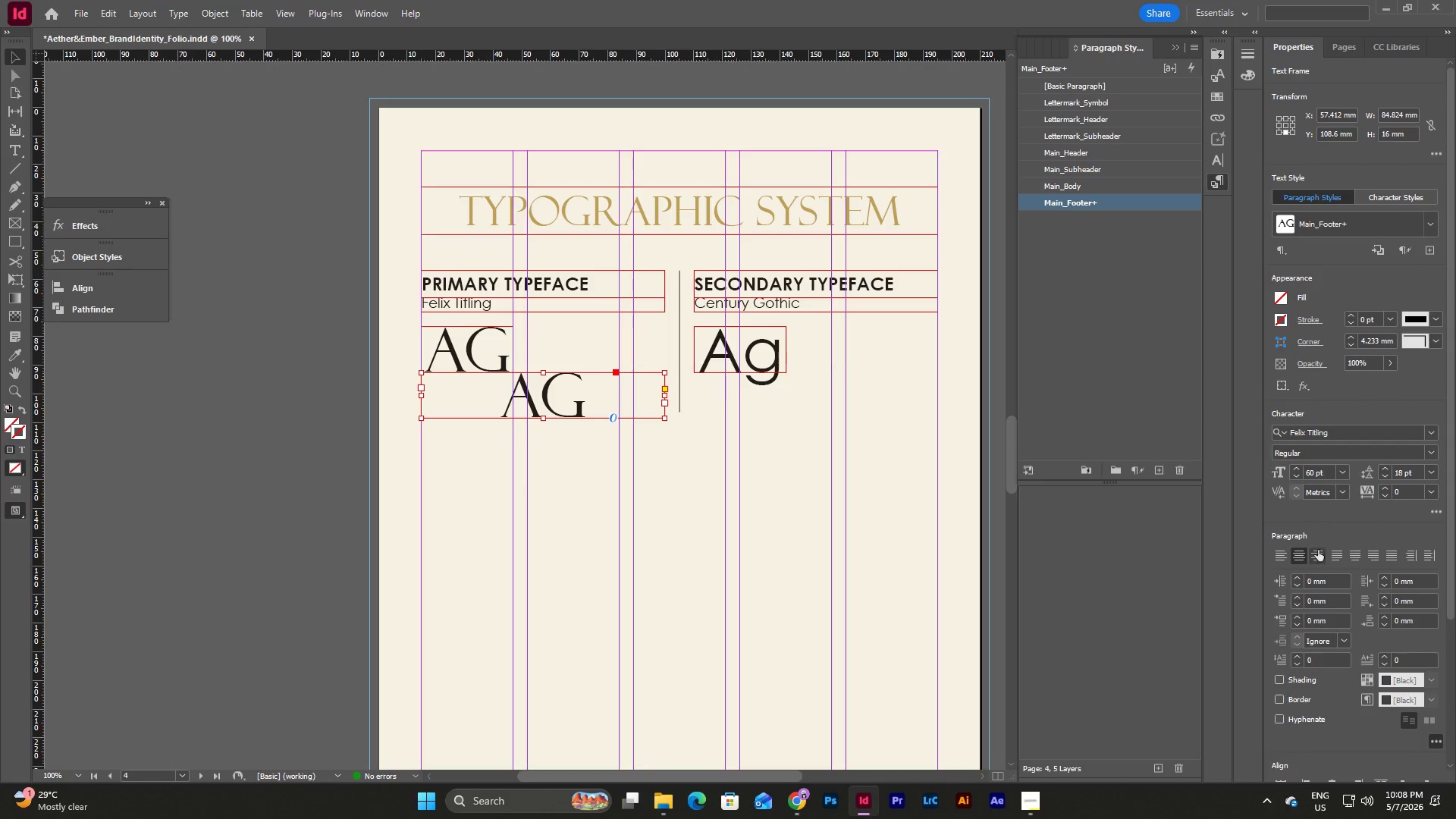 
left_click([1282, 557])
 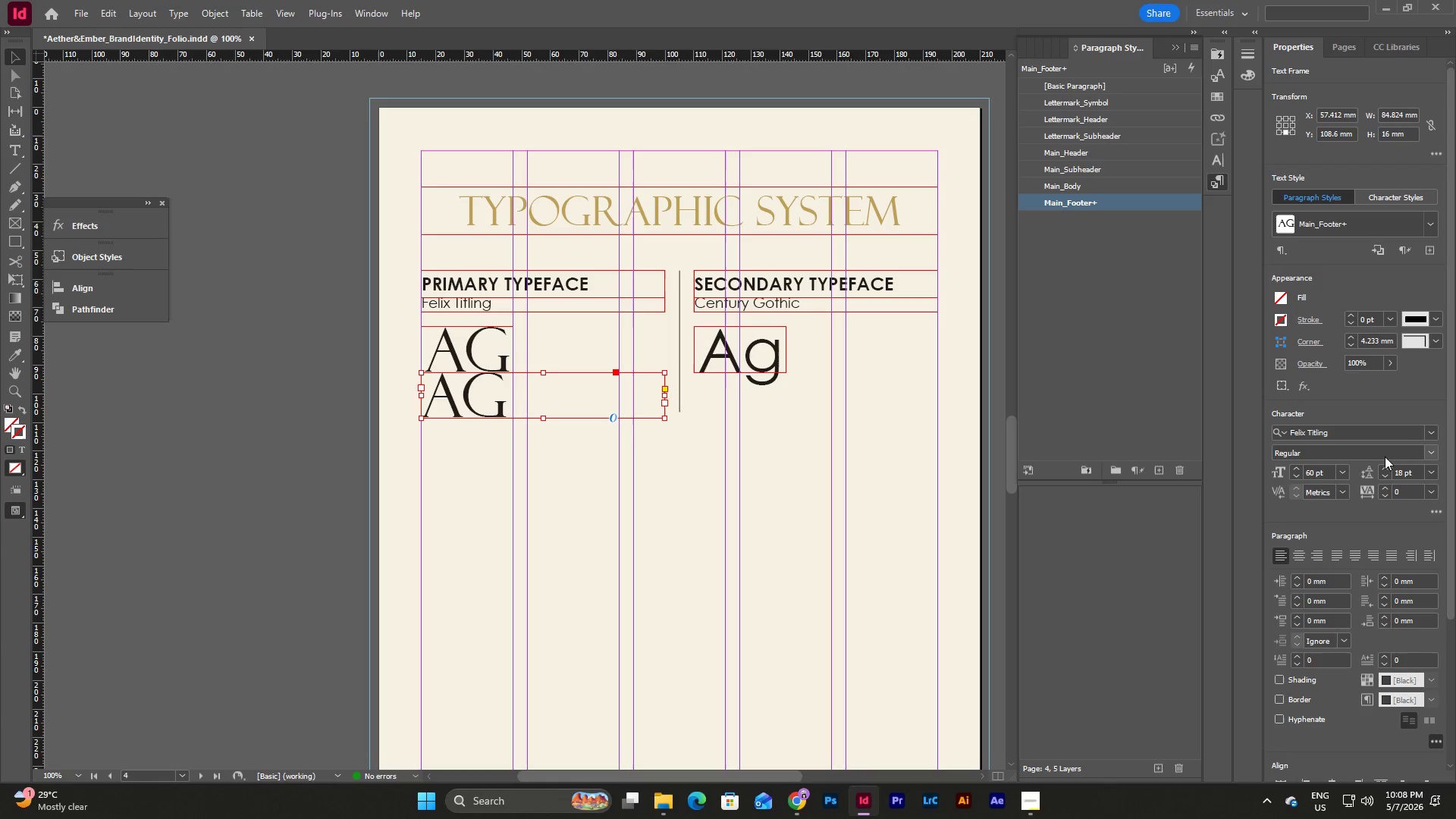 
left_click([1345, 475])
 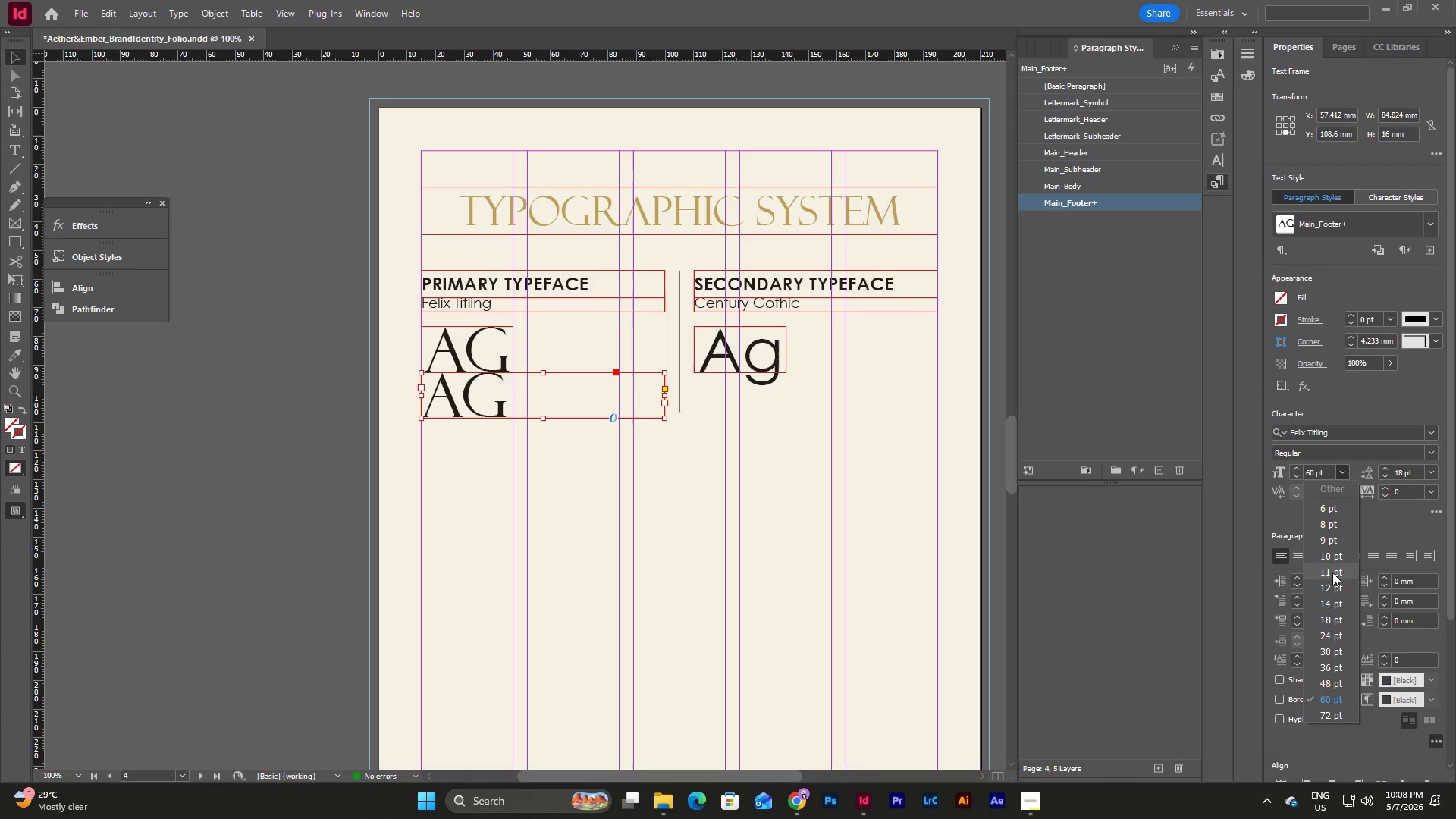 
left_click([1329, 604])
 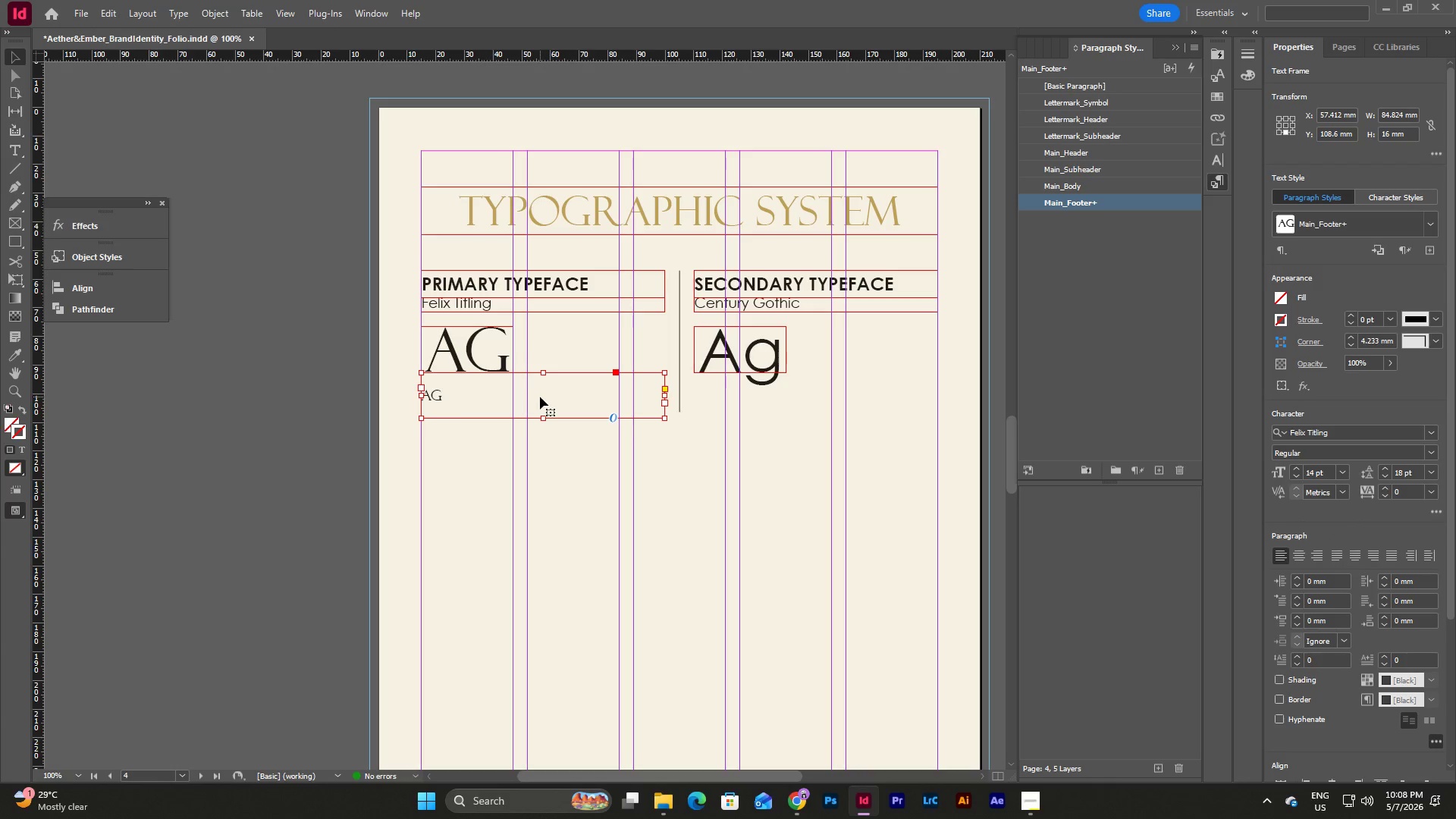 
right_click([540, 397])
 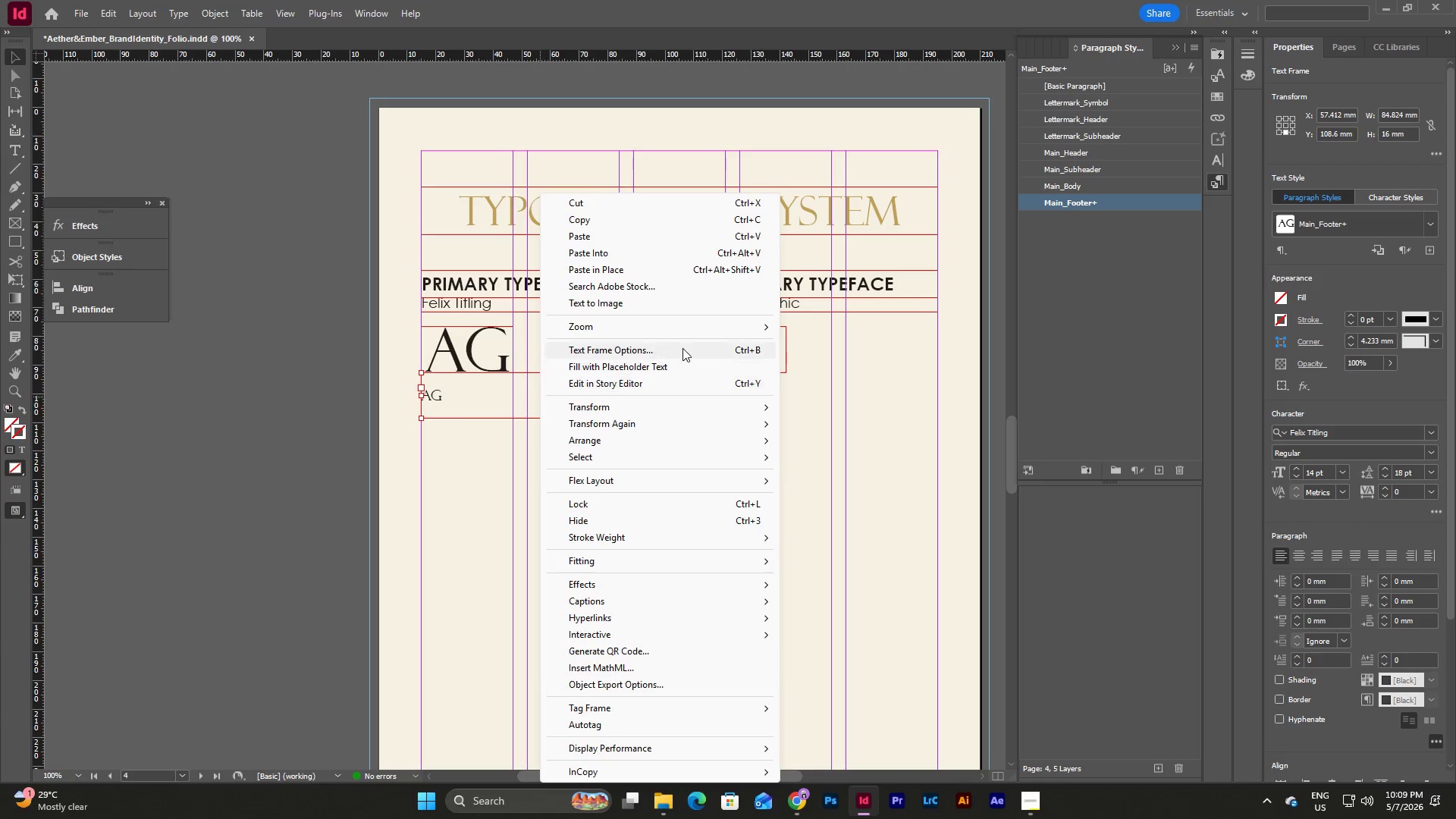 
left_click([682, 348])
 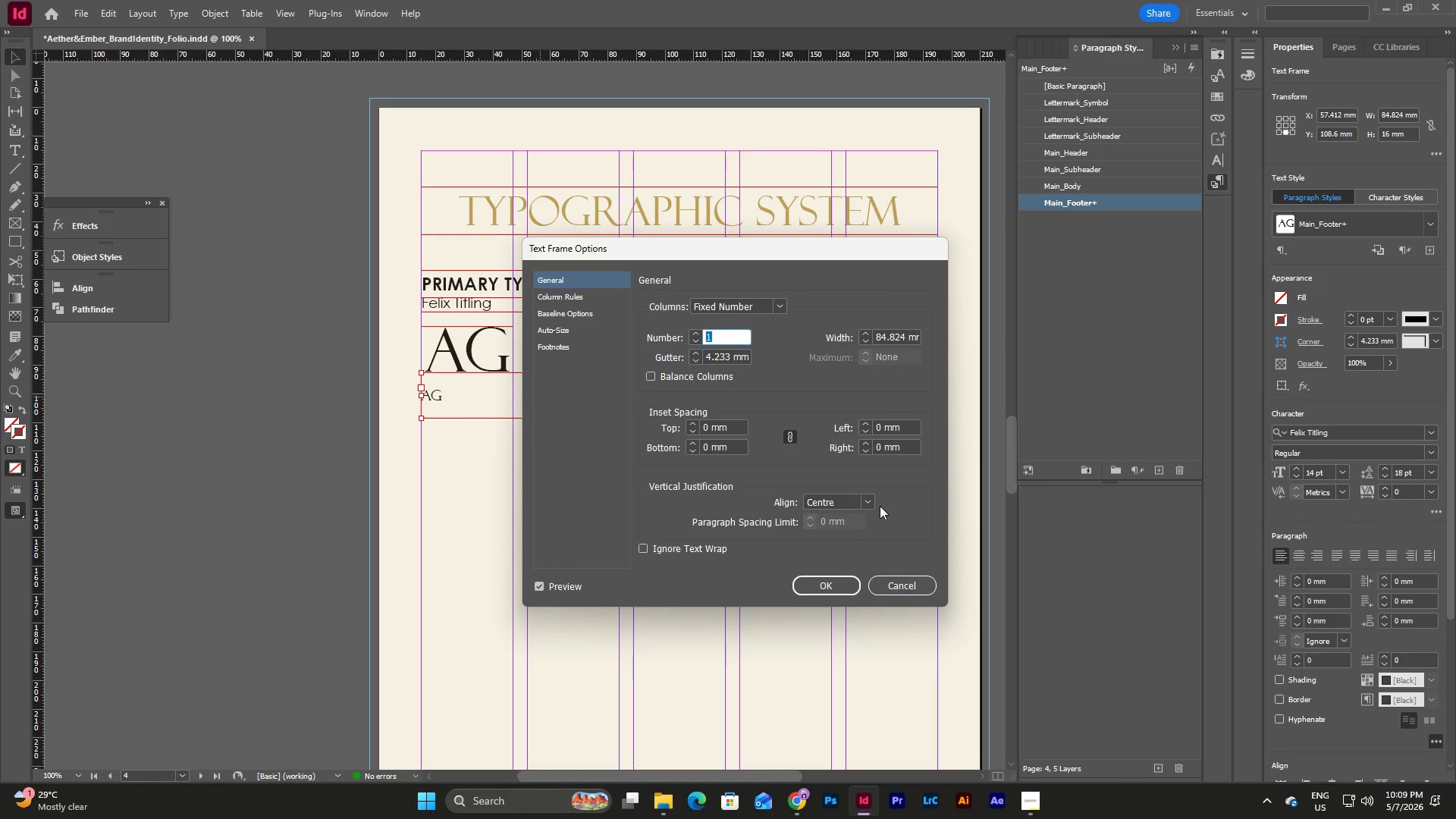 
left_click([870, 500])
 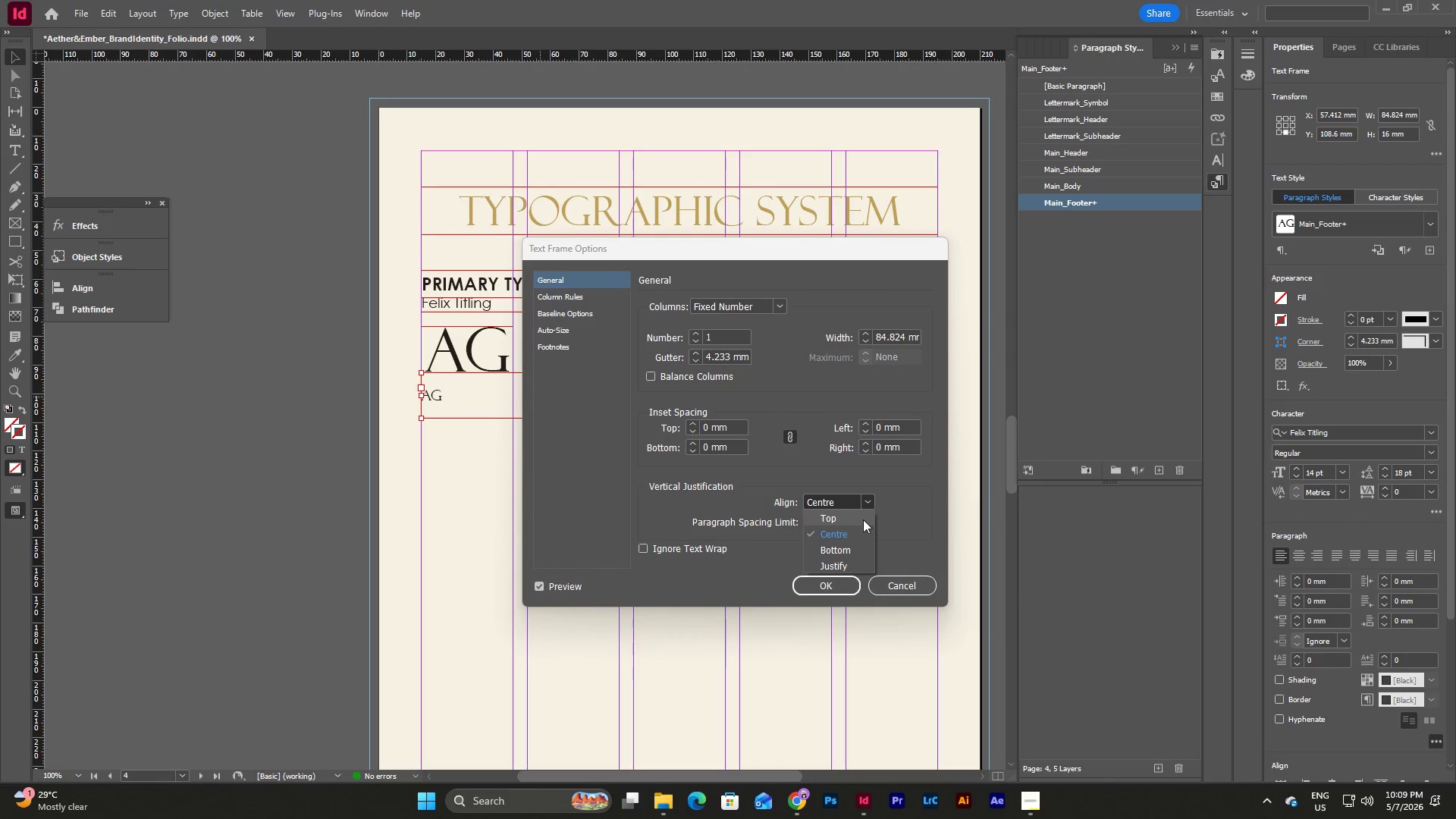 
left_click([863, 519])
 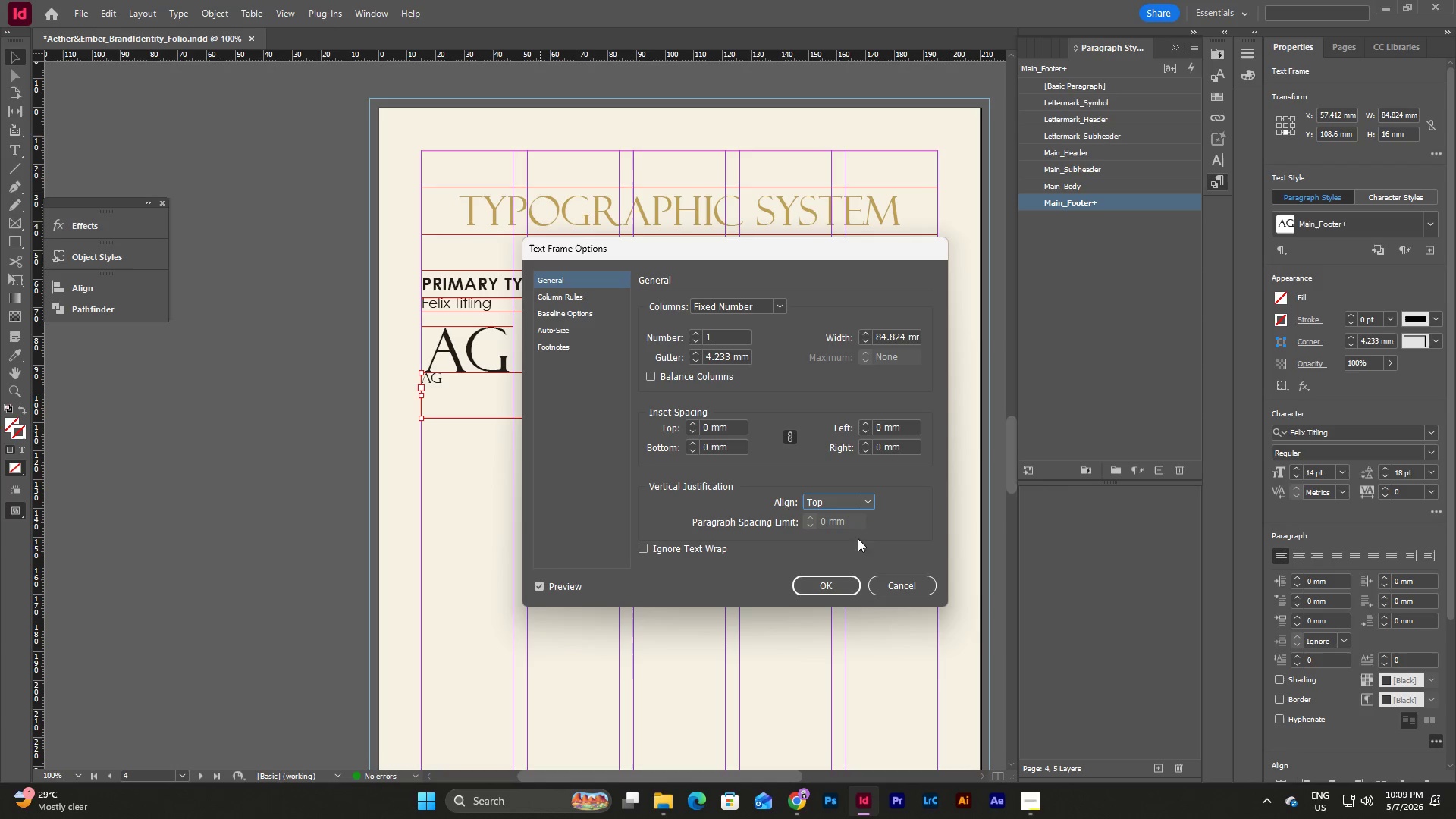 
left_click([872, 497])
 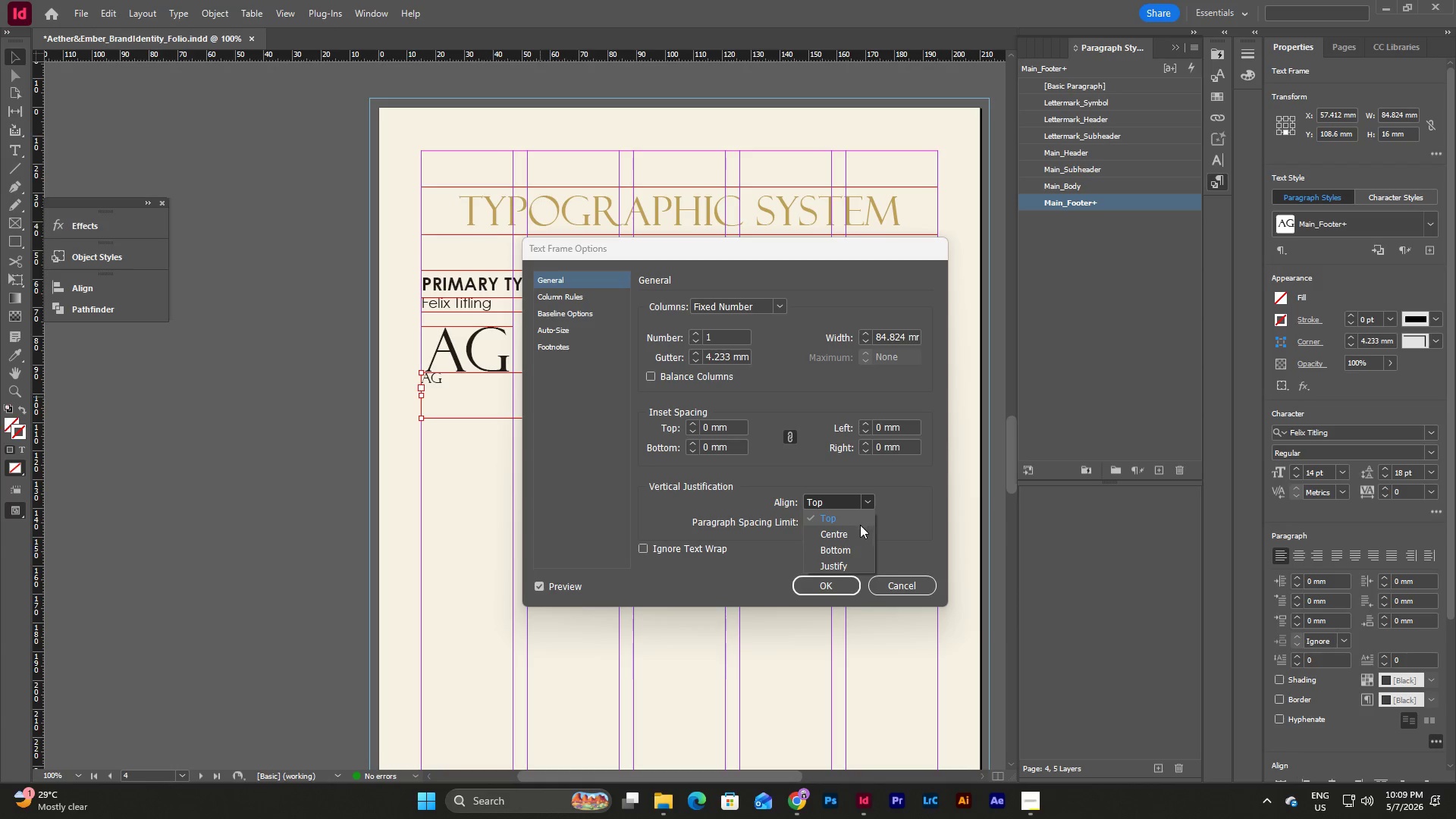 
left_click([856, 530])
 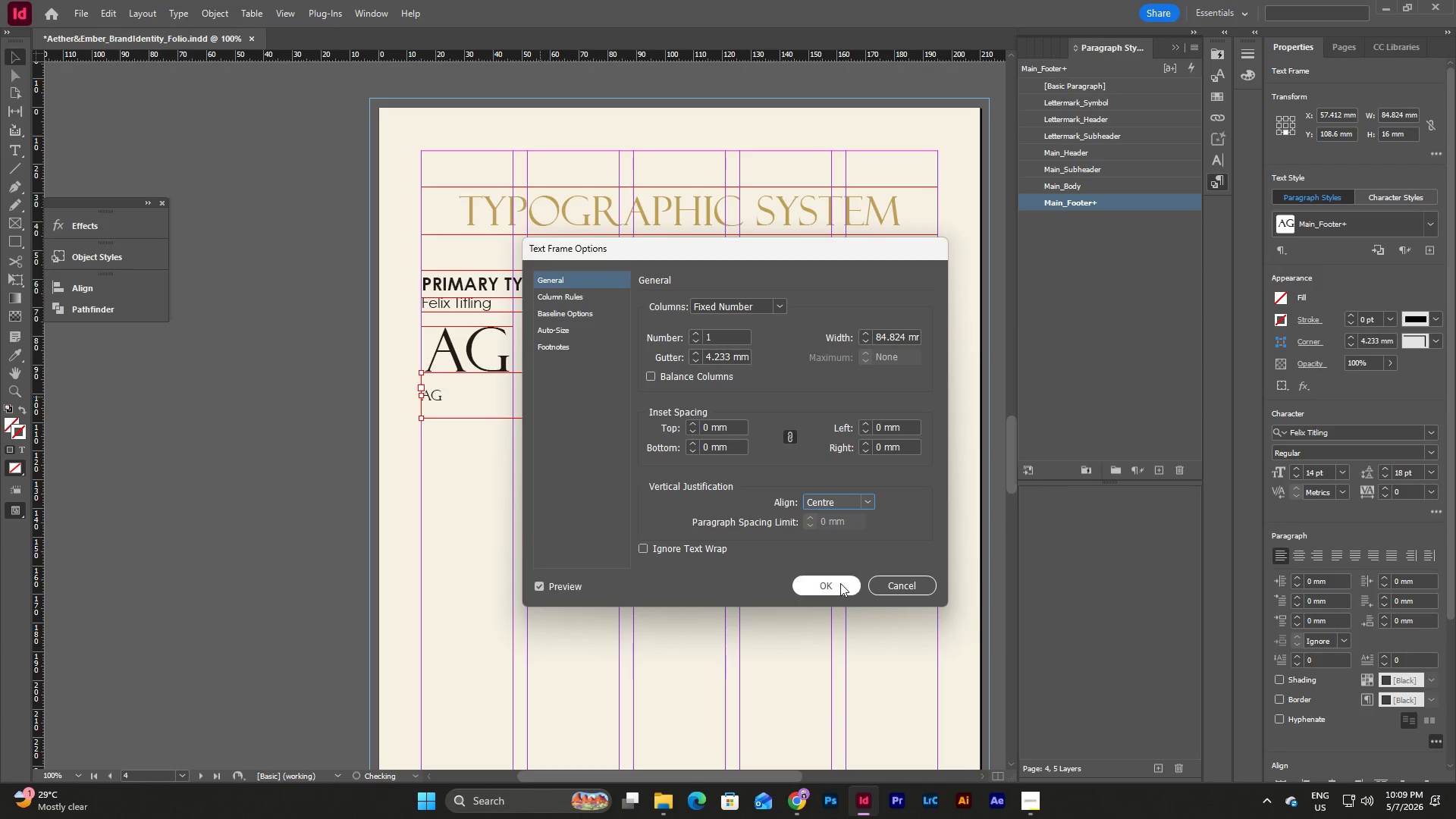 
left_click([836, 591])
 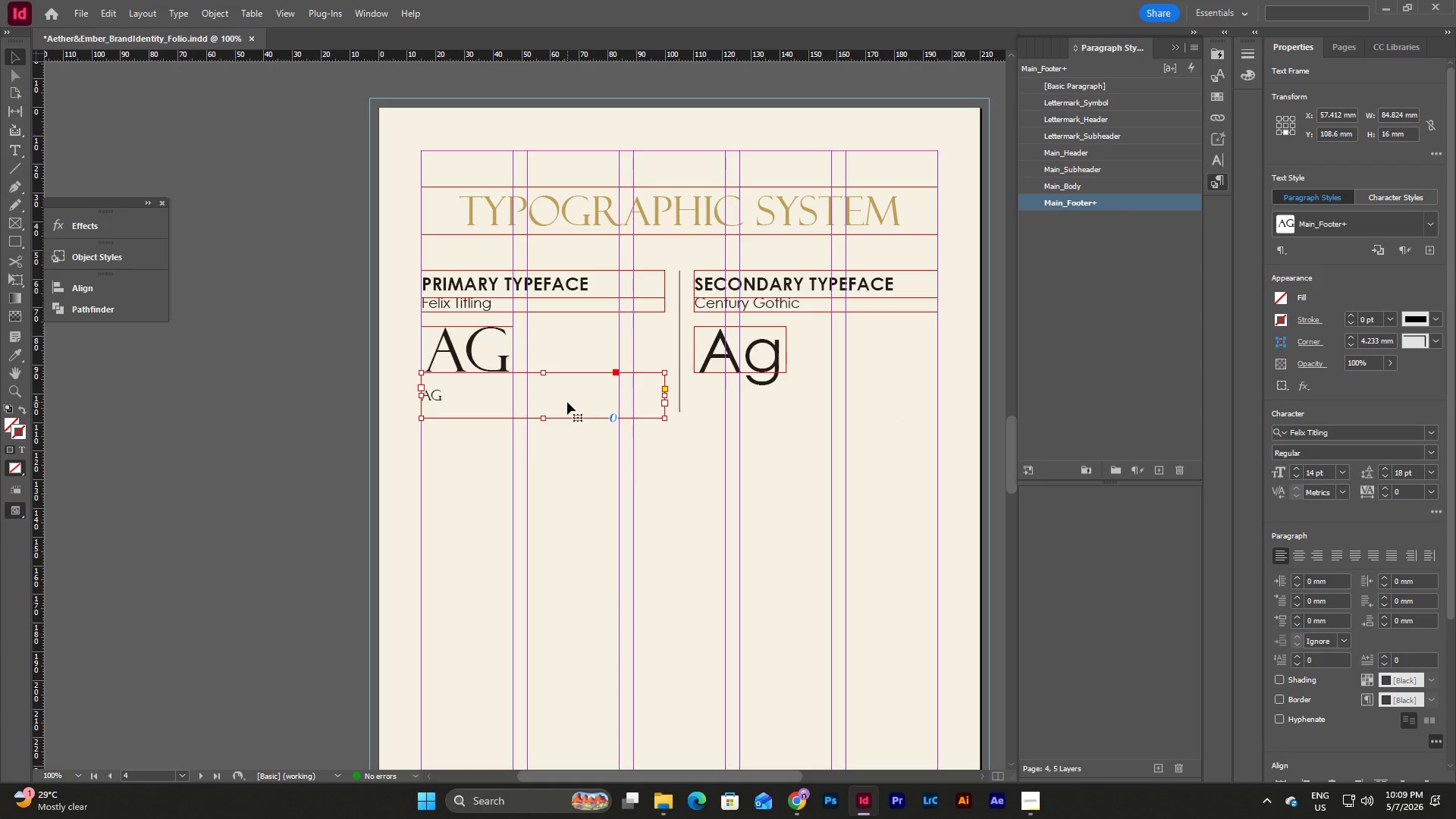 
double_click([567, 402])
 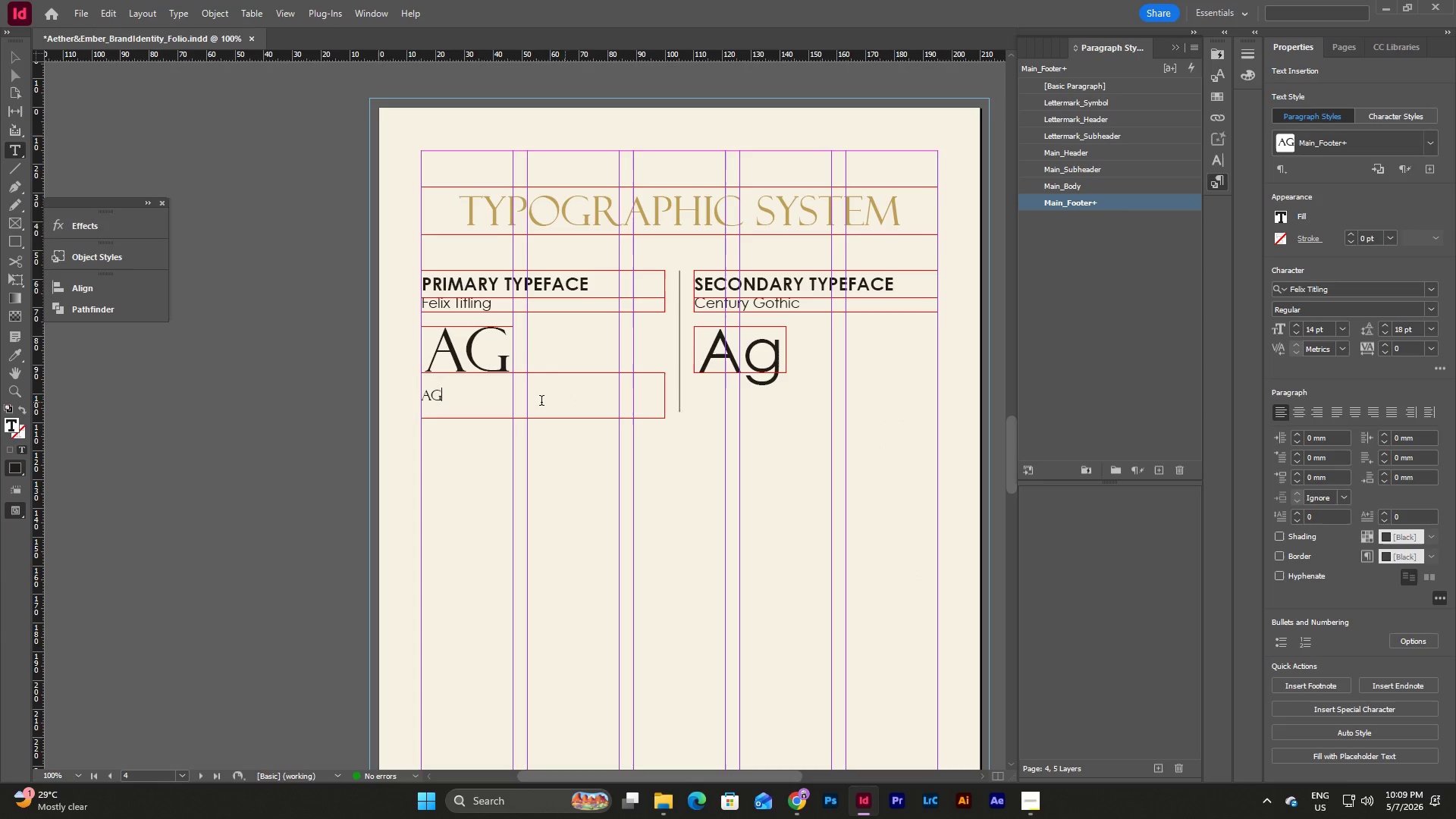 
left_click_drag(start_coordinate=[506, 399], to_coordinate=[310, 400])
 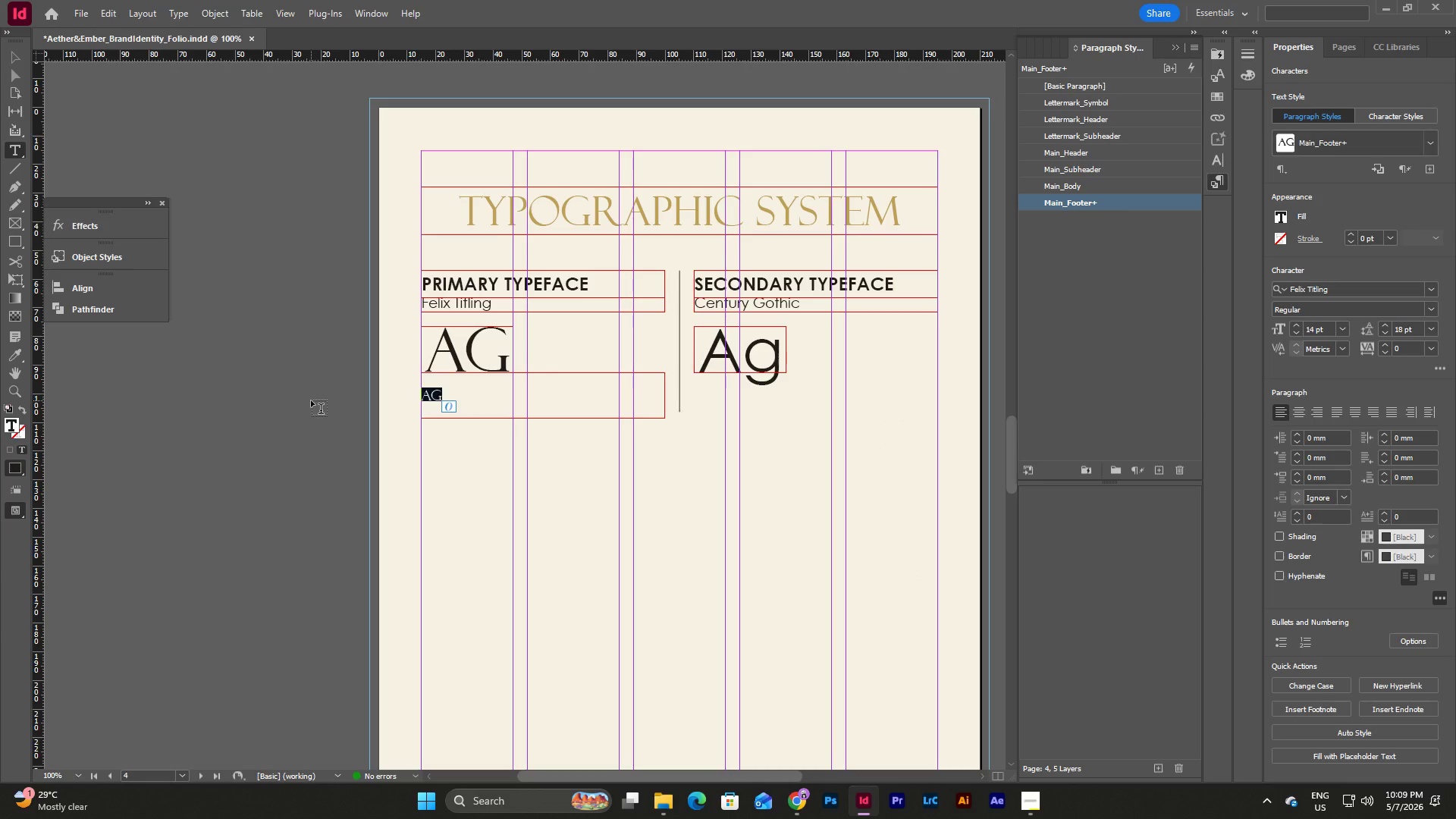 
wait(20.64)
 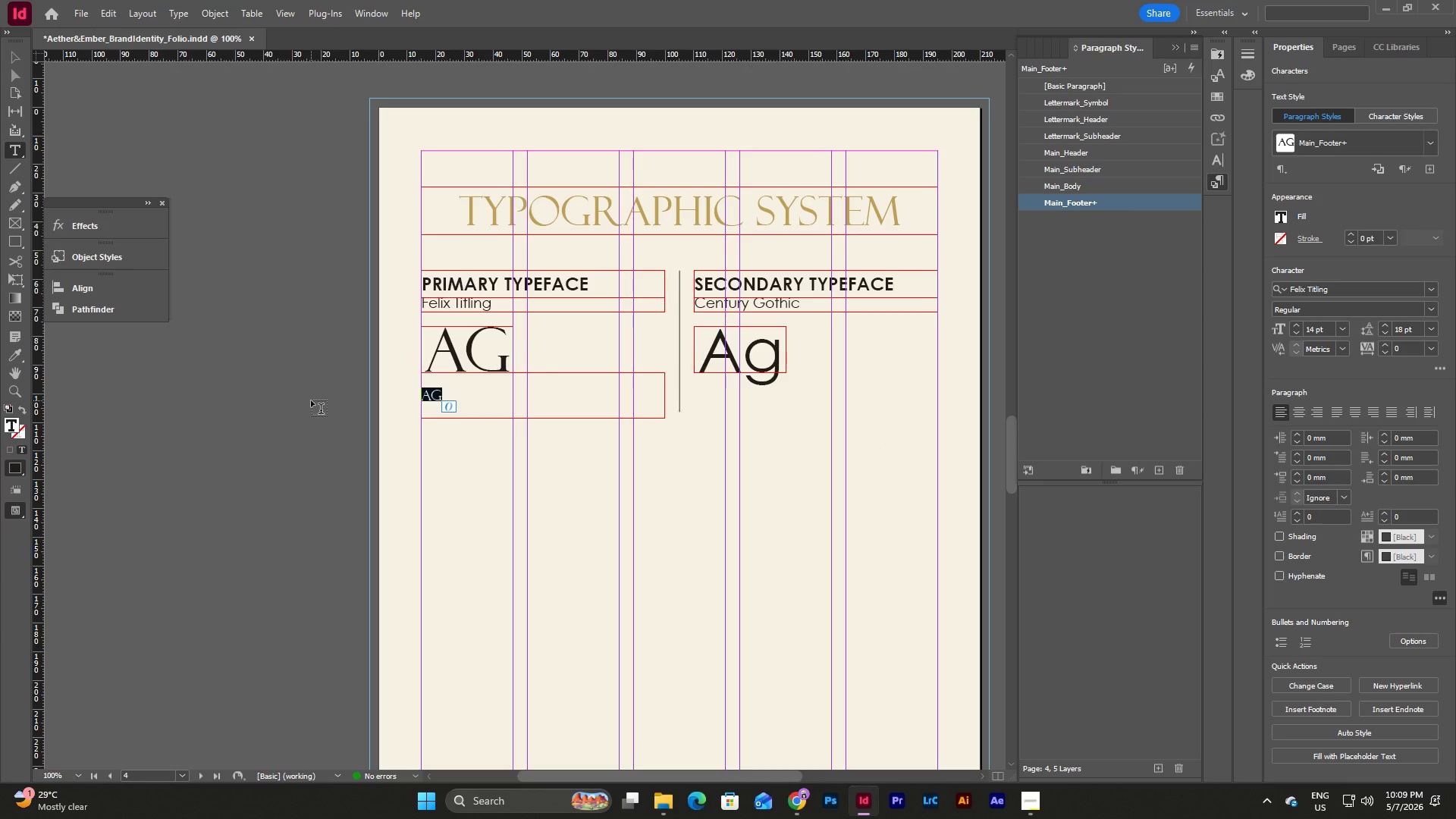 
type(ABCDEFGHIJKLMNOPQRSTUVWXYZ)
key(Escape)
 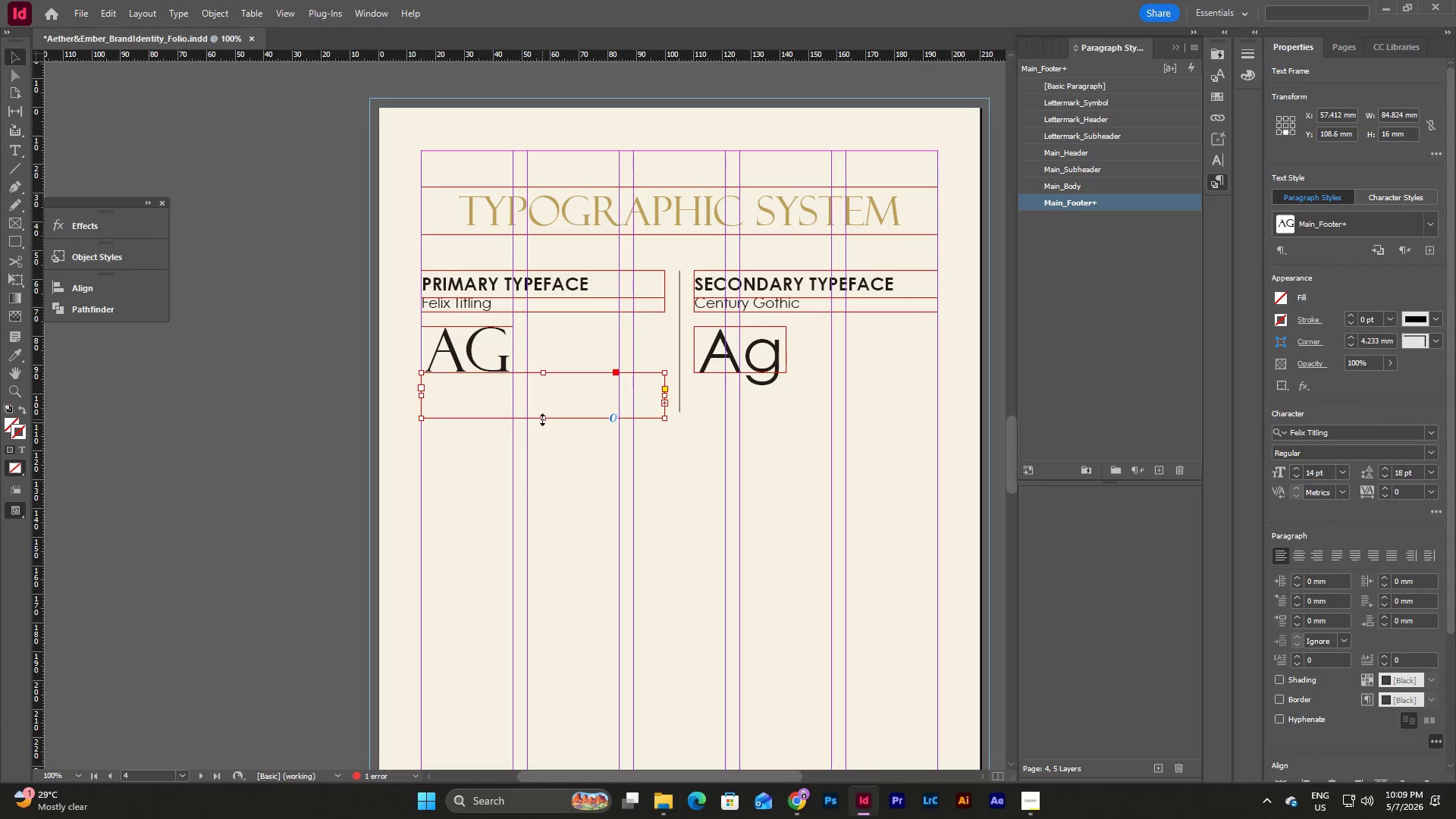 
left_click_drag(start_coordinate=[542, 419], to_coordinate=[542, 439])
 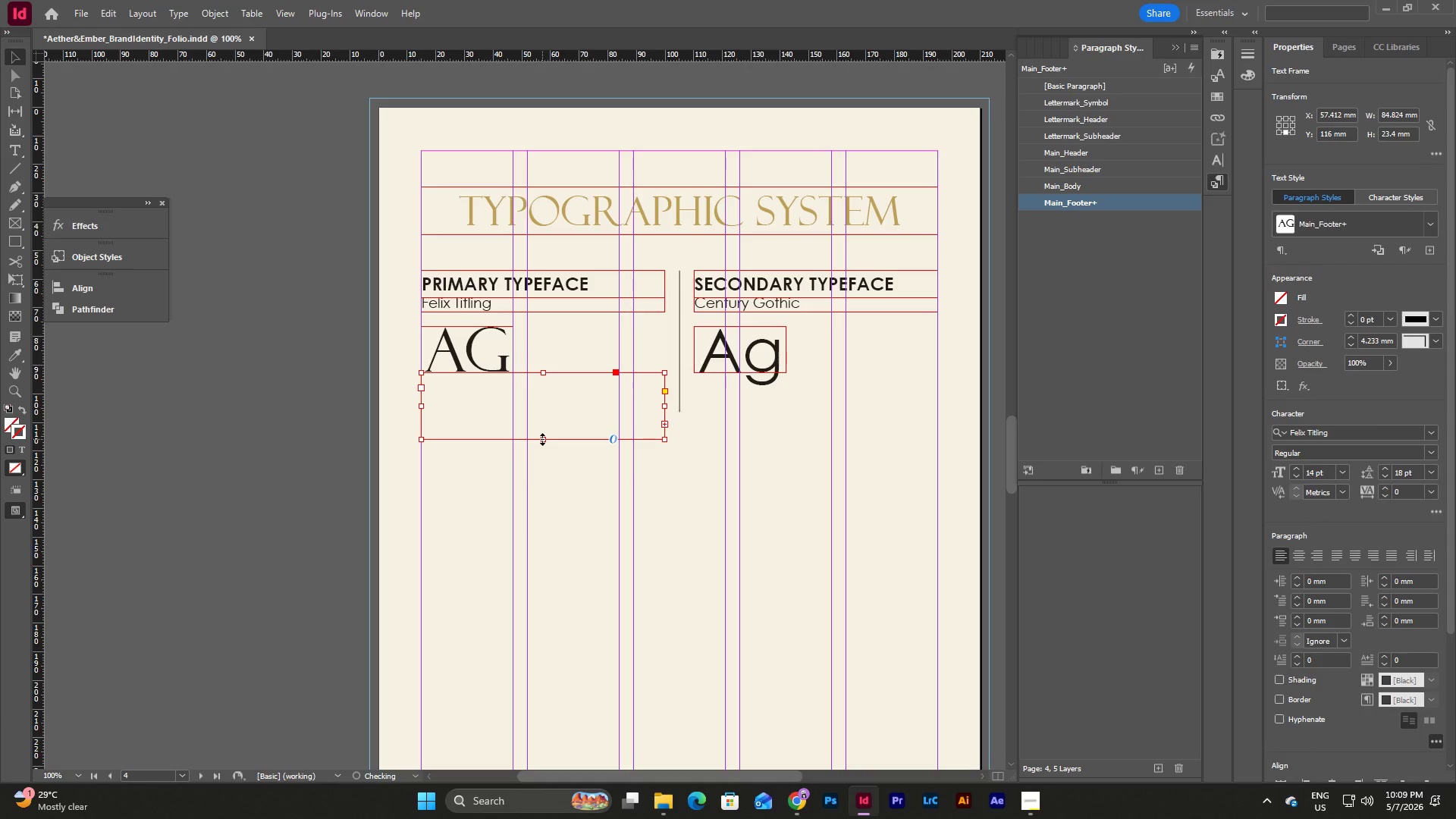 
left_click_drag(start_coordinate=[542, 439], to_coordinate=[541, 453])
 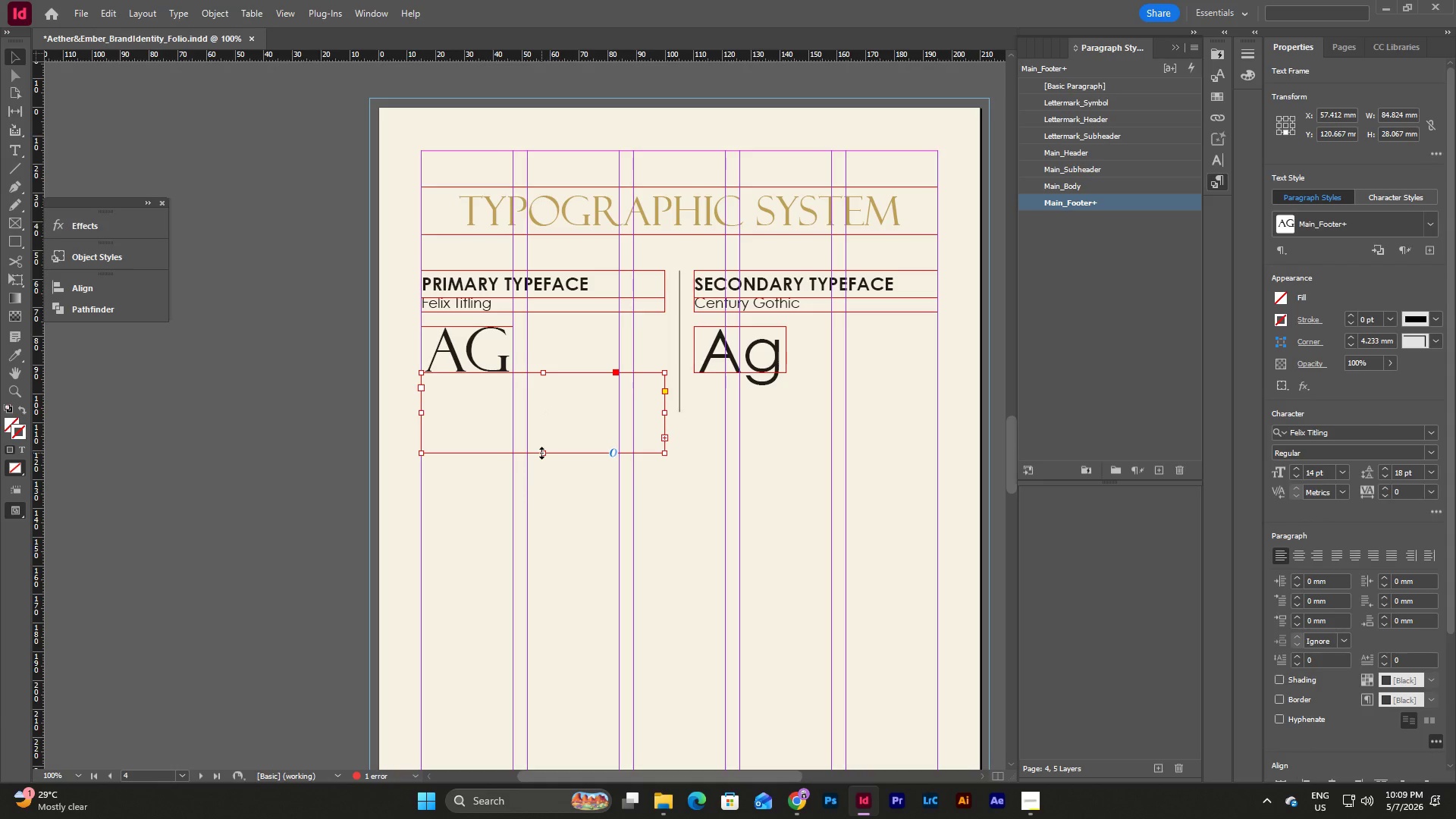 
key(Control+Z)
 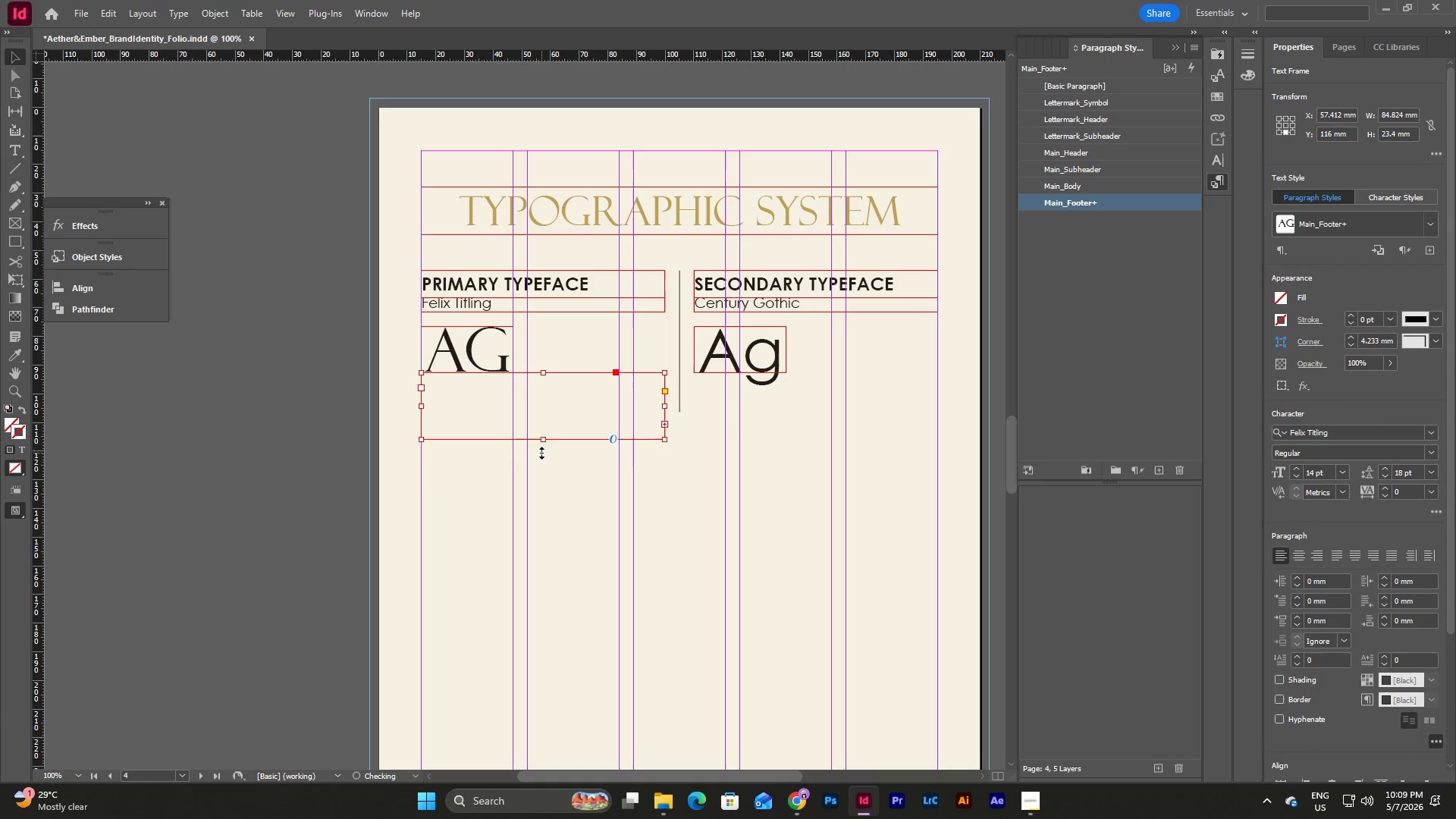 
key(Control+Z)
 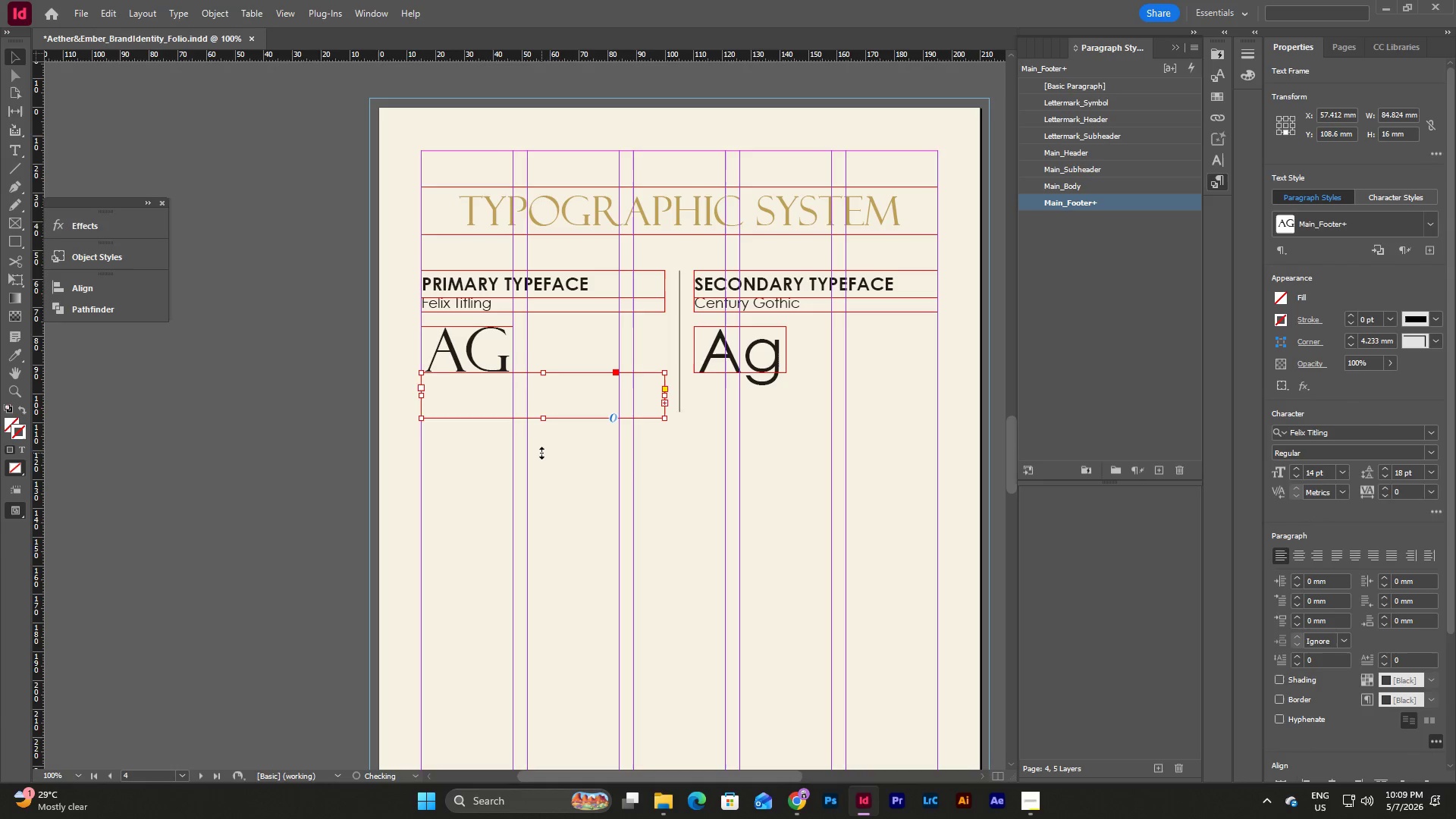 
key(Control+Z)
 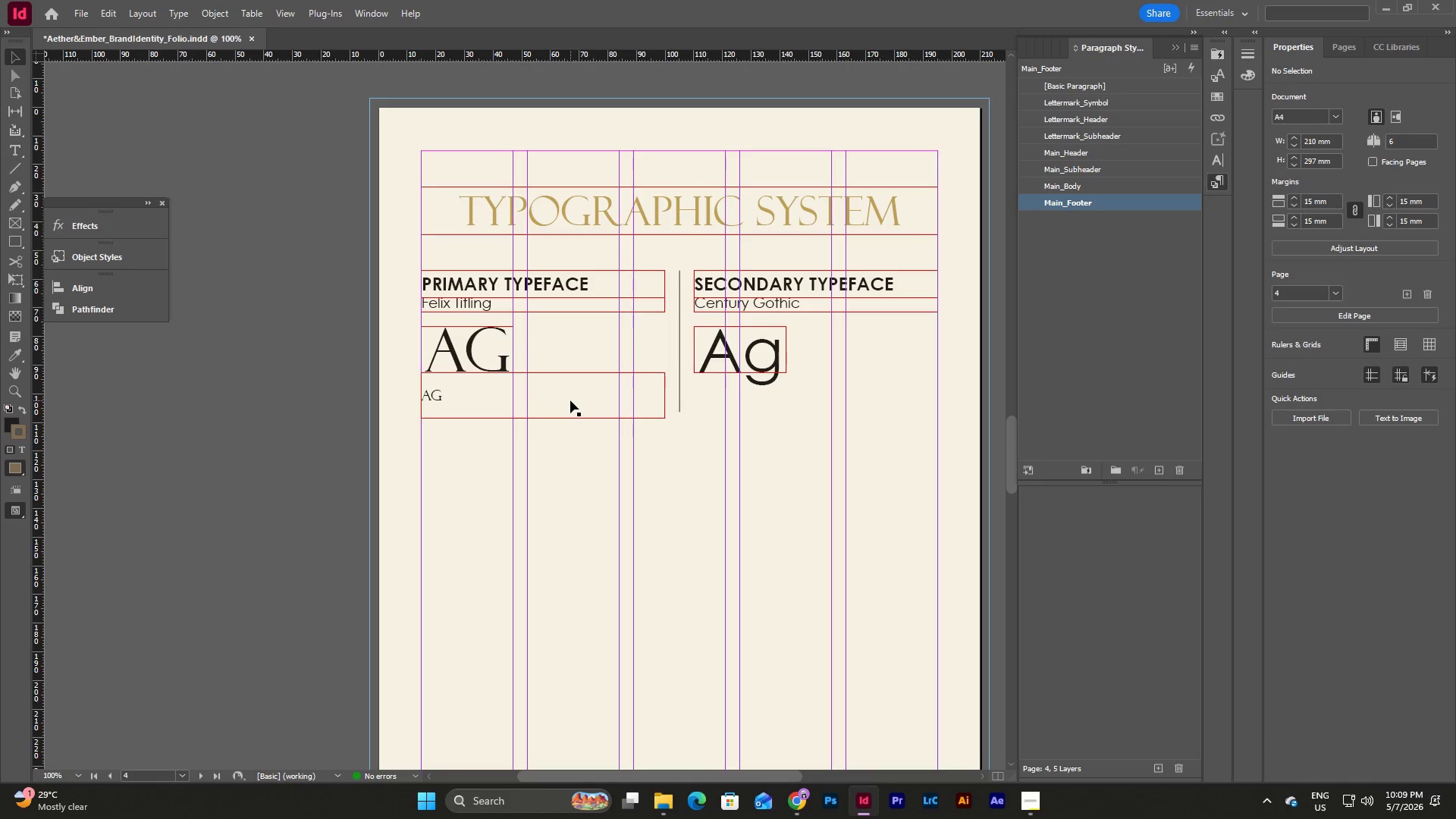 
double_click([570, 400])
 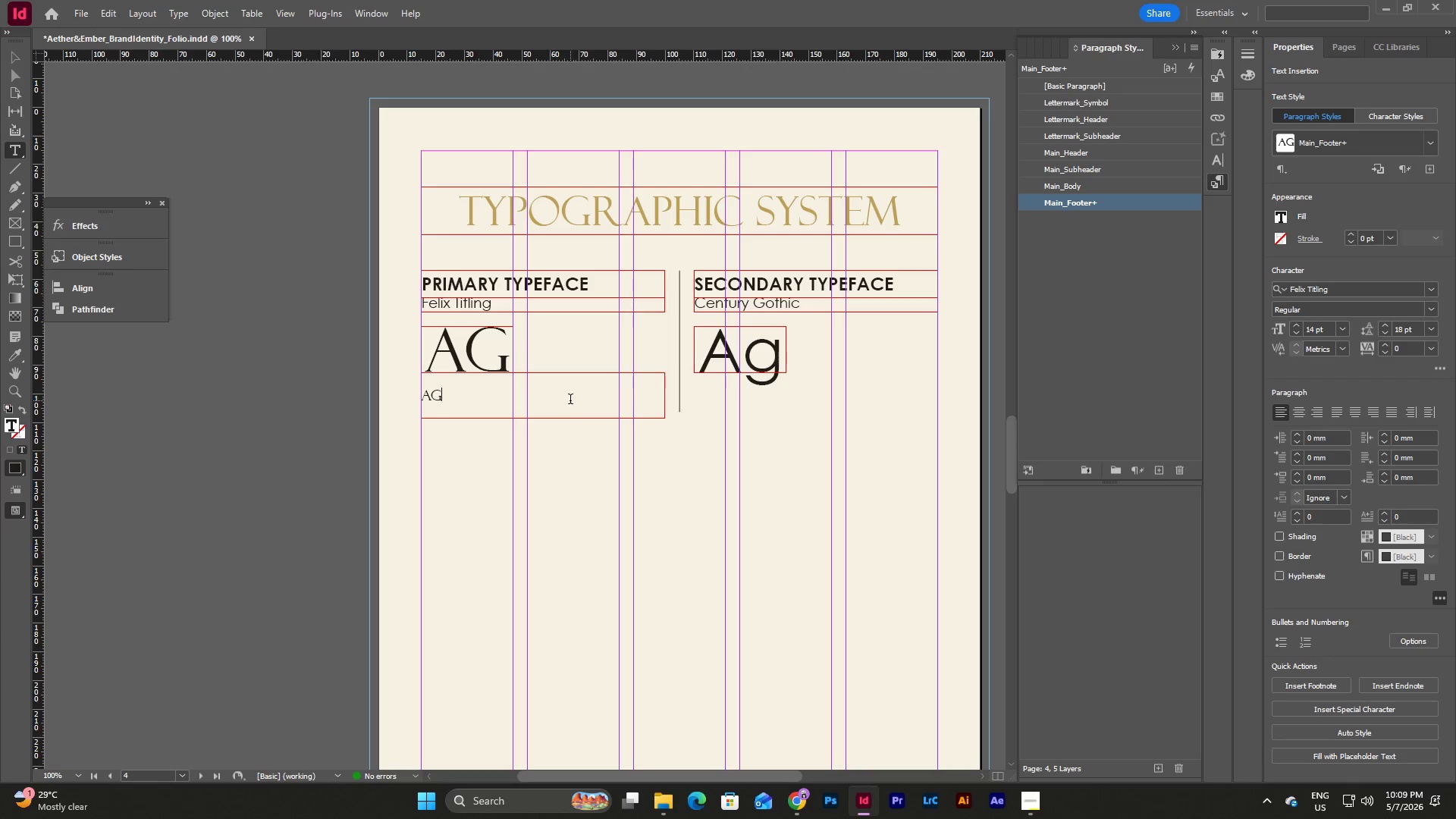 
left_click_drag(start_coordinate=[563, 392], to_coordinate=[406, 397])
 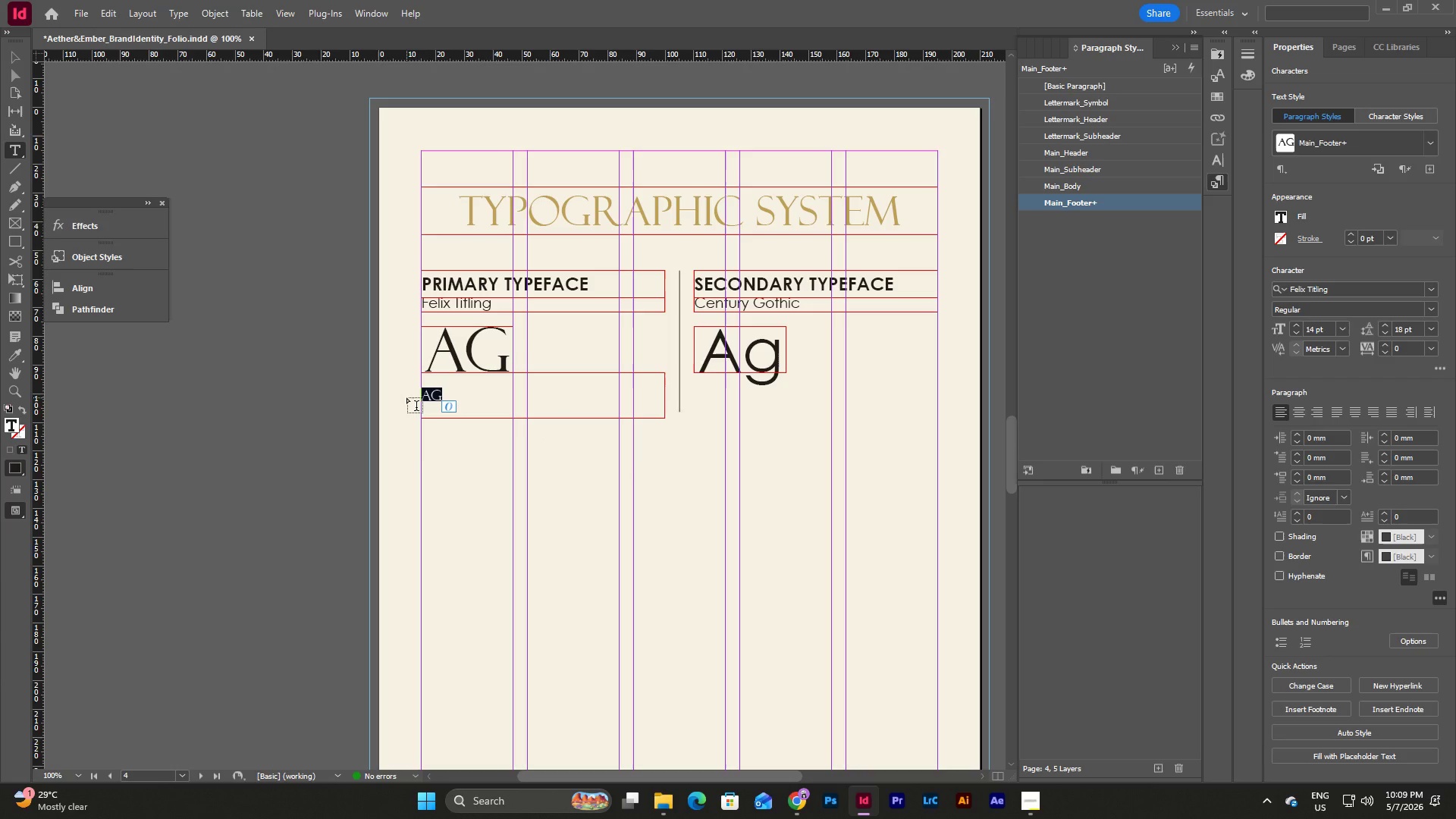 
type(ABCDEFGHIJKLMNOPQRSTUVW)
 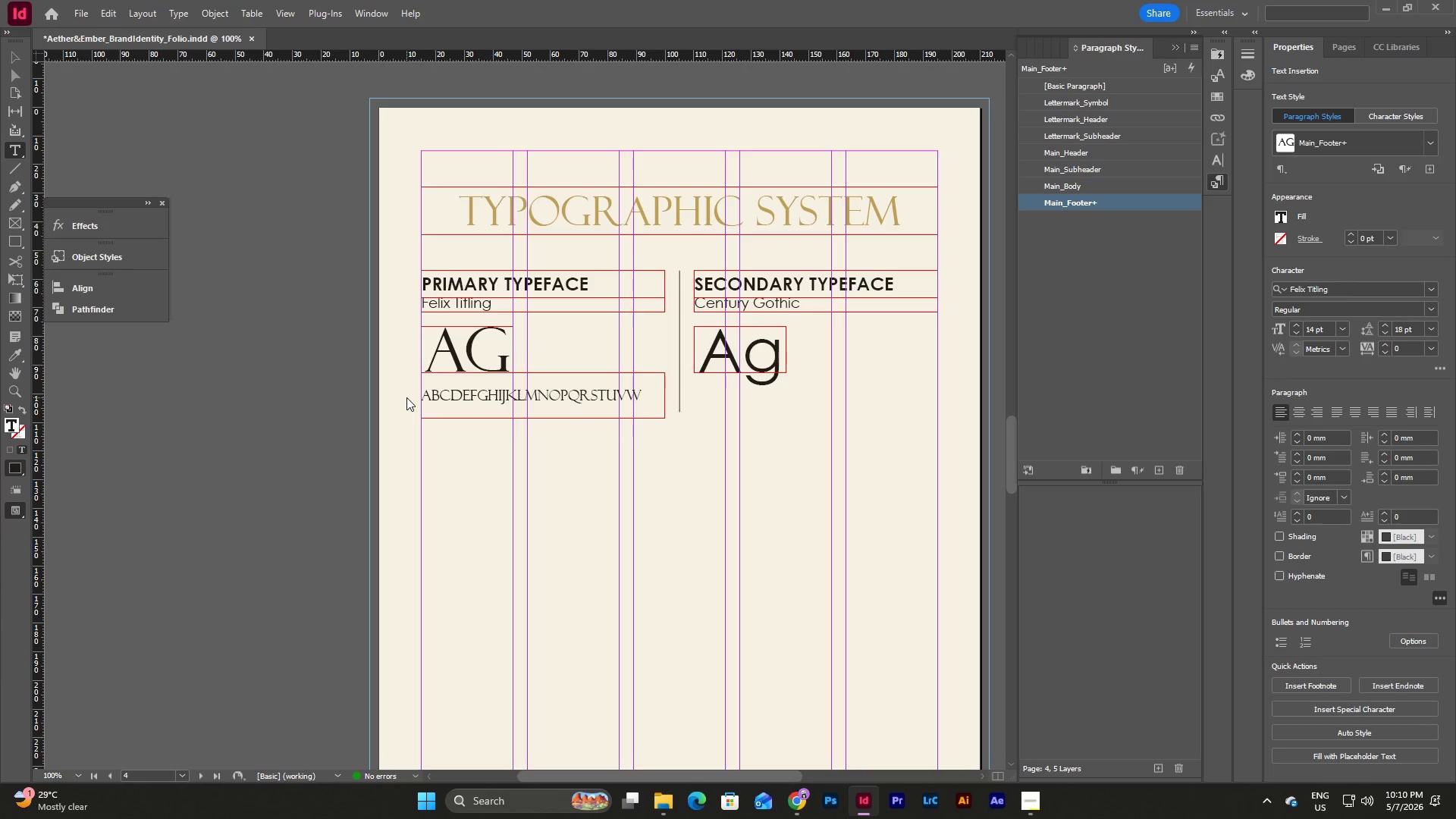 
wait(5.17)
 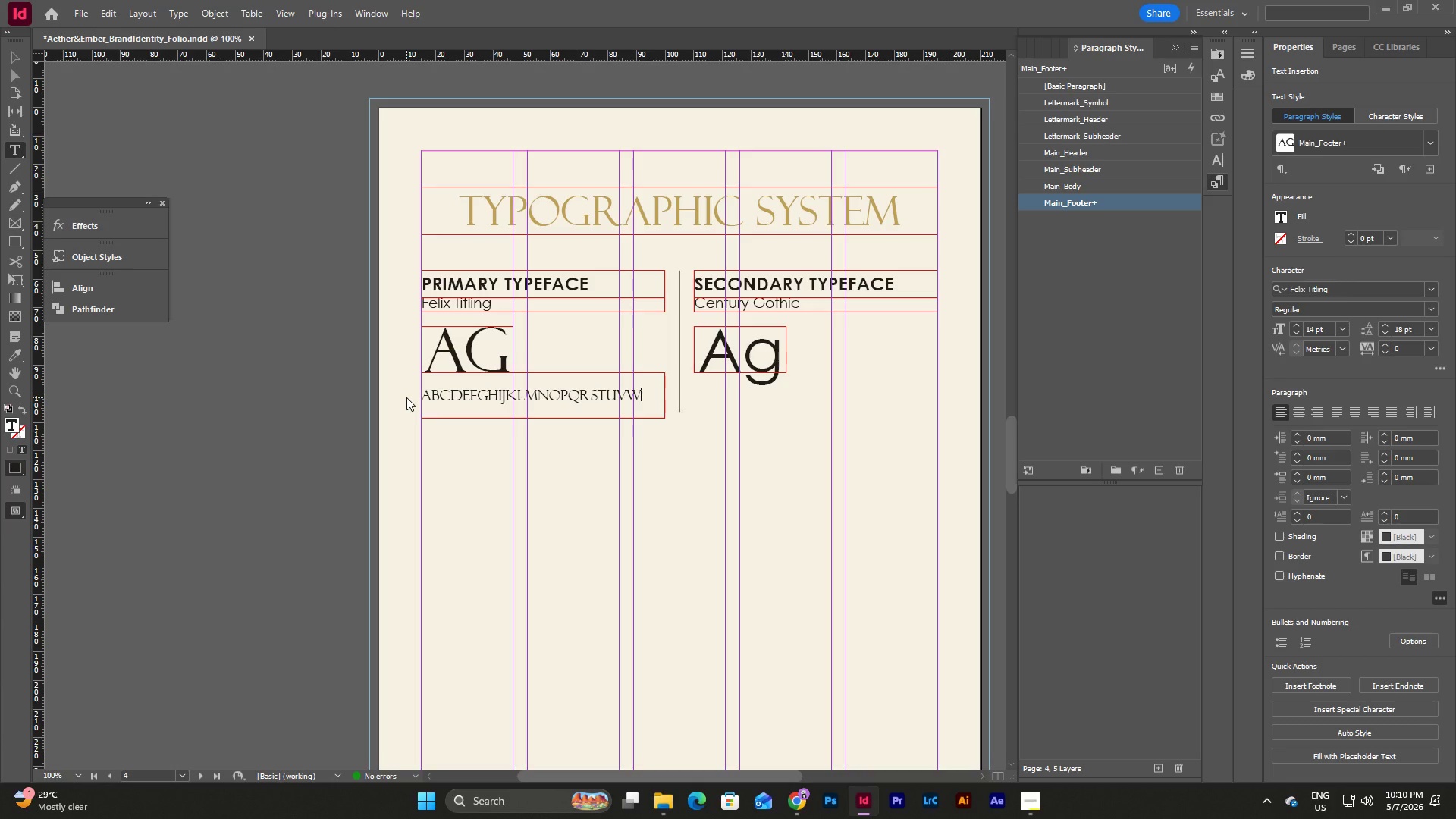 
type(XYZ)
 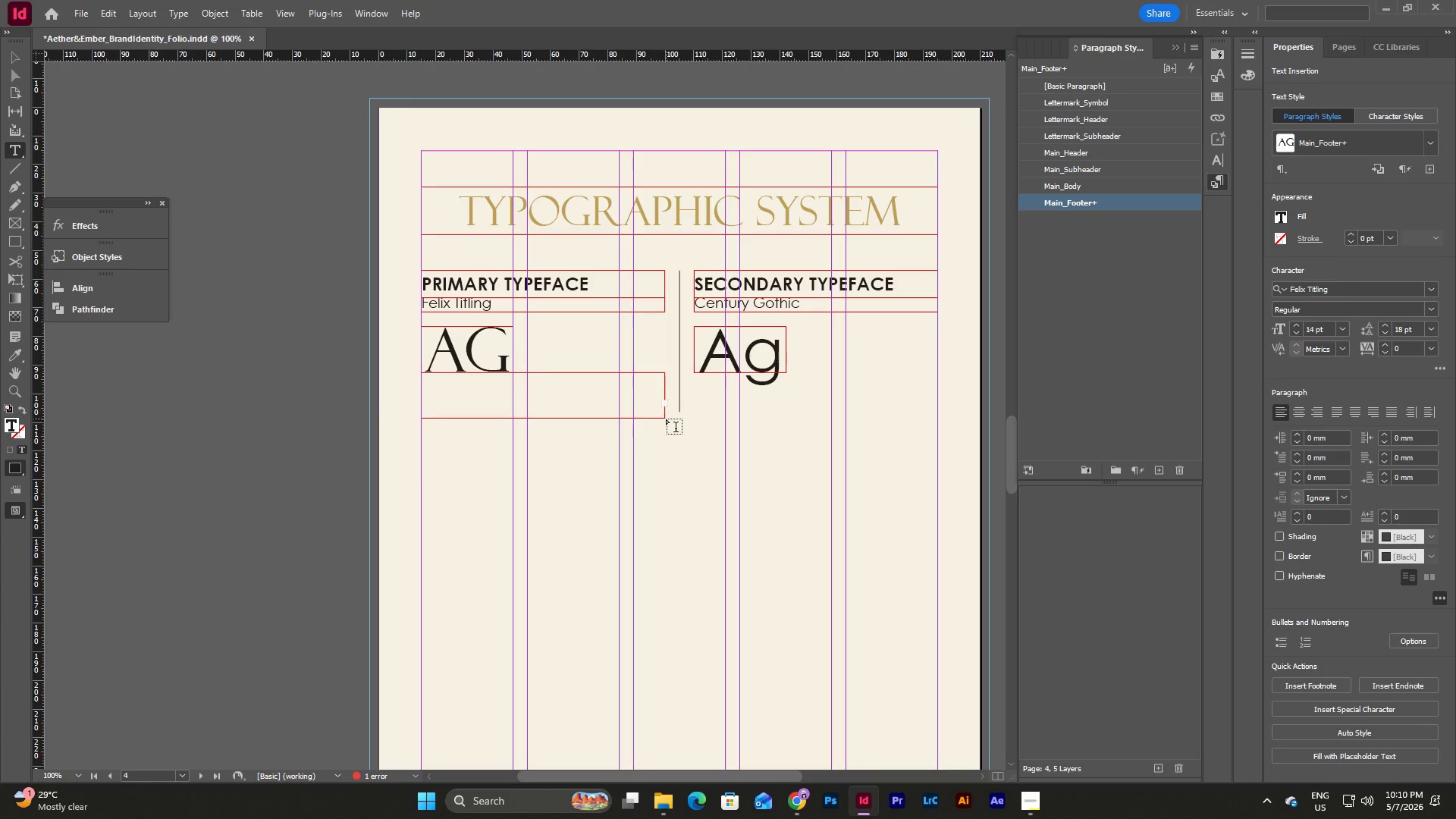 
key(Escape)
 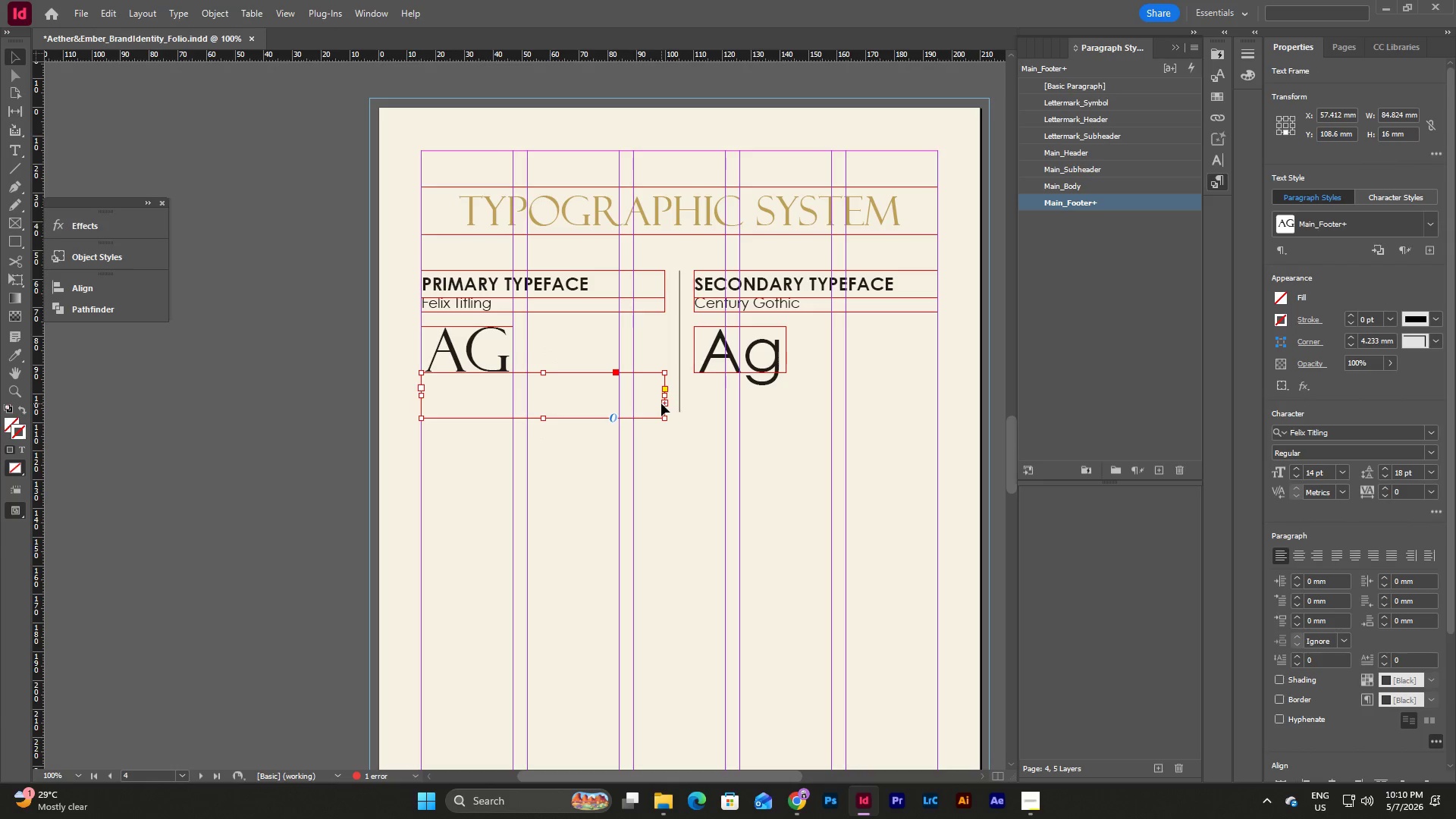 
left_click_drag(start_coordinate=[665, 403], to_coordinate=[707, 403])
 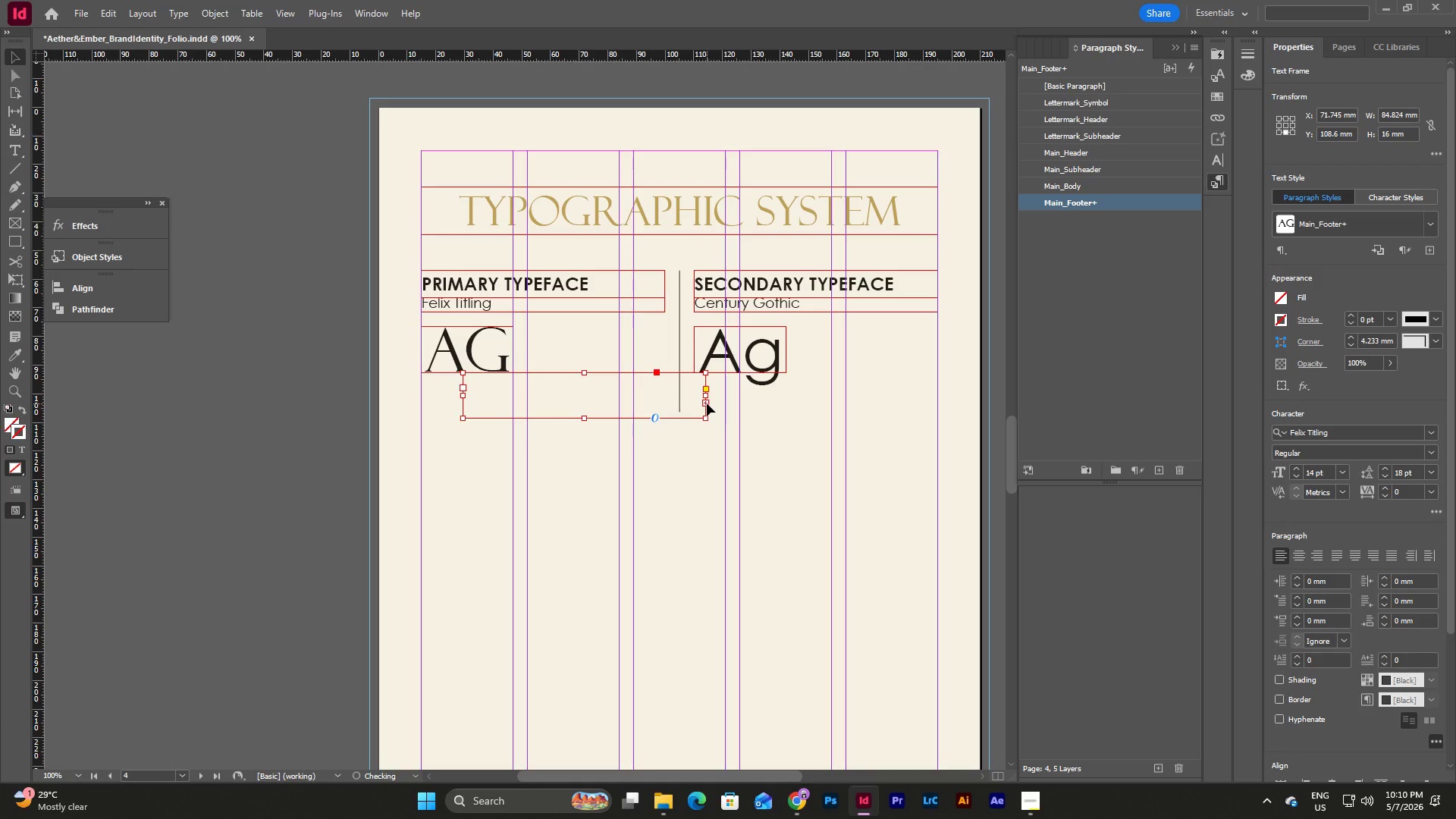 
key(Control+Z)
 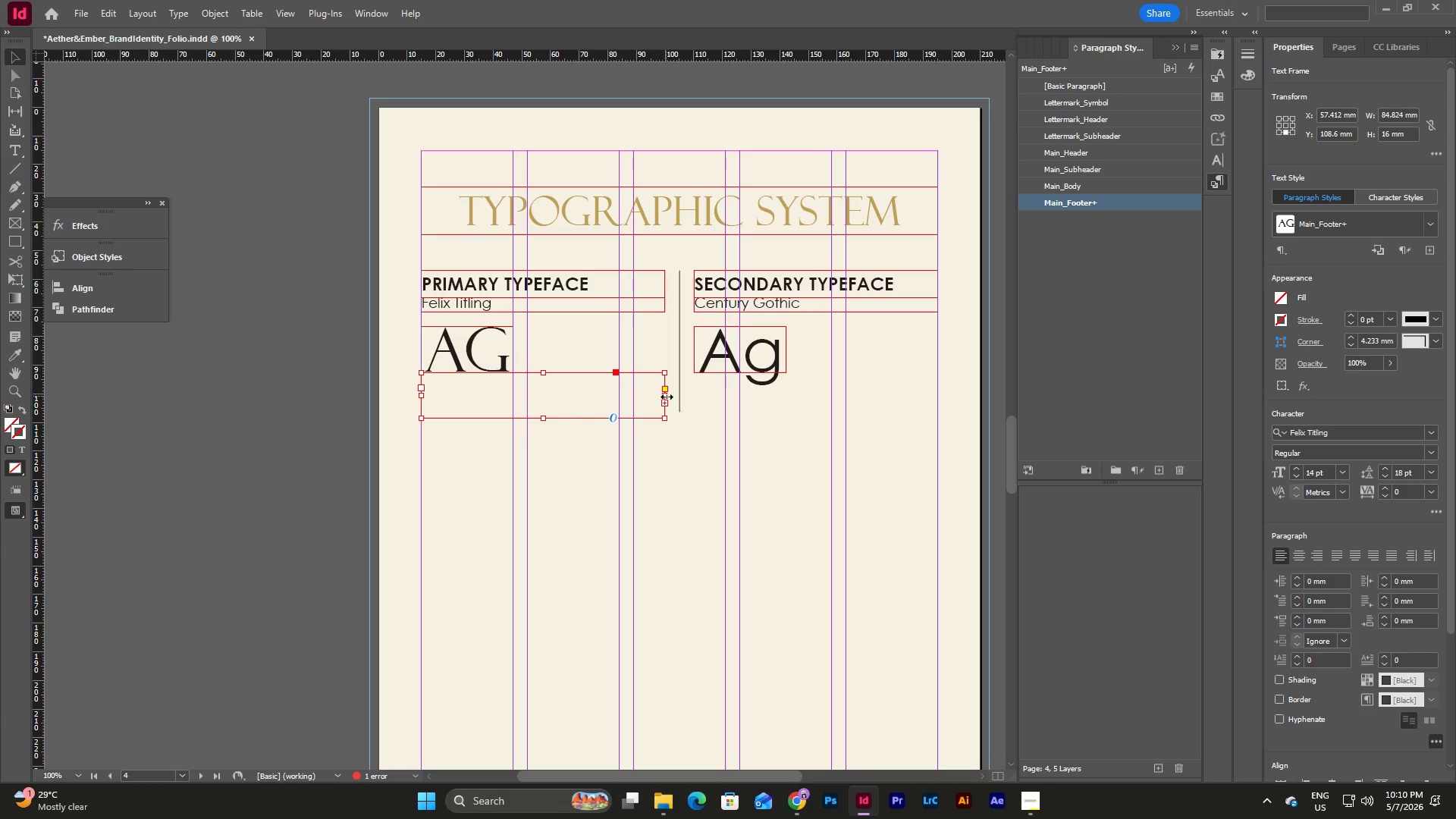 
left_click_drag(start_coordinate=[667, 397], to_coordinate=[707, 400])
 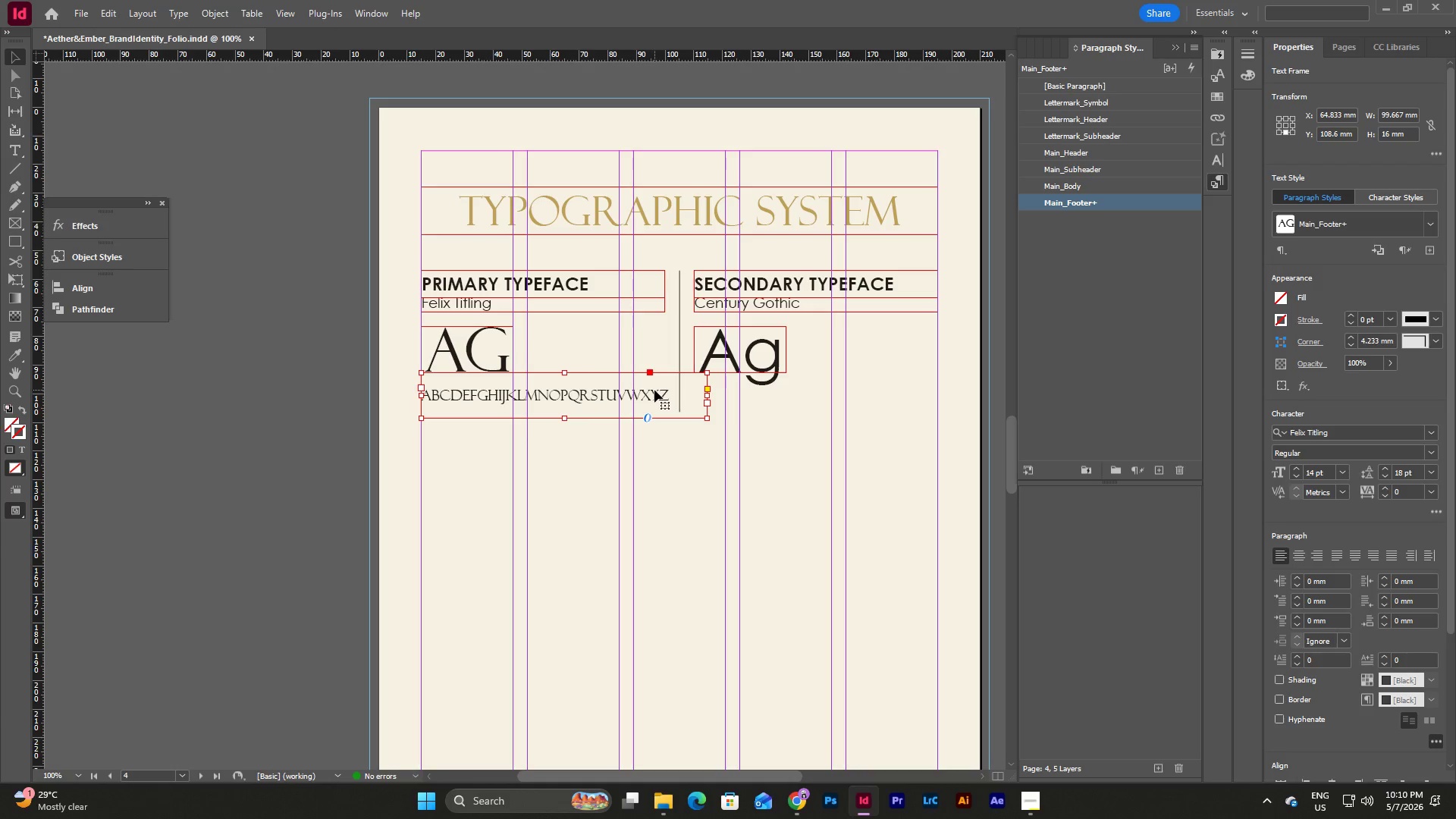 
wait(10.75)
 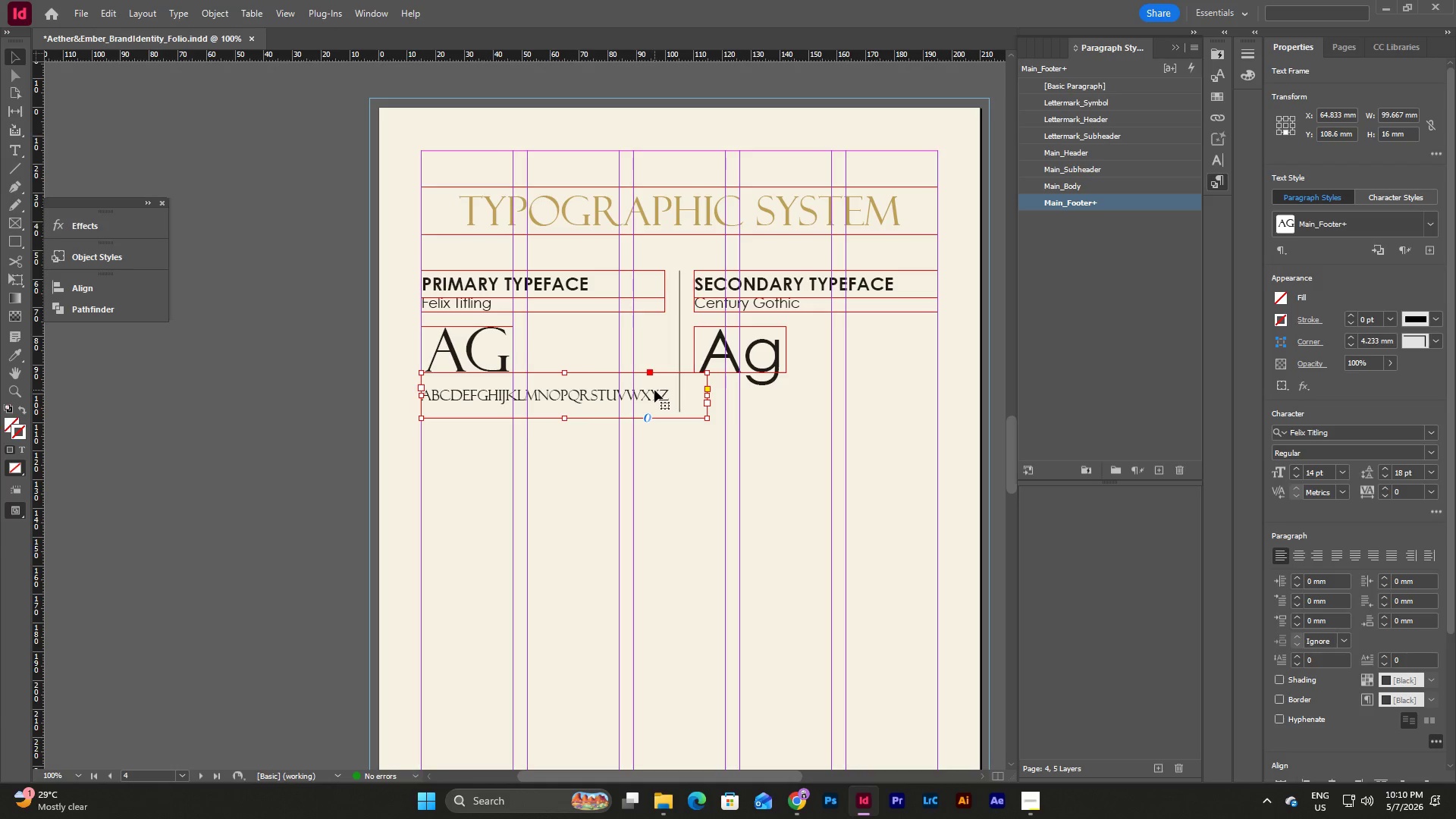 
hold_key(key=ControlLeft, duration=0.62)
 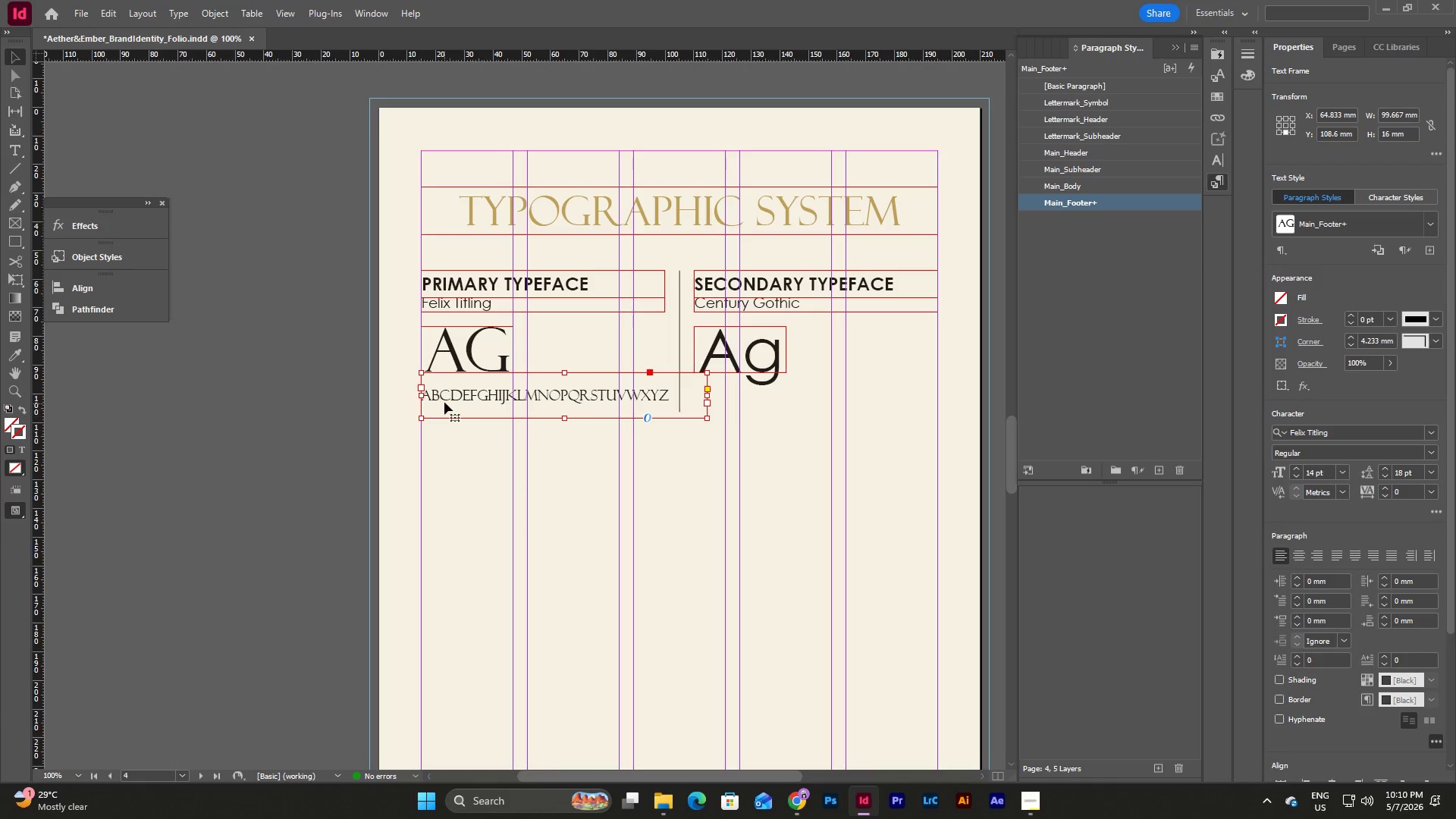 
double_click([432, 394])
 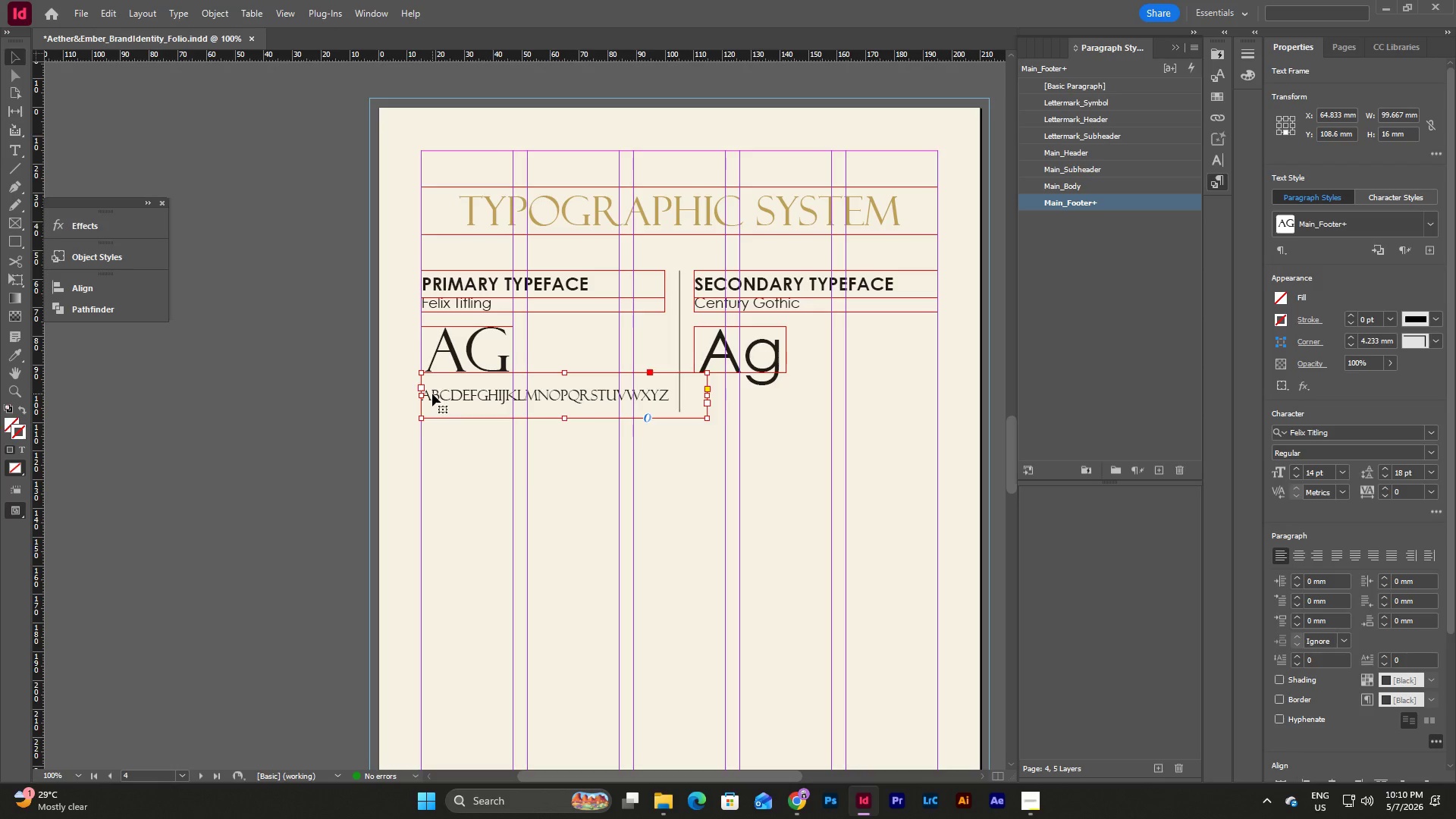 
triple_click([432, 394])
 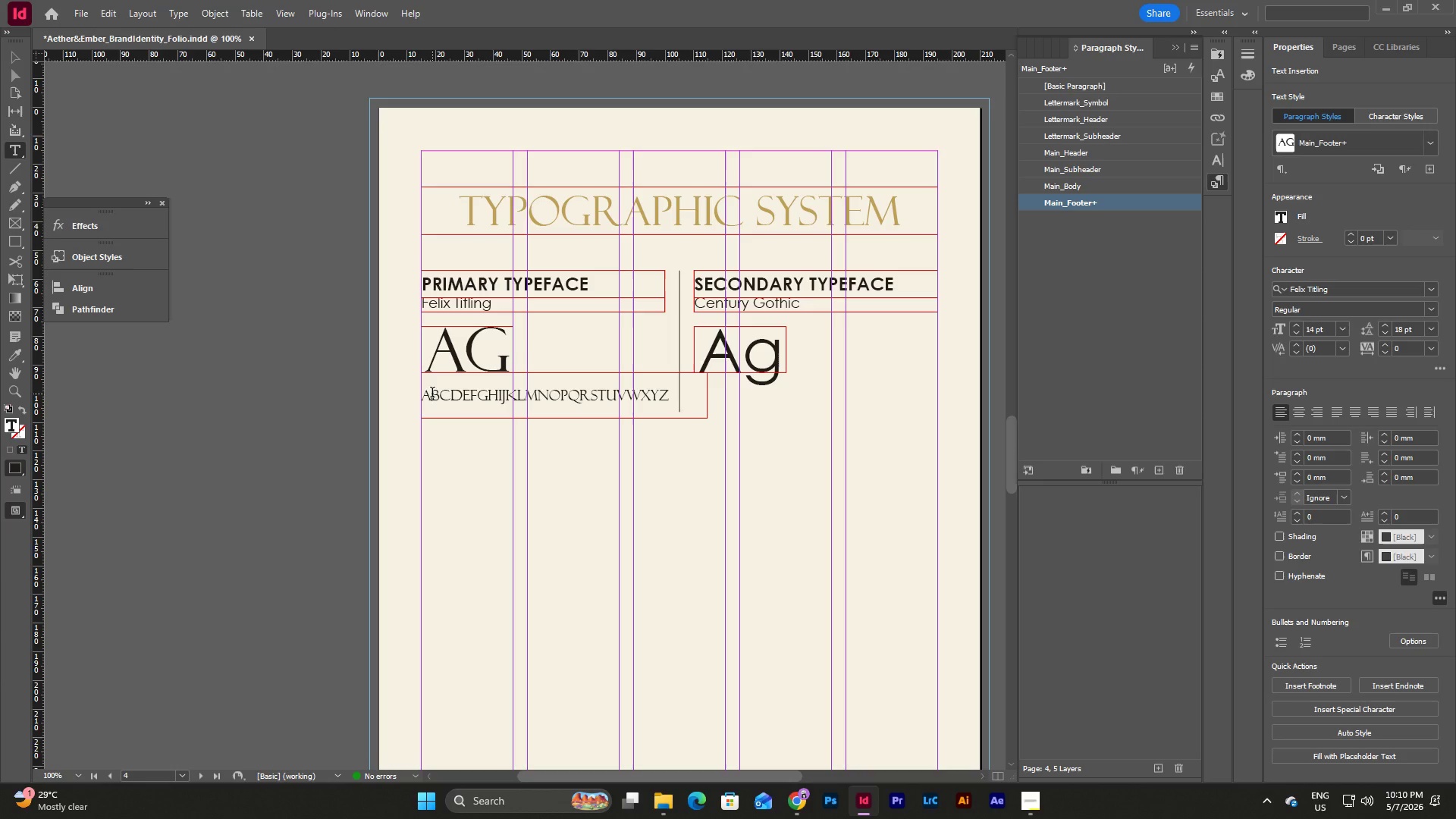 
key(Space)
 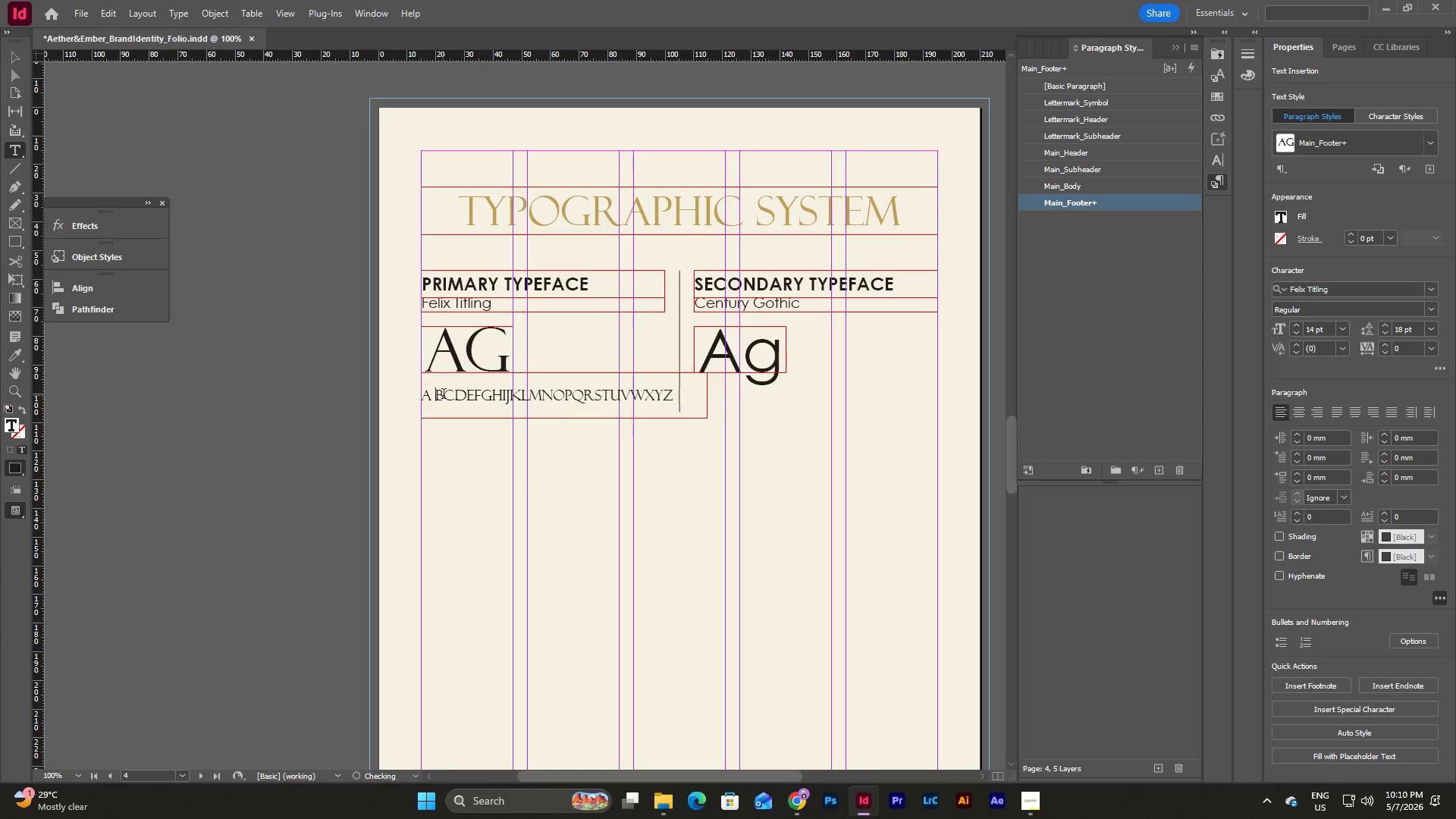 
left_click([447, 396])
 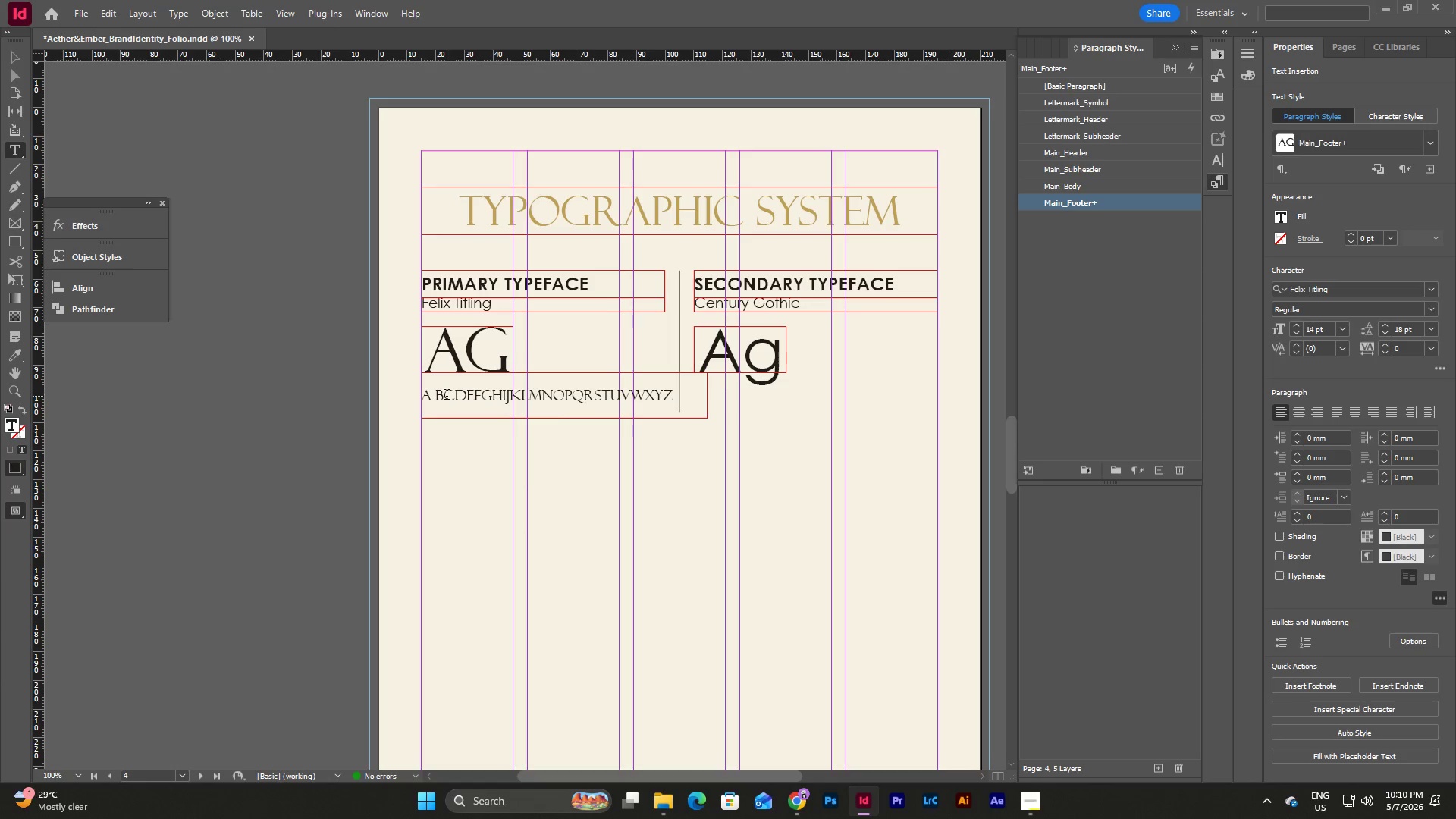 
key(Space)
 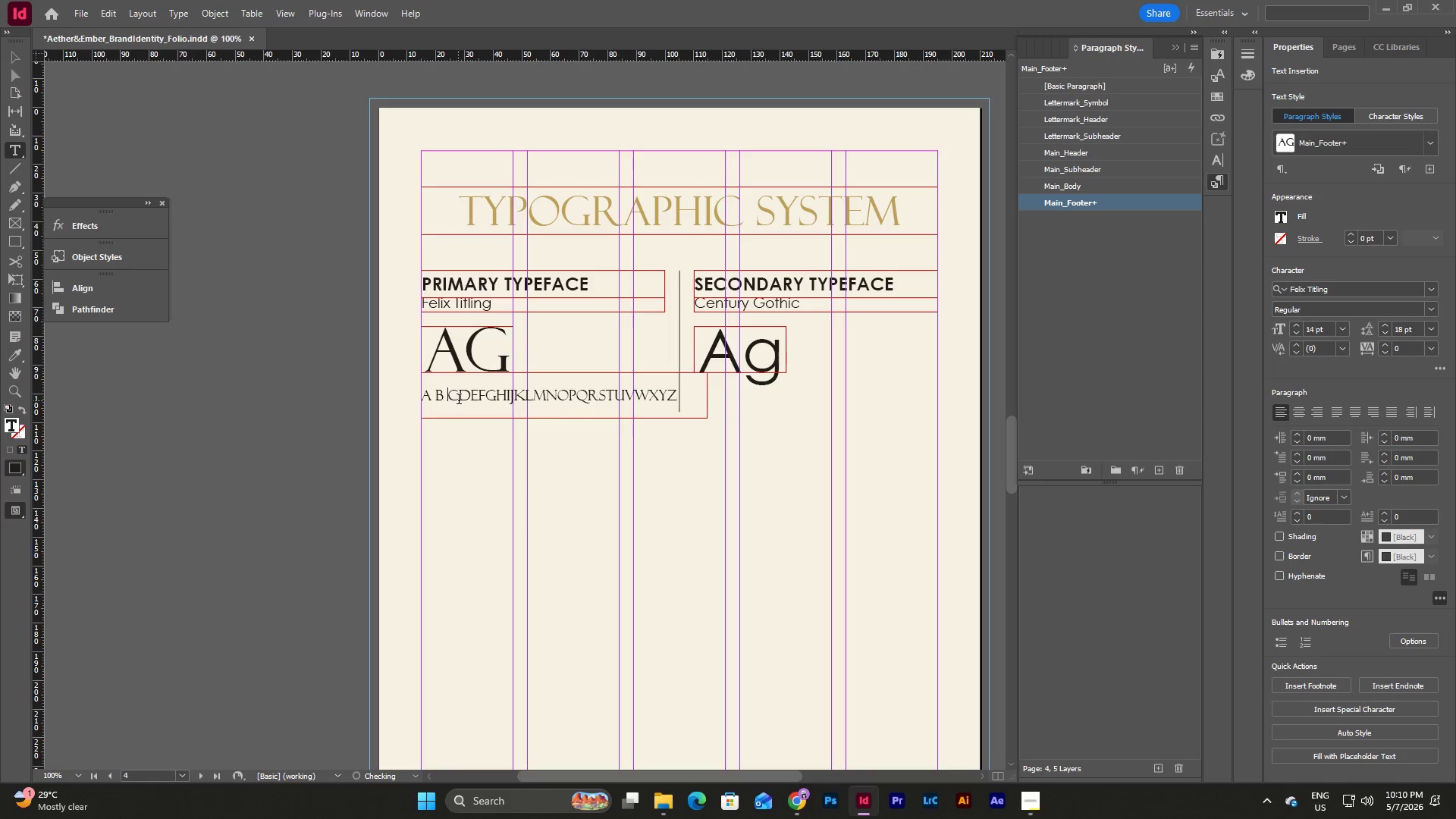 
left_click([460, 400])
 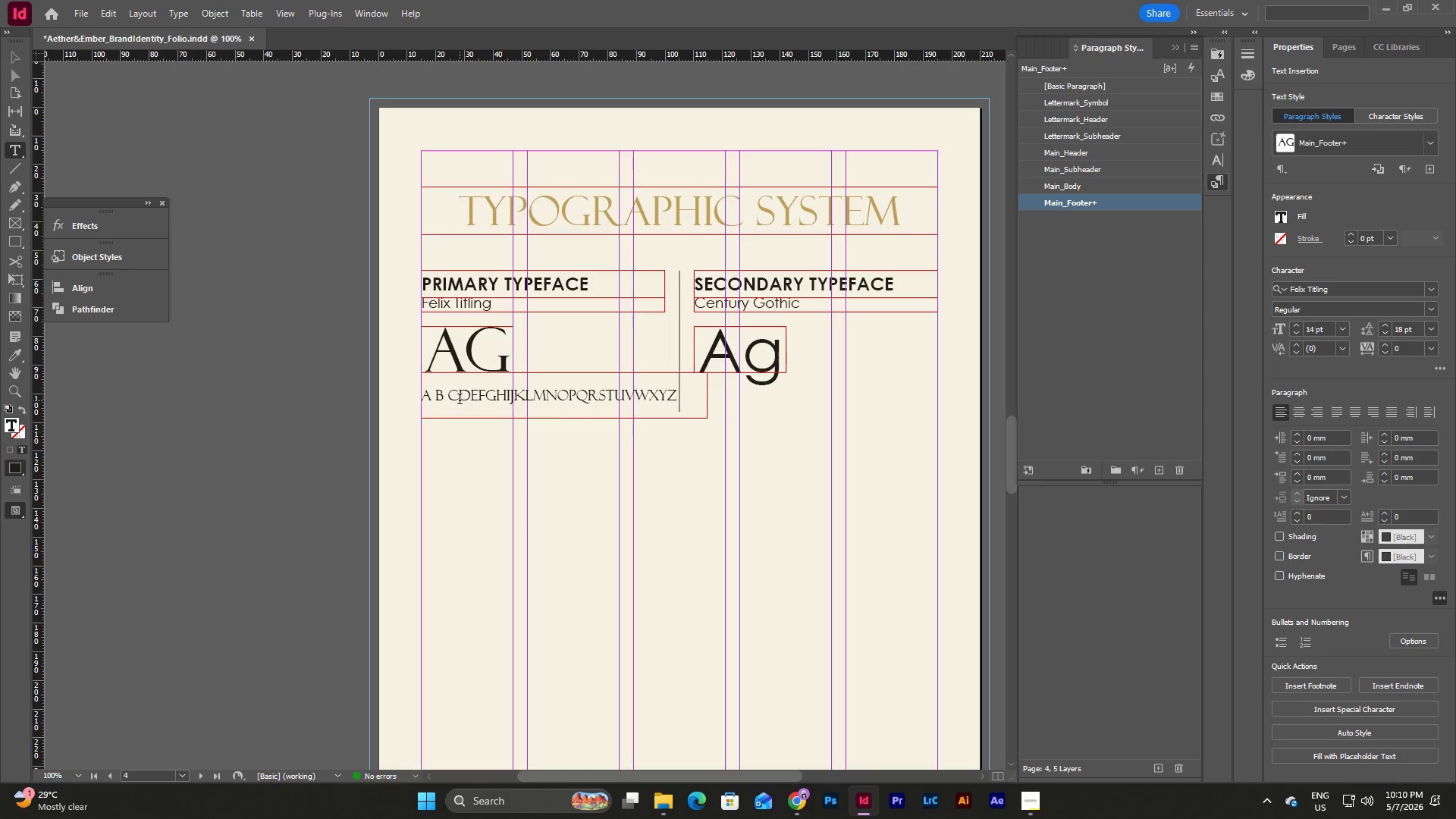 
key(Space)
 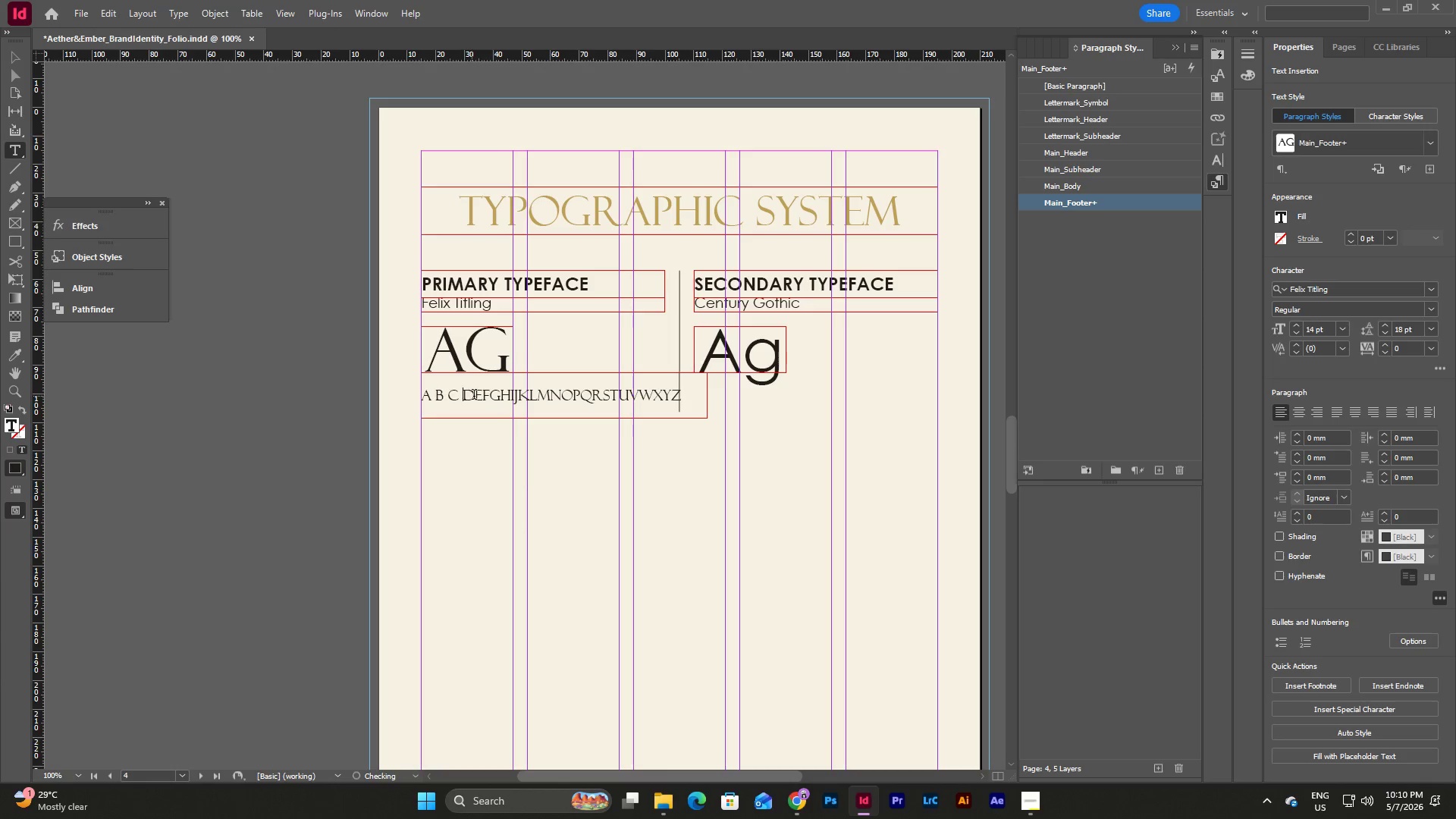 
left_click([475, 396])
 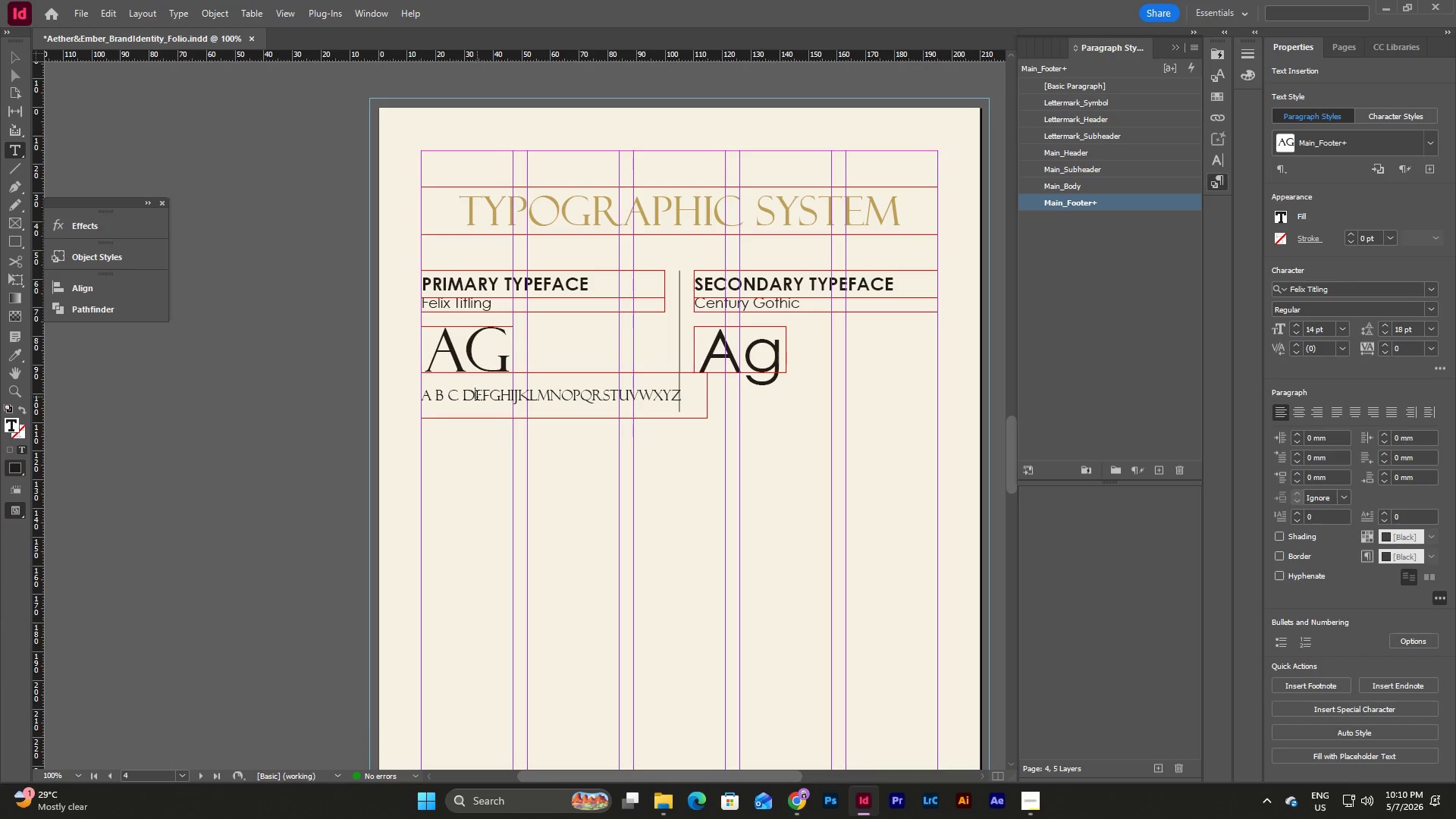 
key(Space)
 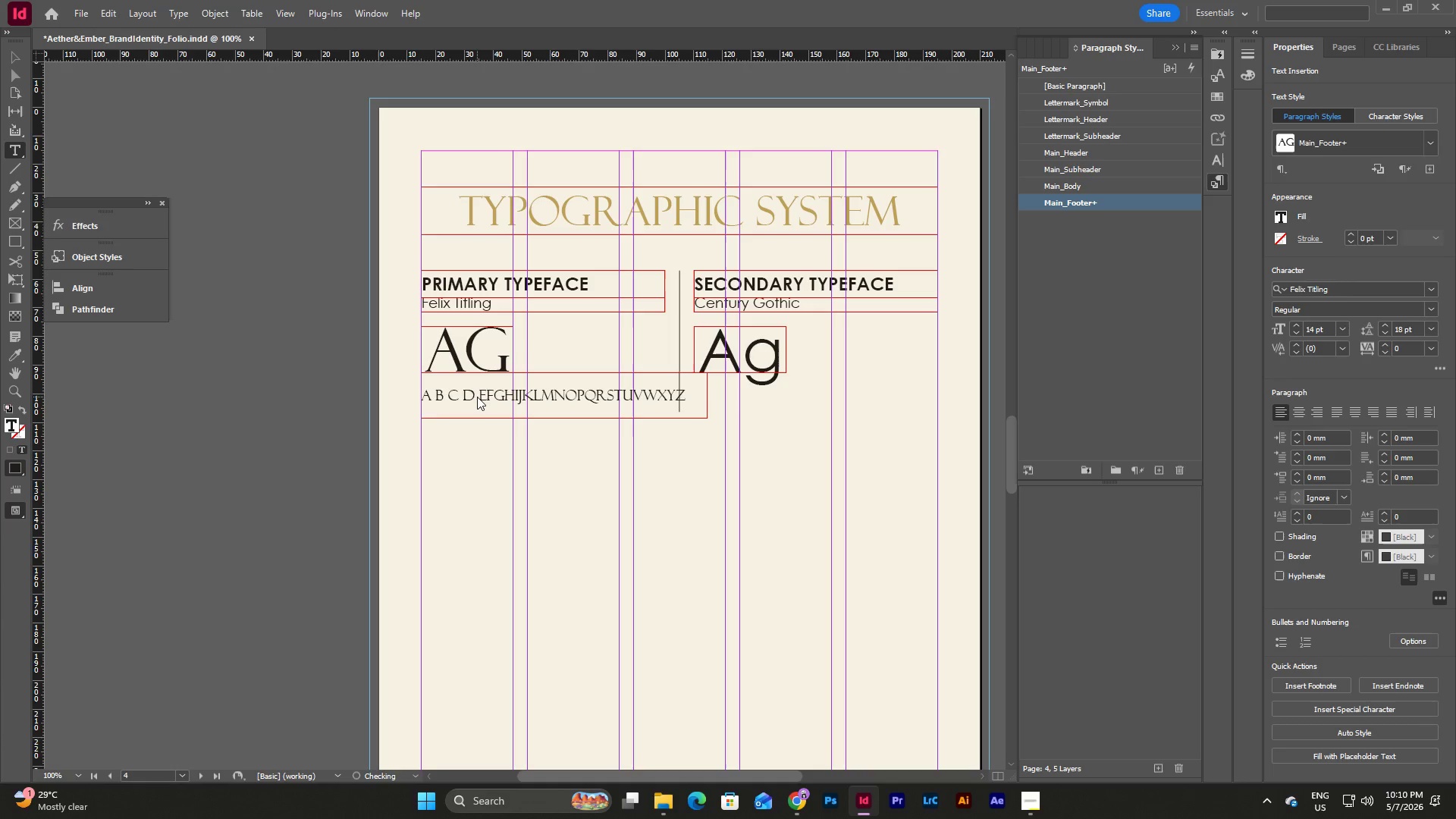 
key(ArrowRight)
 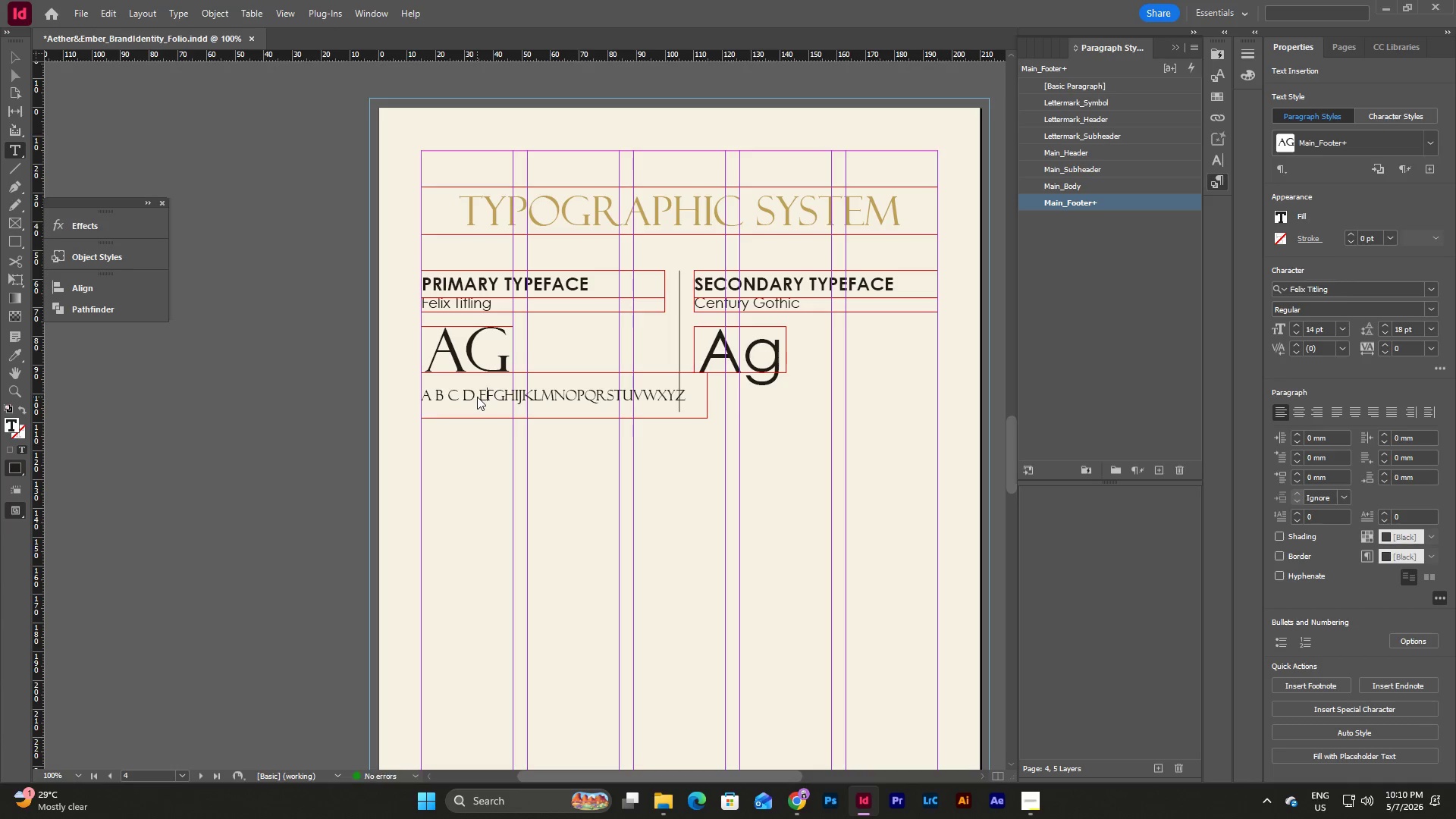 
key(Space)
 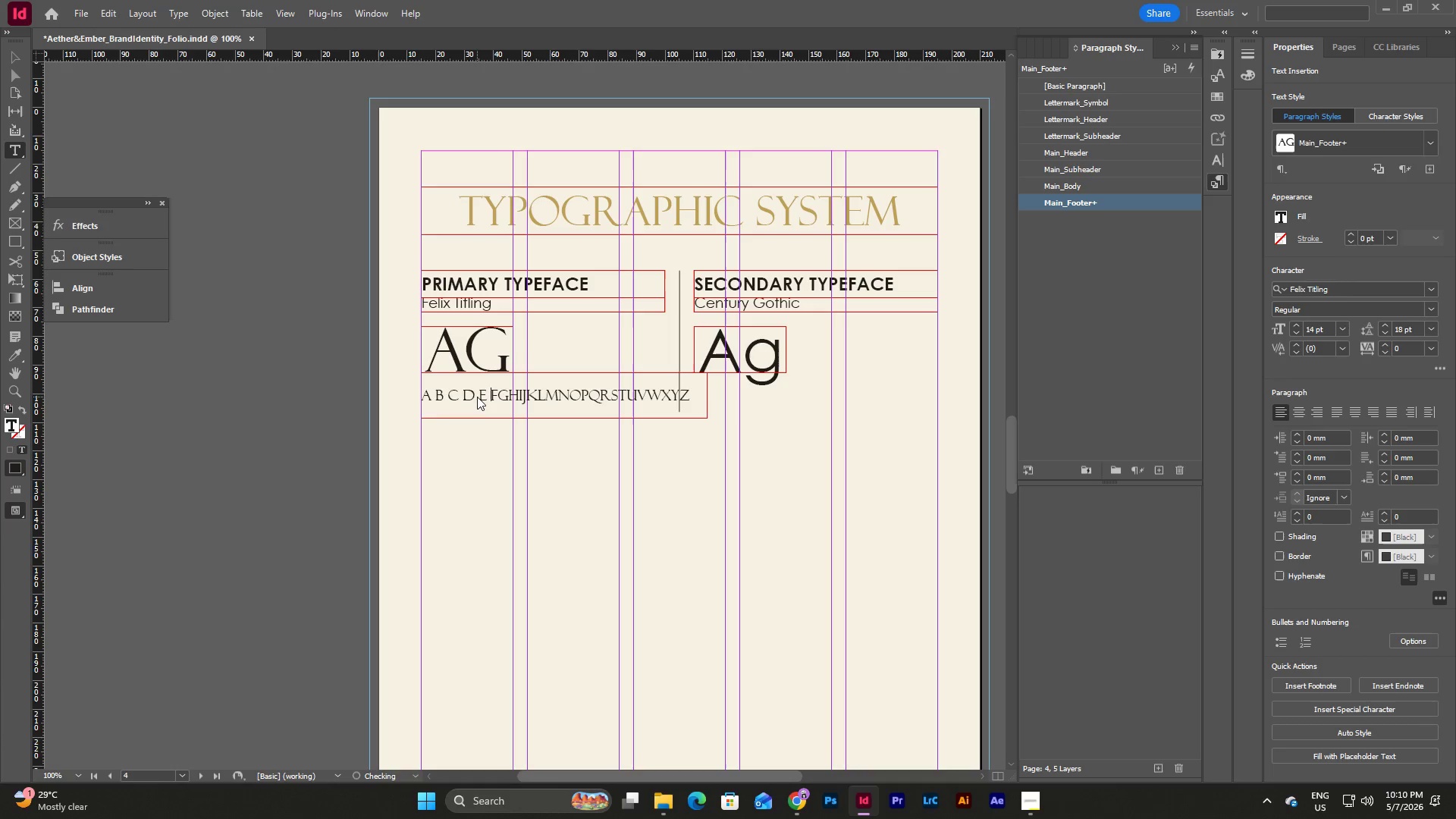 
key(ArrowRight)
 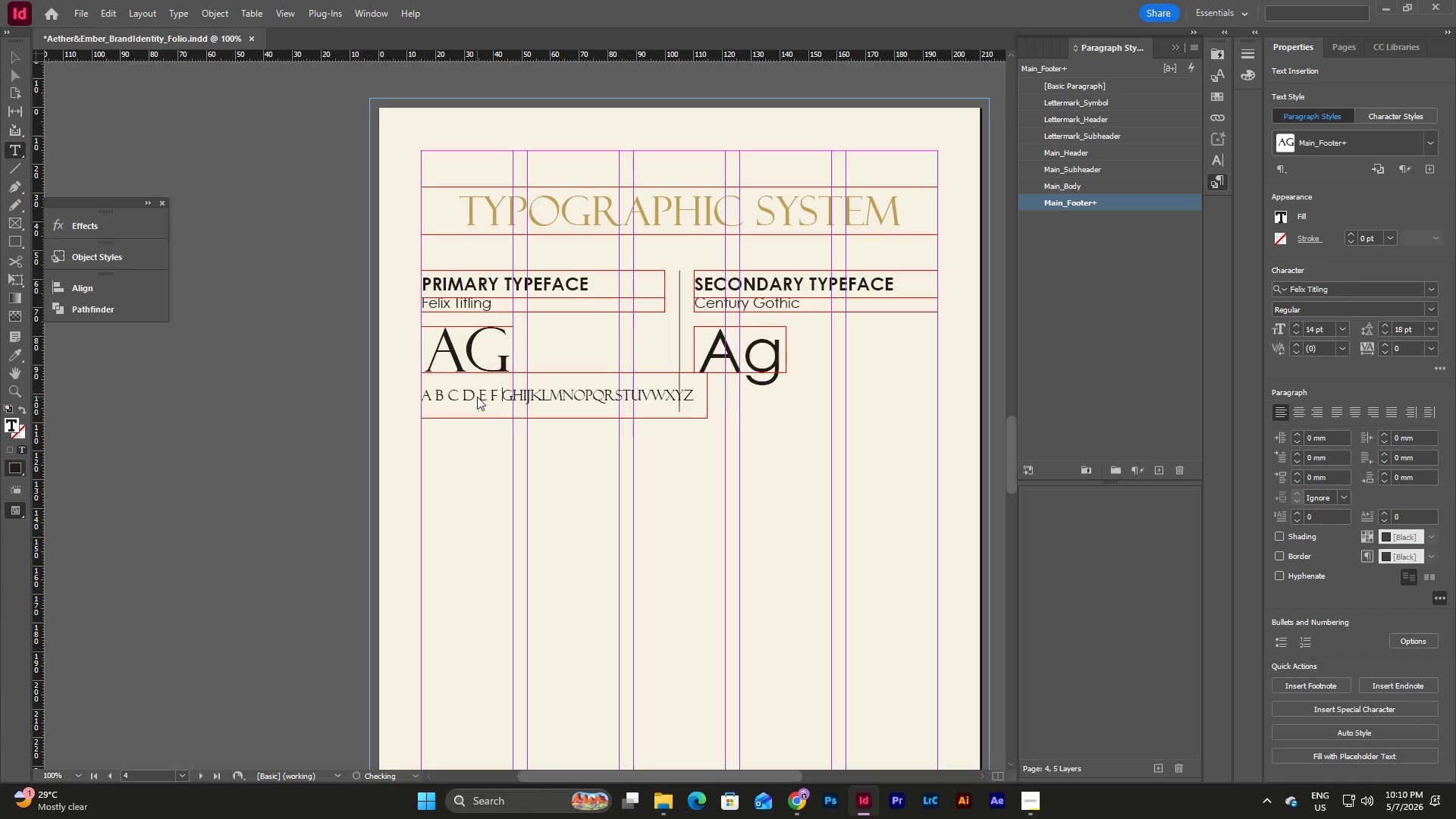 
key(Space)
 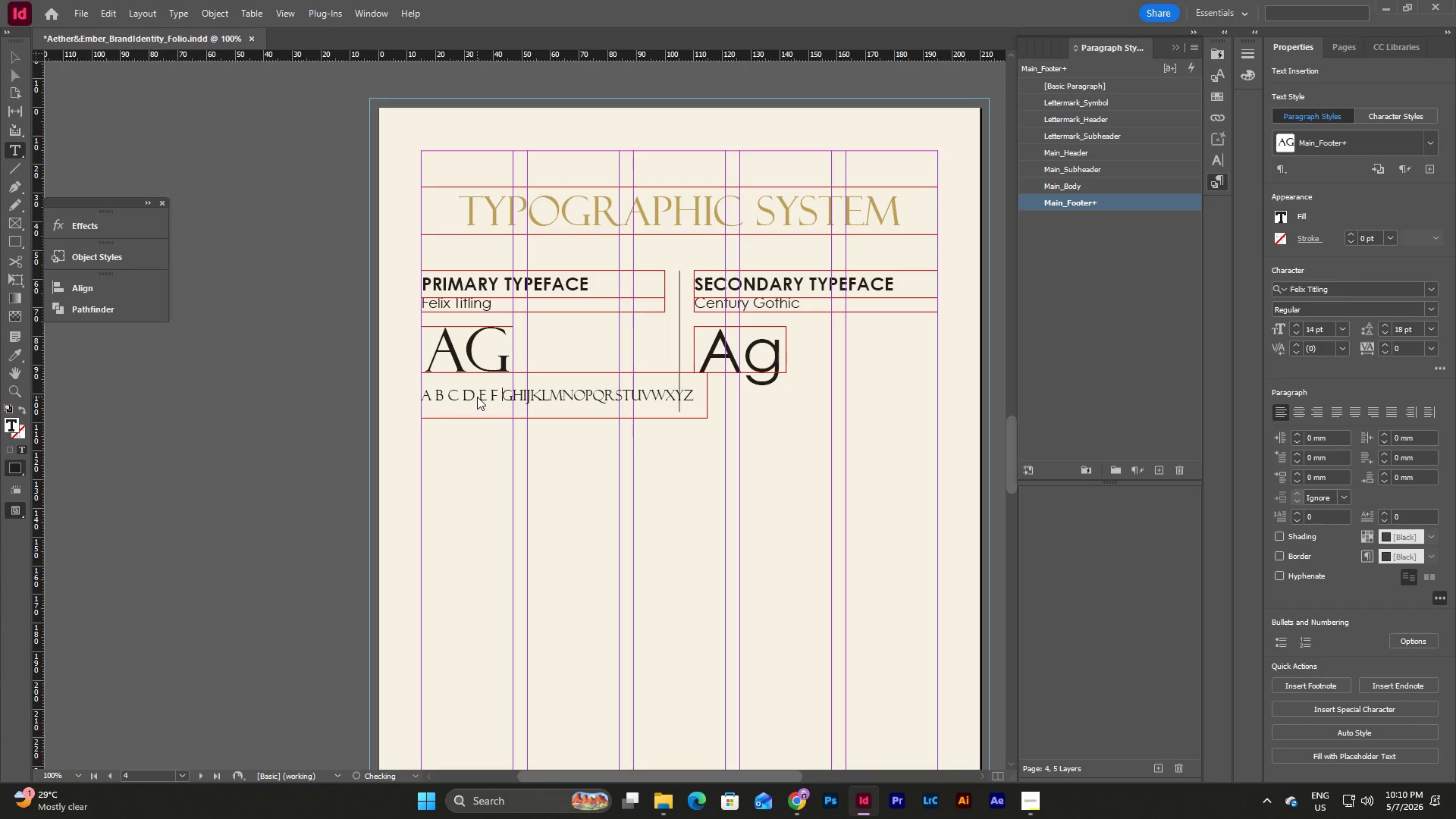 
key(ArrowRight)
 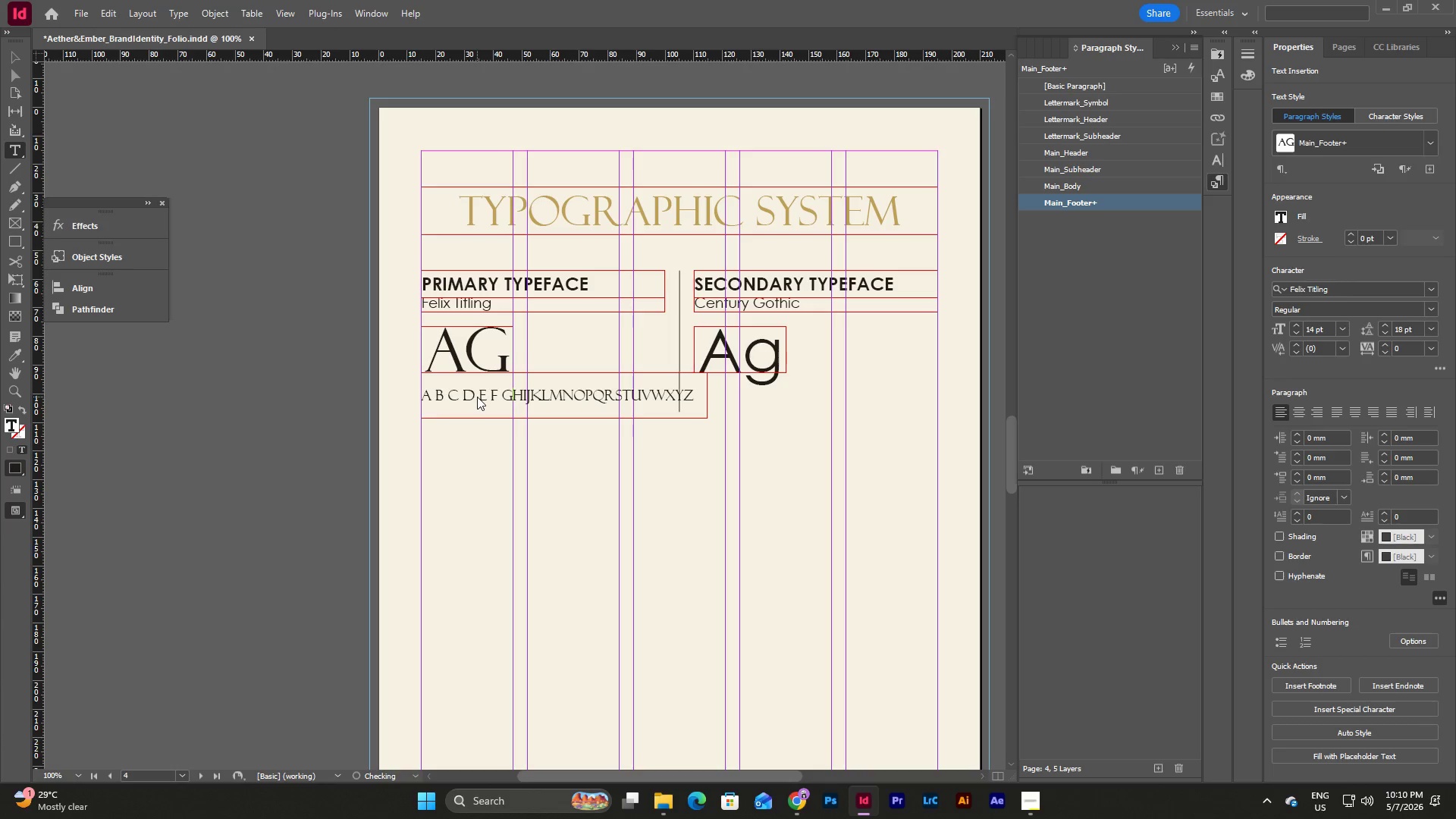 
key(Space)
 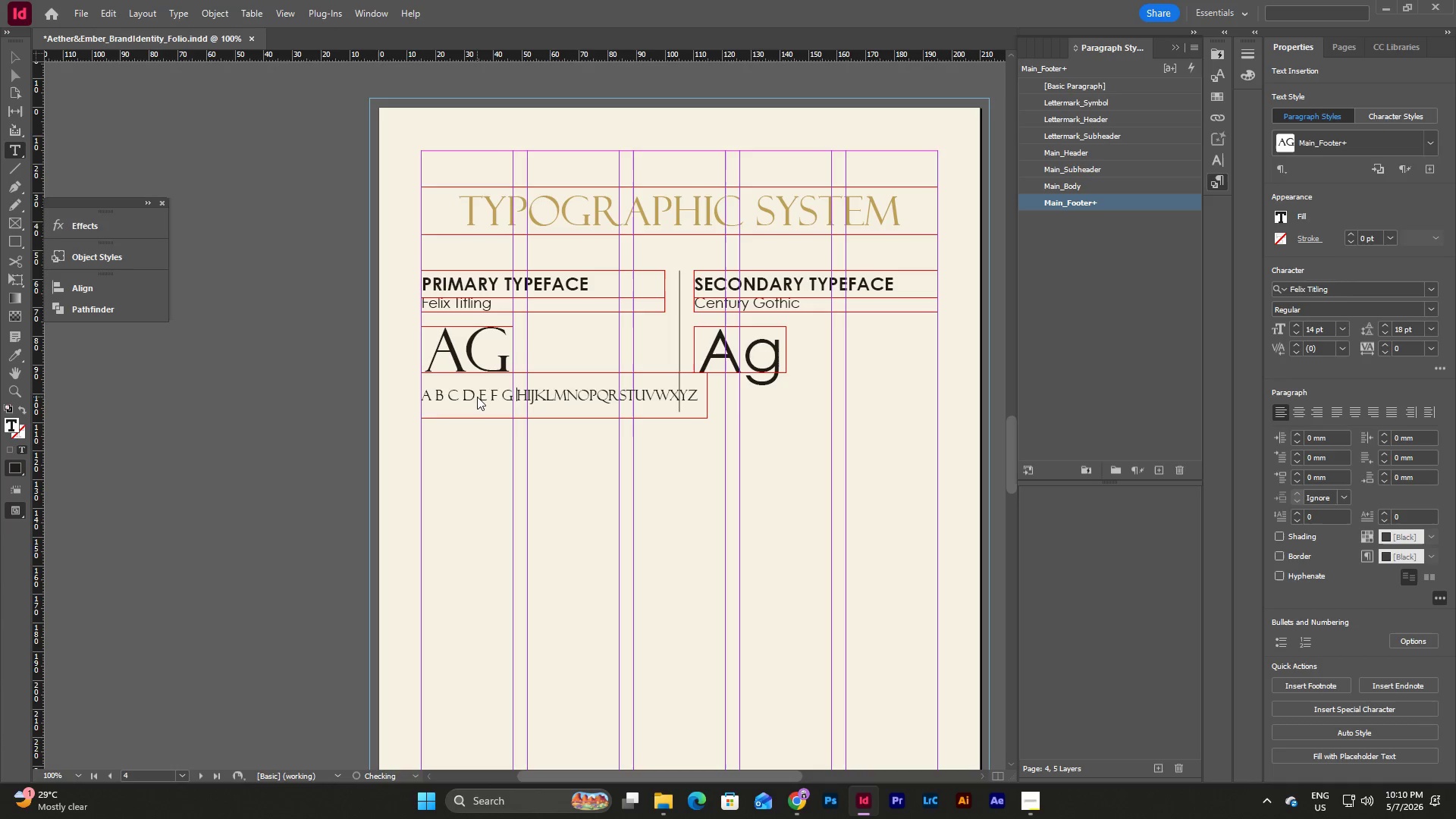 
key(ArrowRight)
 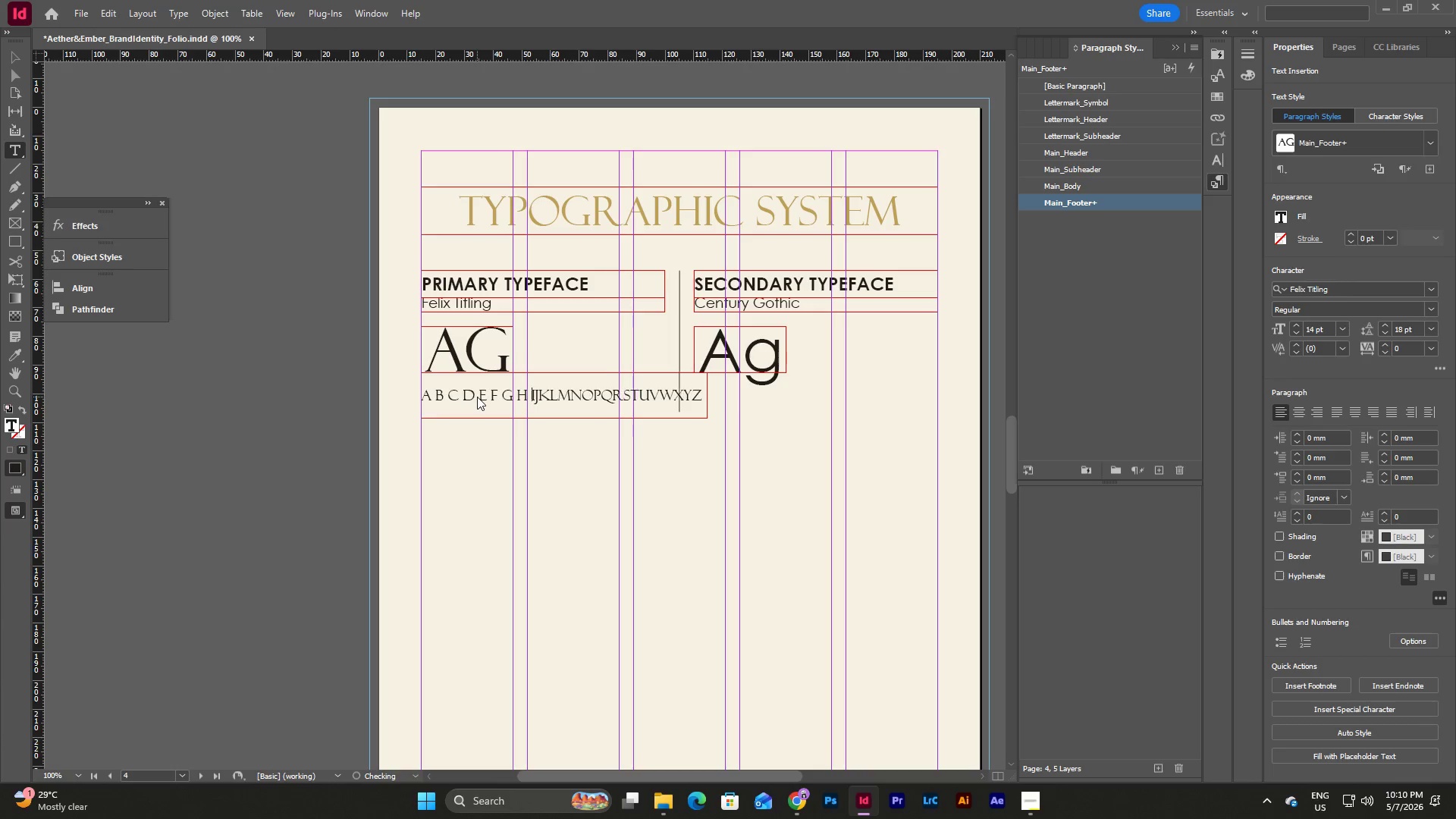 
key(Space)
 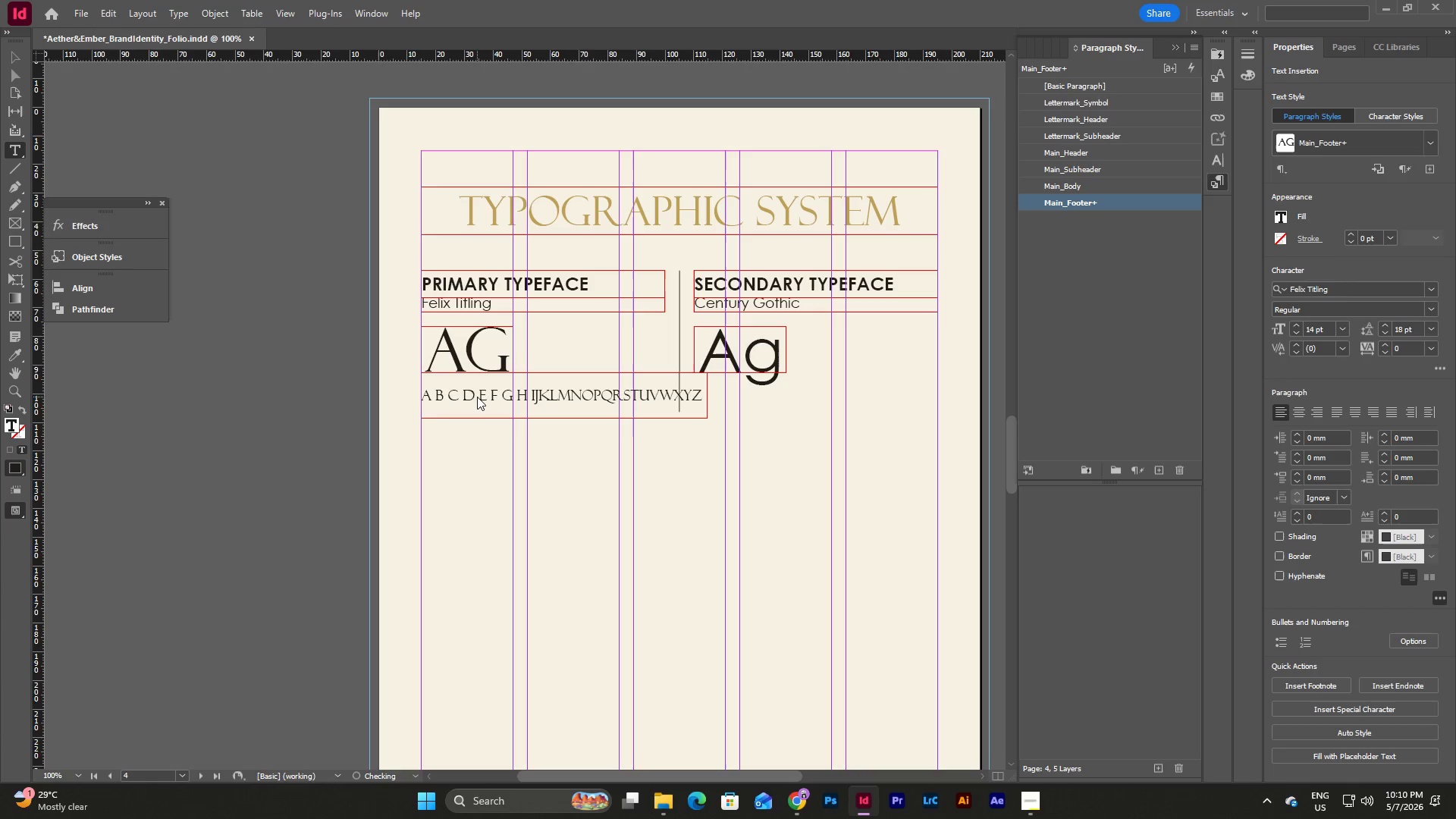 
key(ArrowRight)
 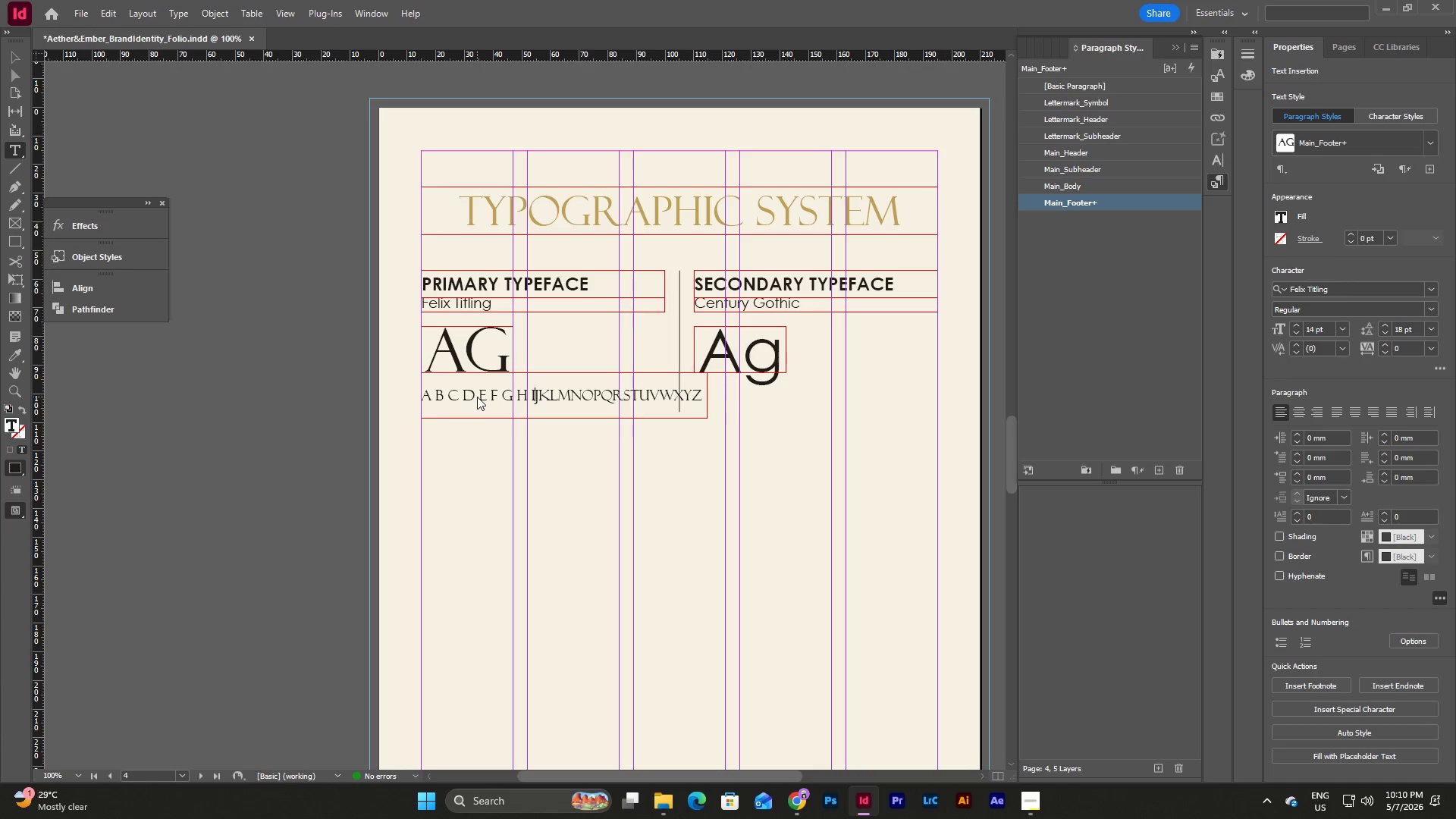 
key(Space)
 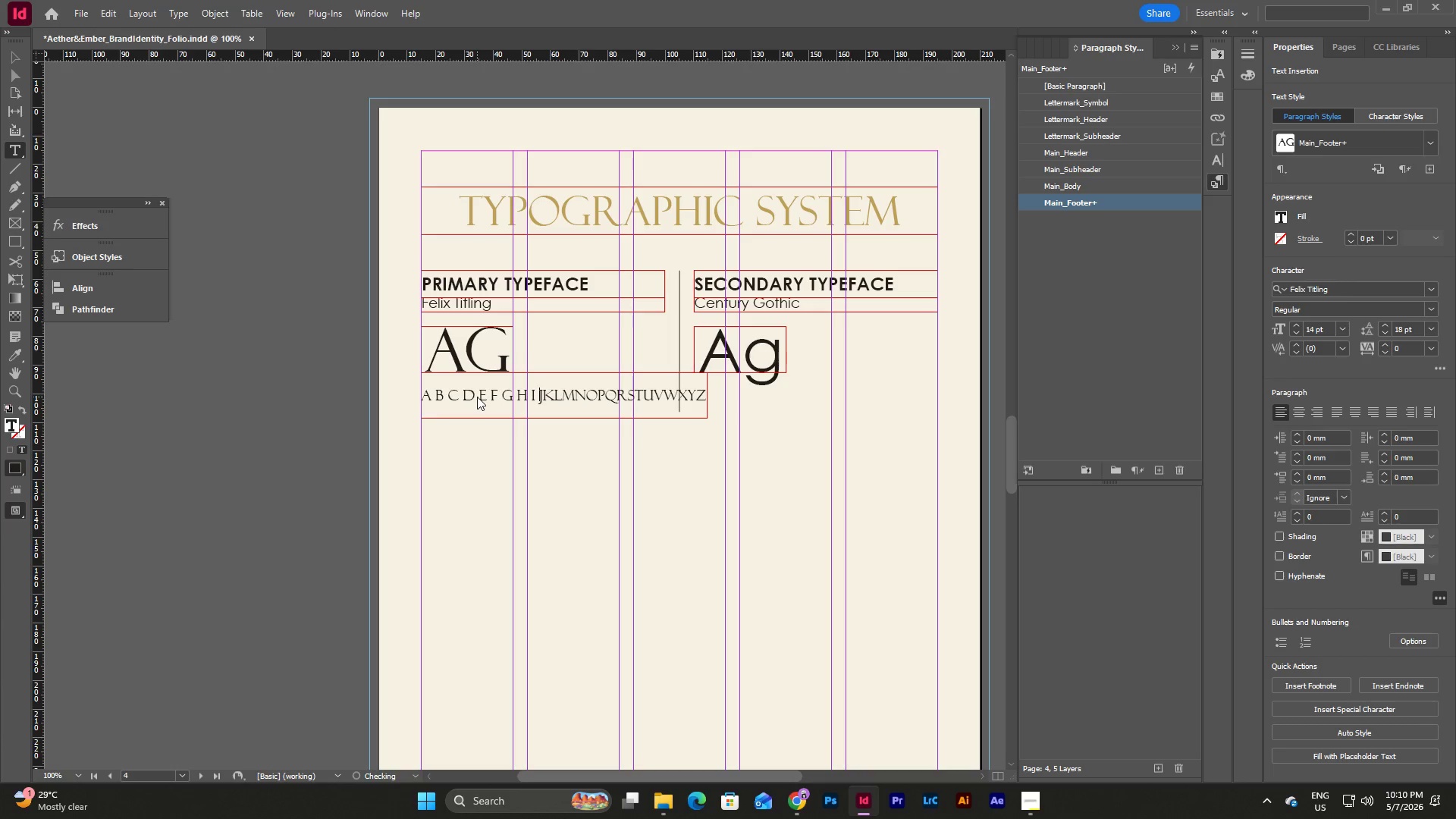 
key(ArrowRight)
 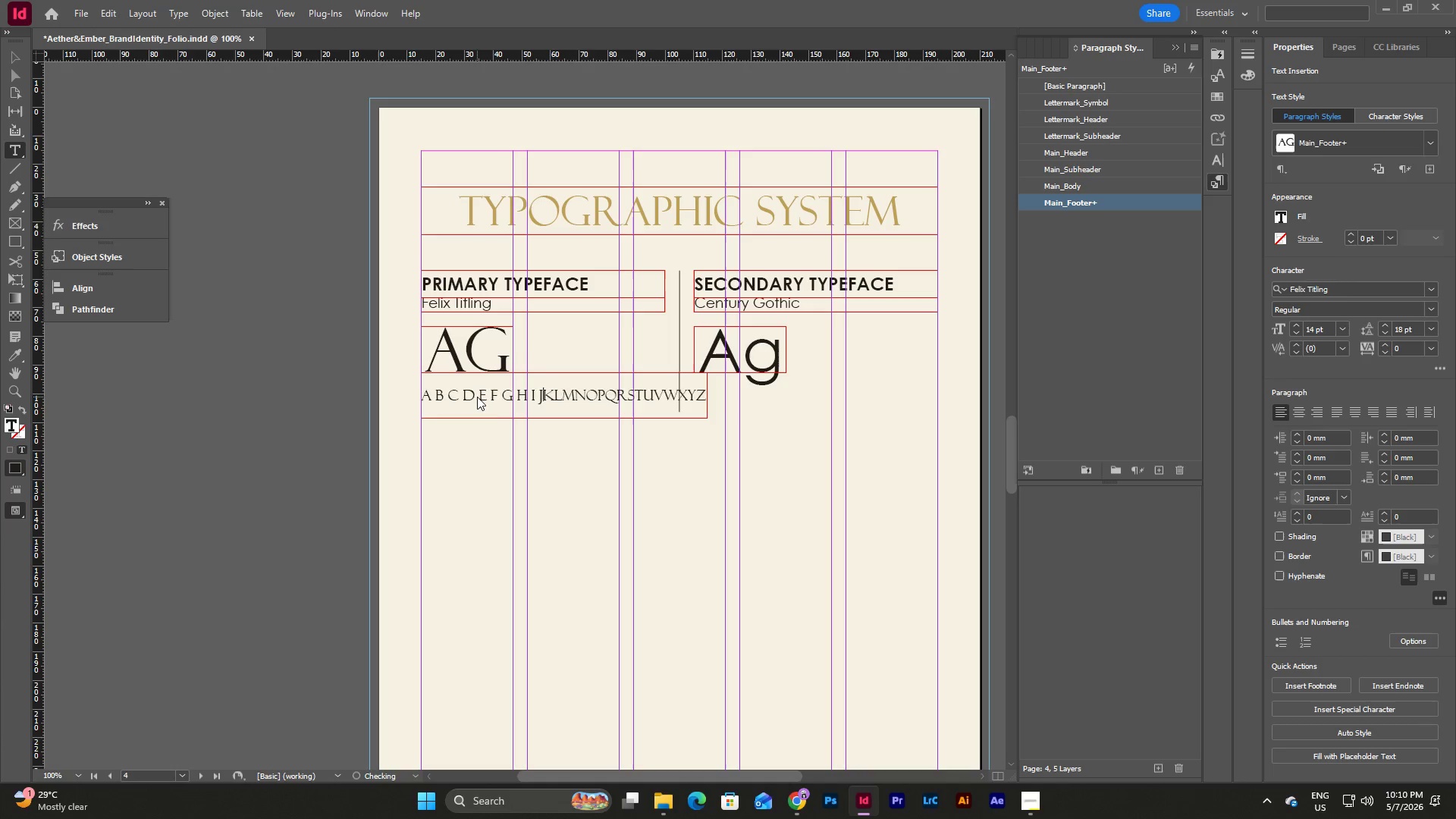 
key(Space)
 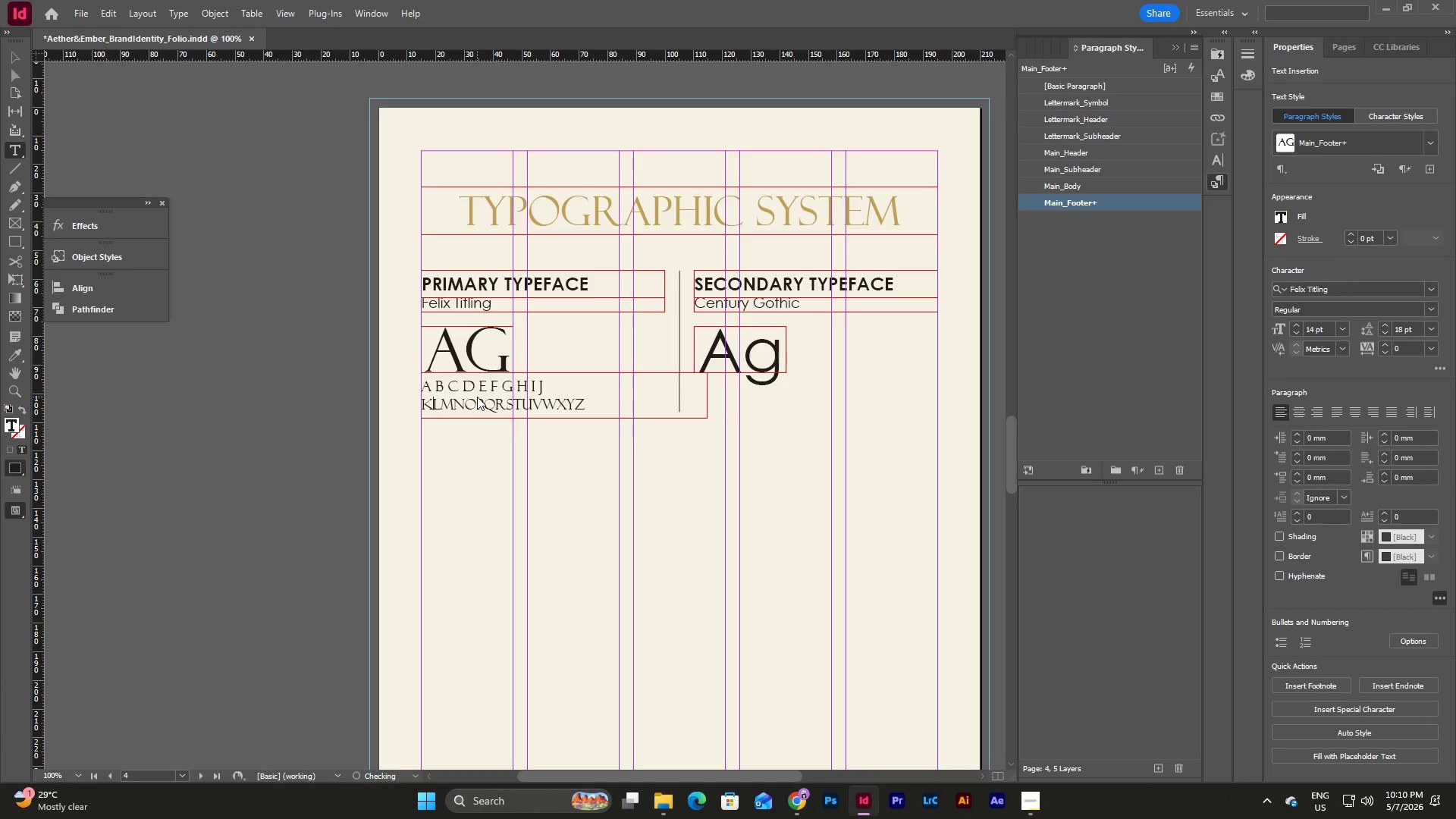 
key(ArrowRight)
 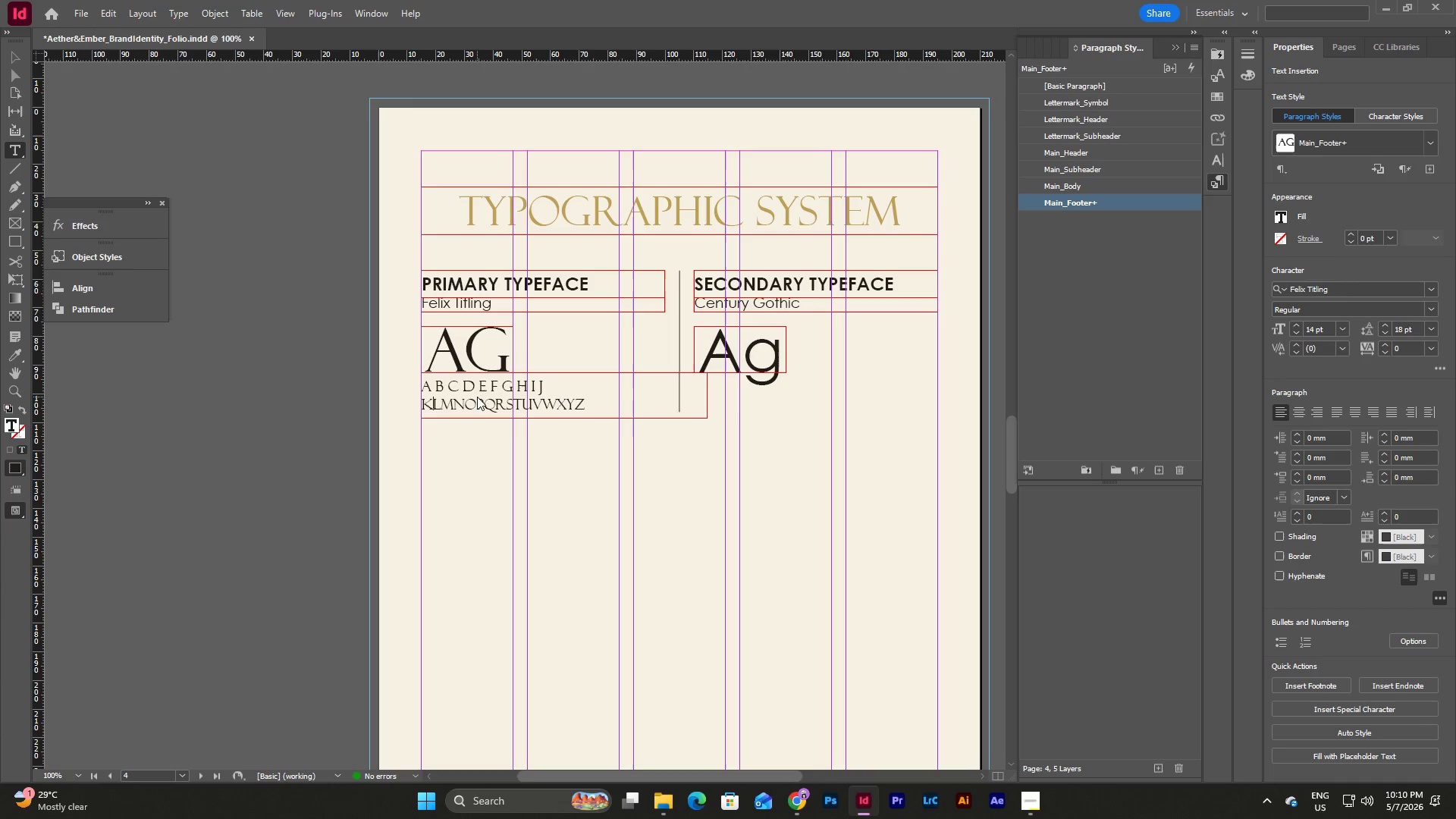 
key(Space)
 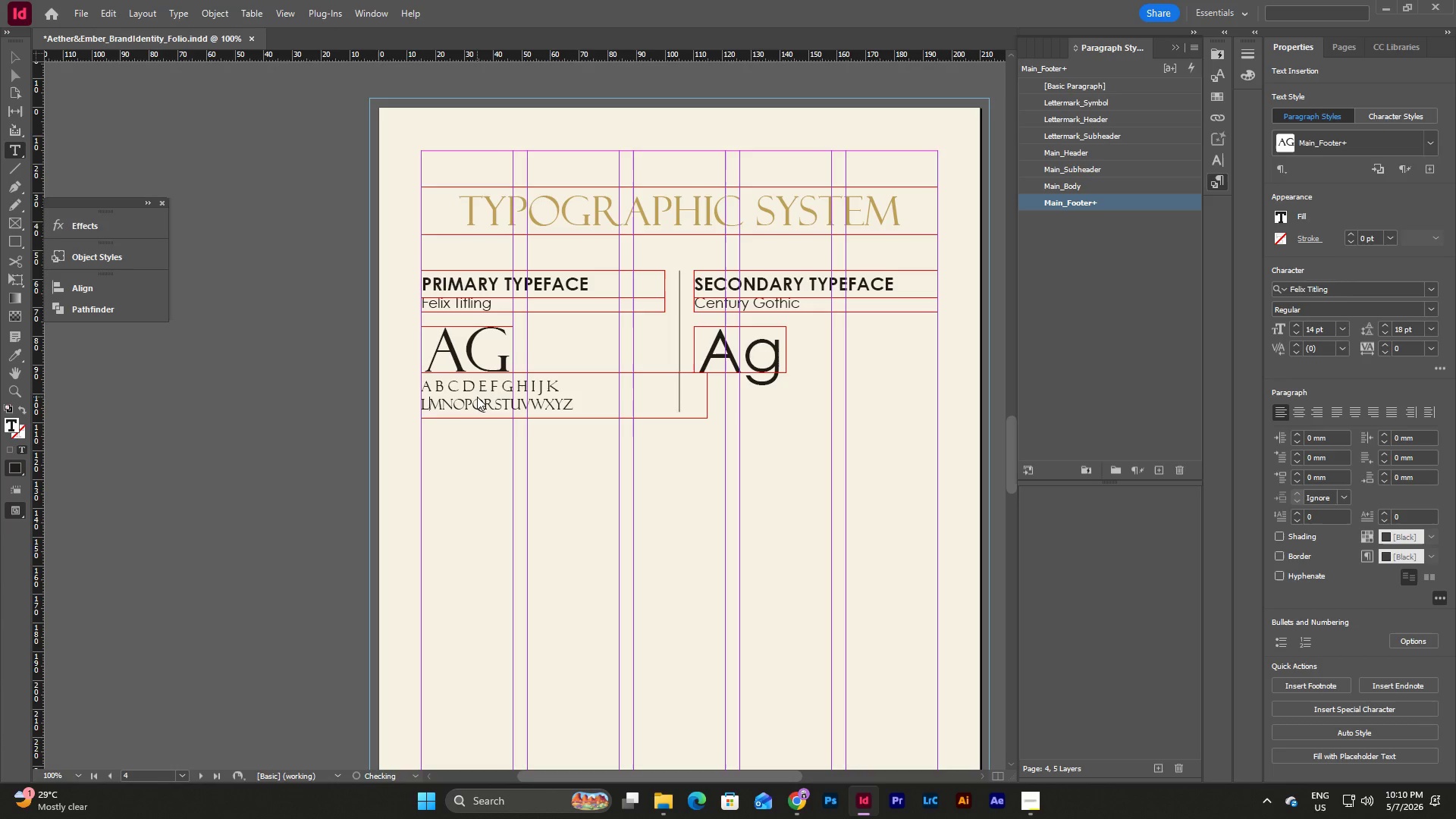 
key(ArrowRight)
 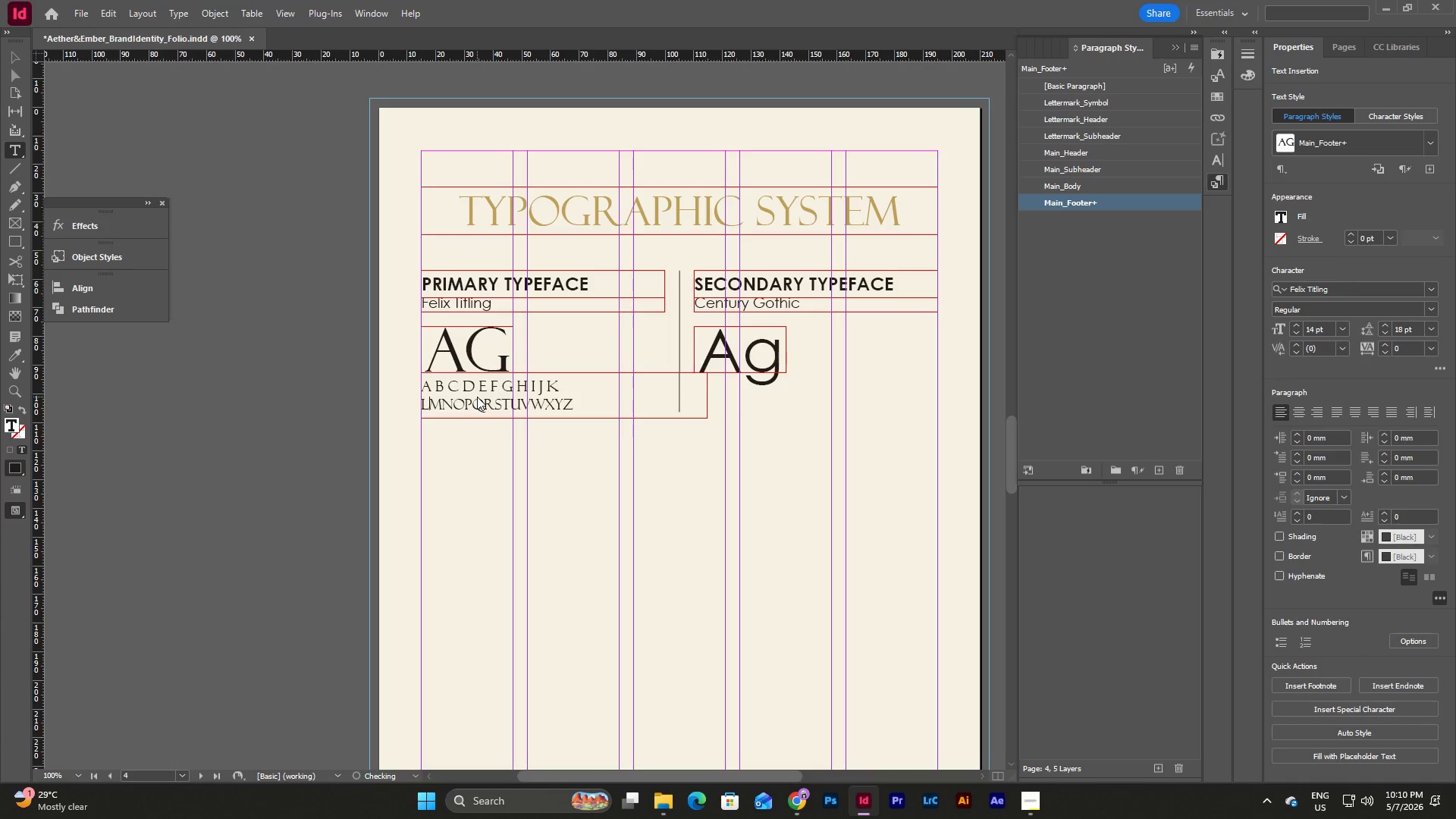 
key(Space)
 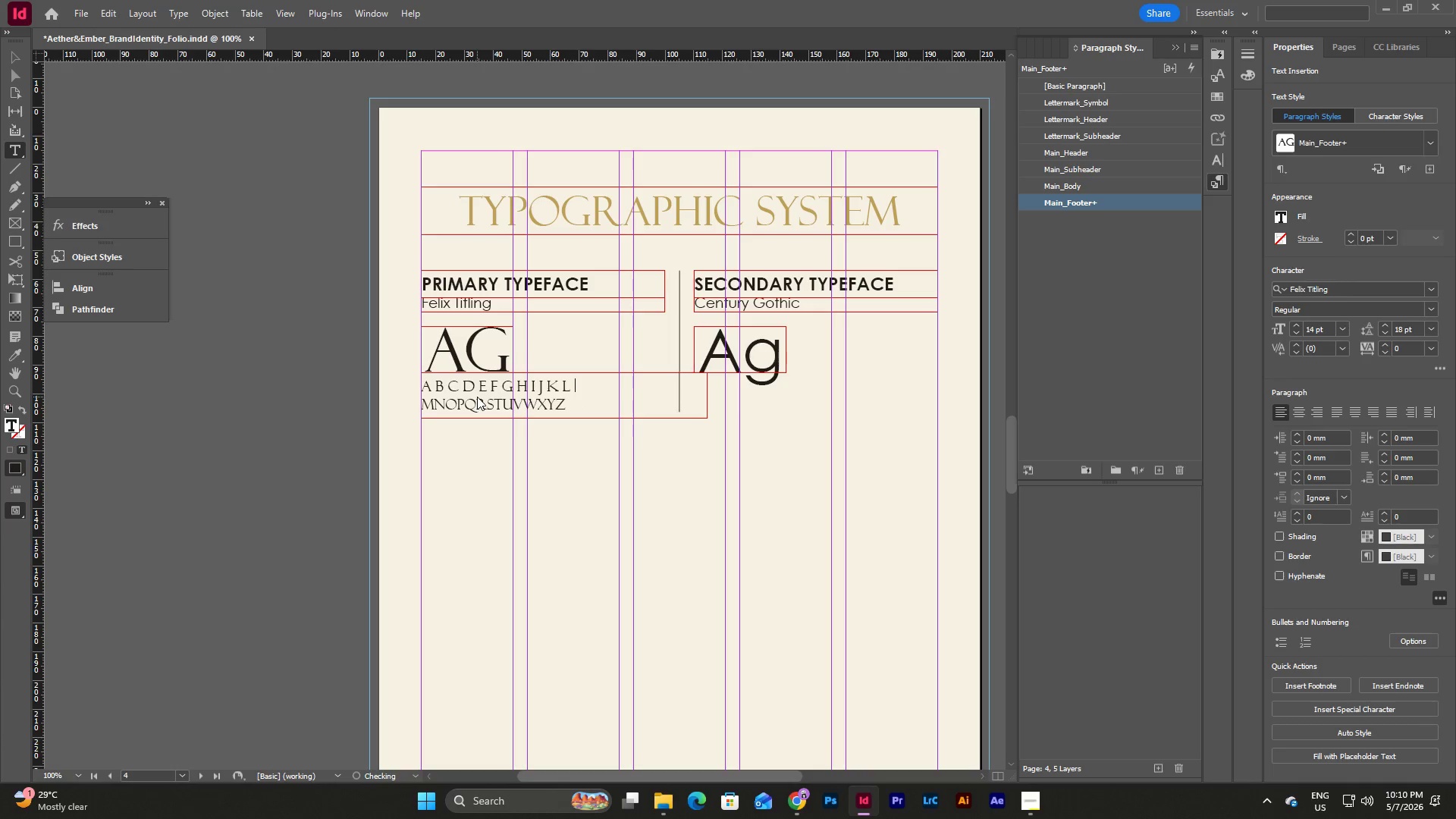 
key(ArrowRight)
 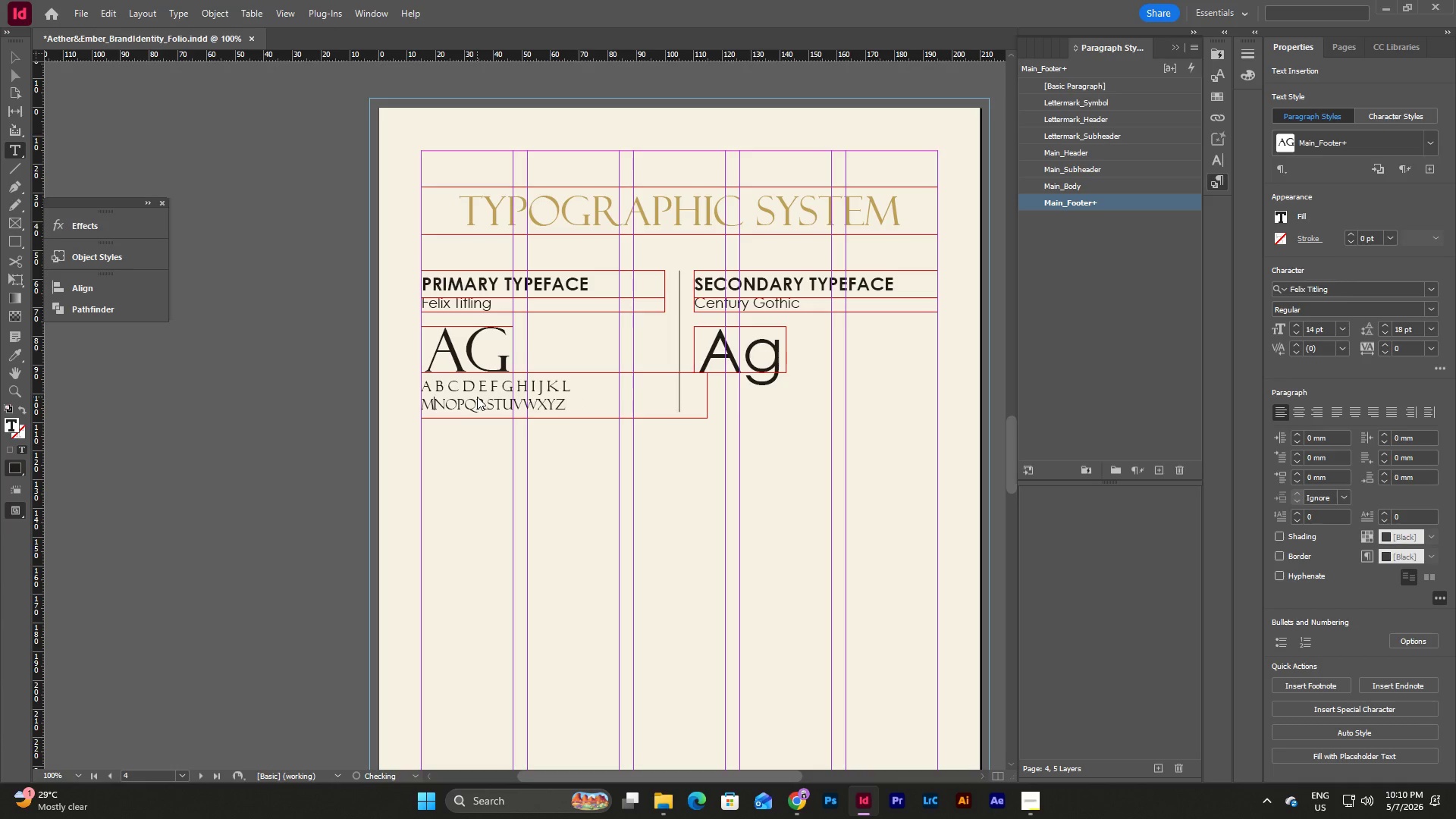 
key(Space)
 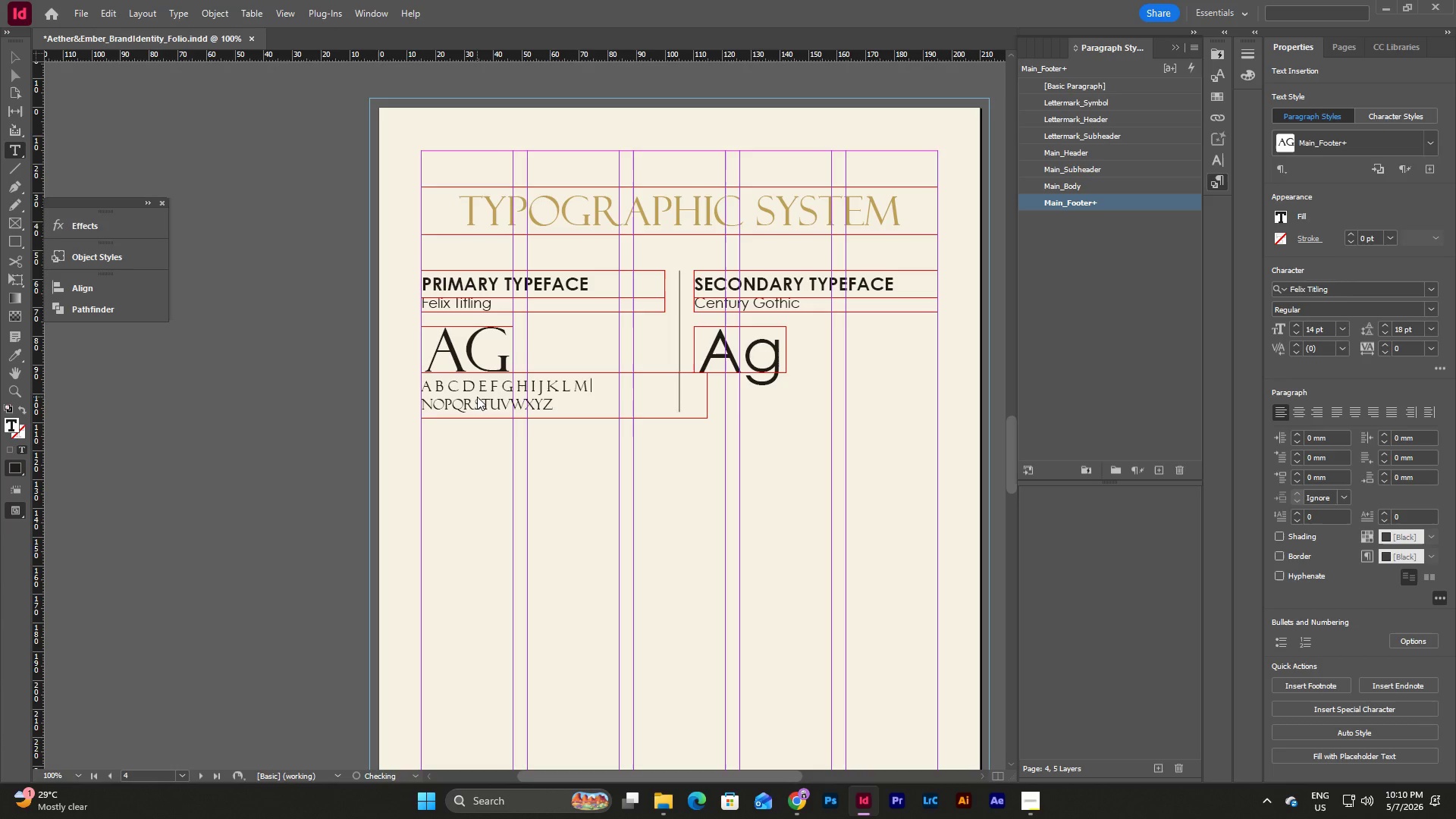 
key(ArrowRight)
 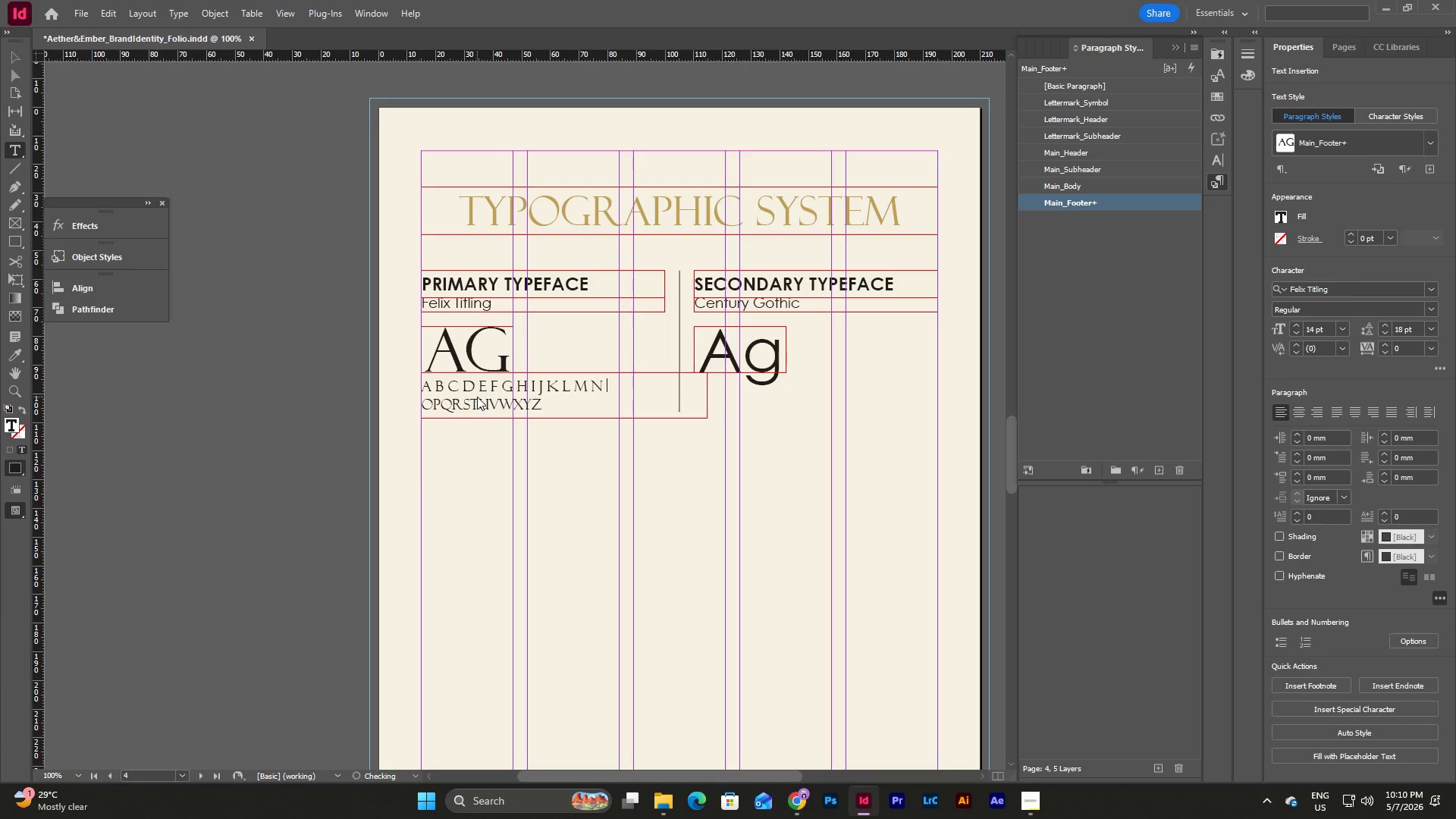 
key(Space)
 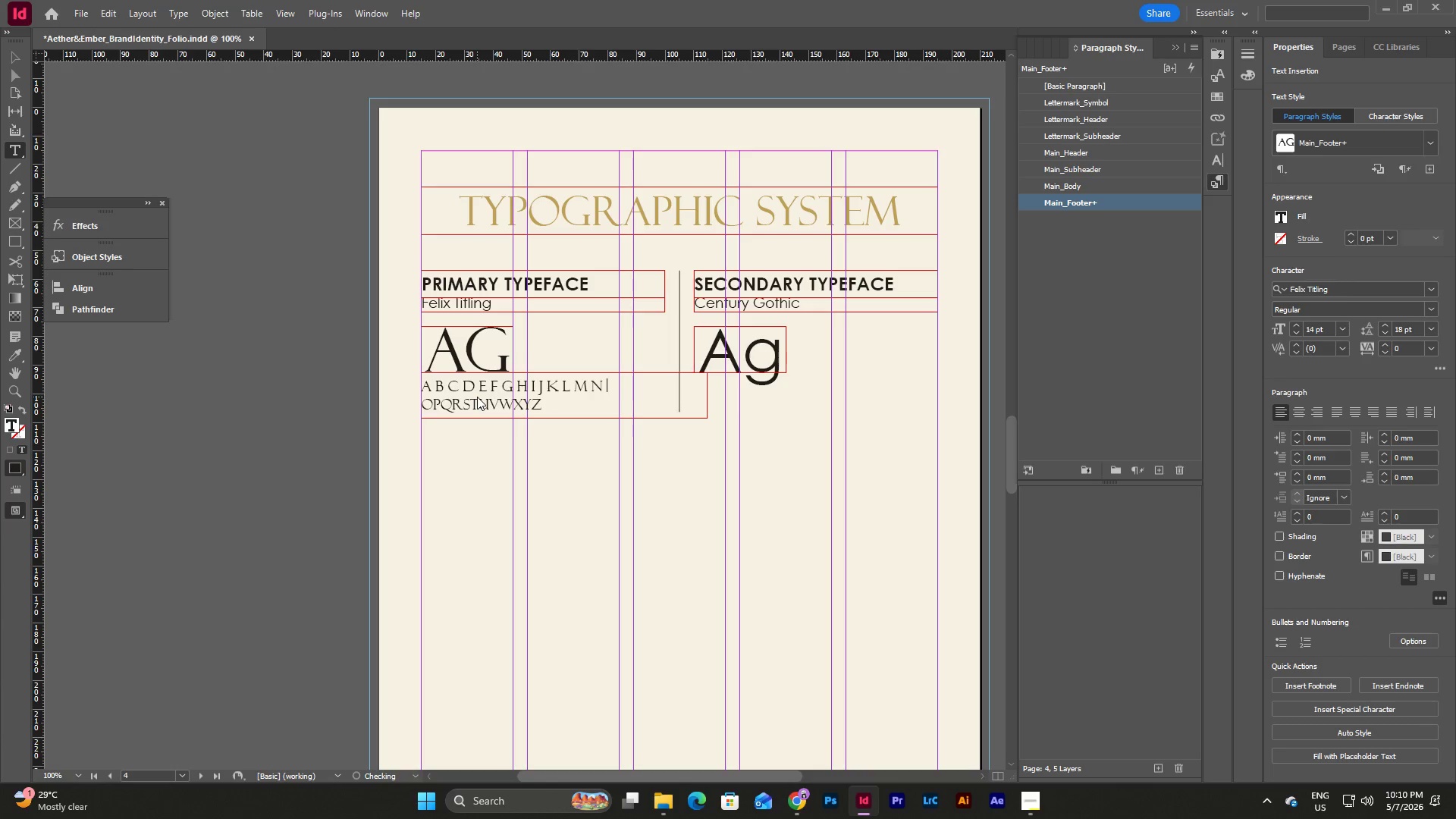 
key(ArrowRight)
 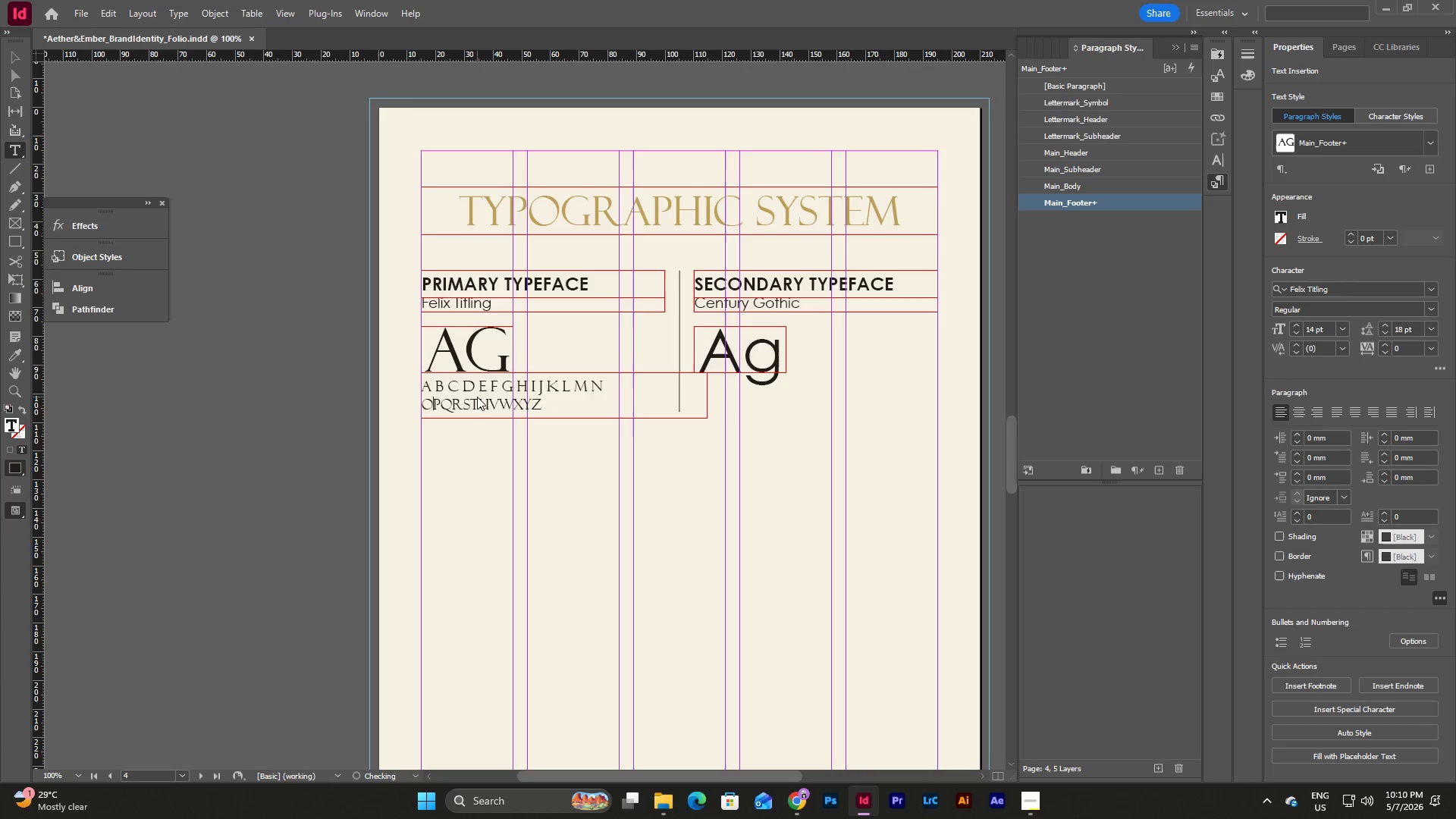 
key(Space)
 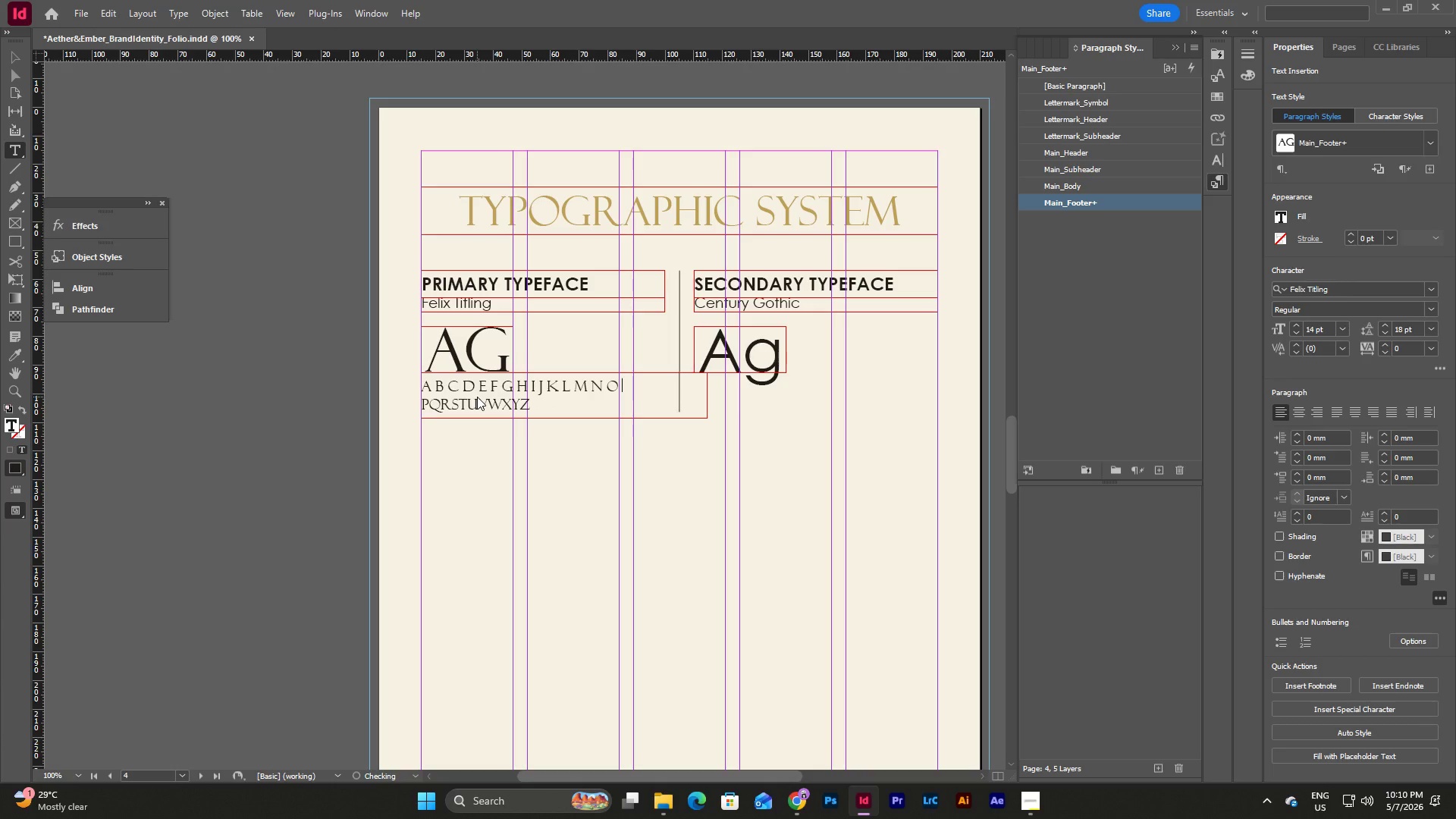 
key(ArrowRight)
 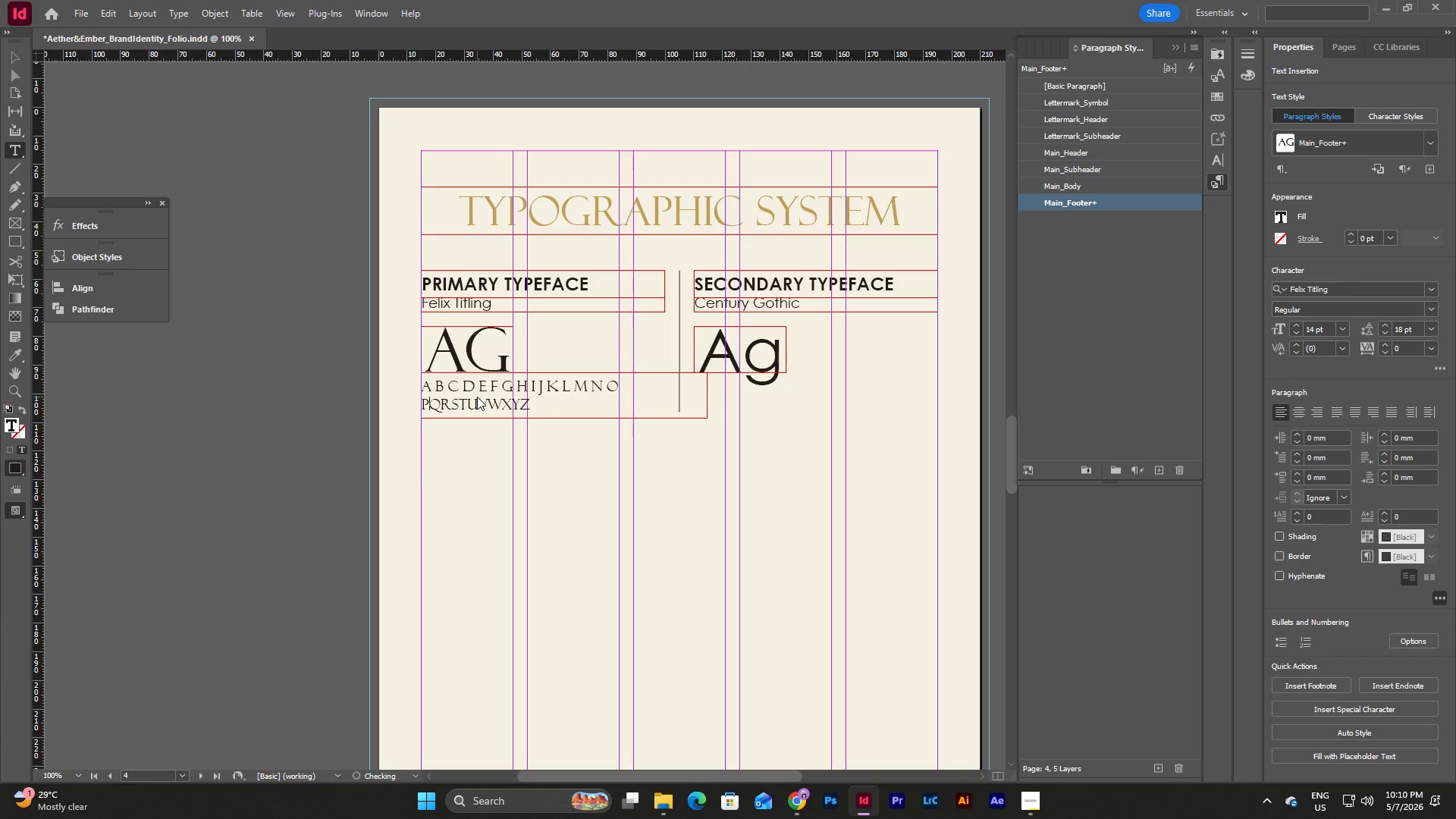 
key(Space)
 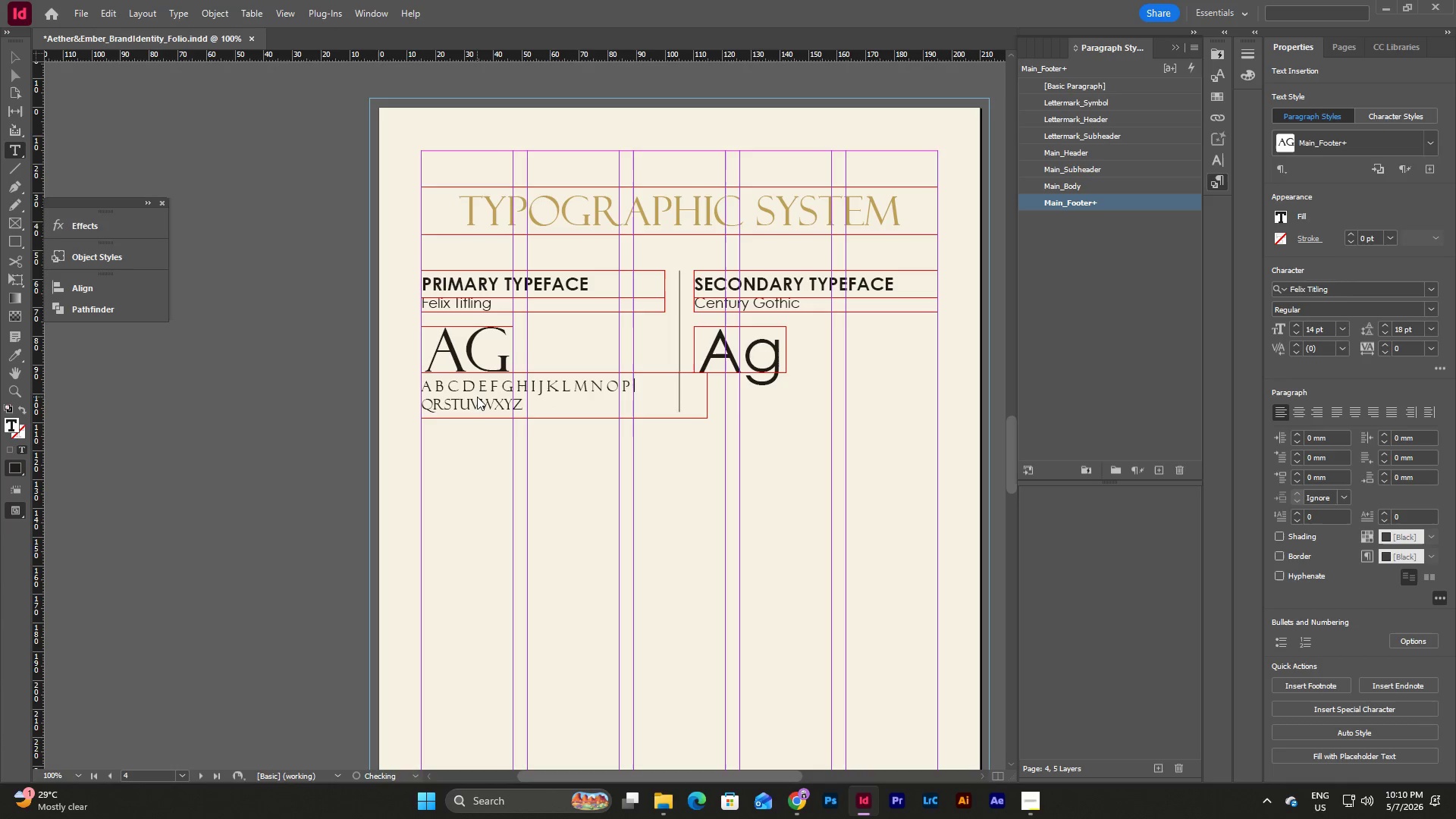 
key(ArrowRight)
 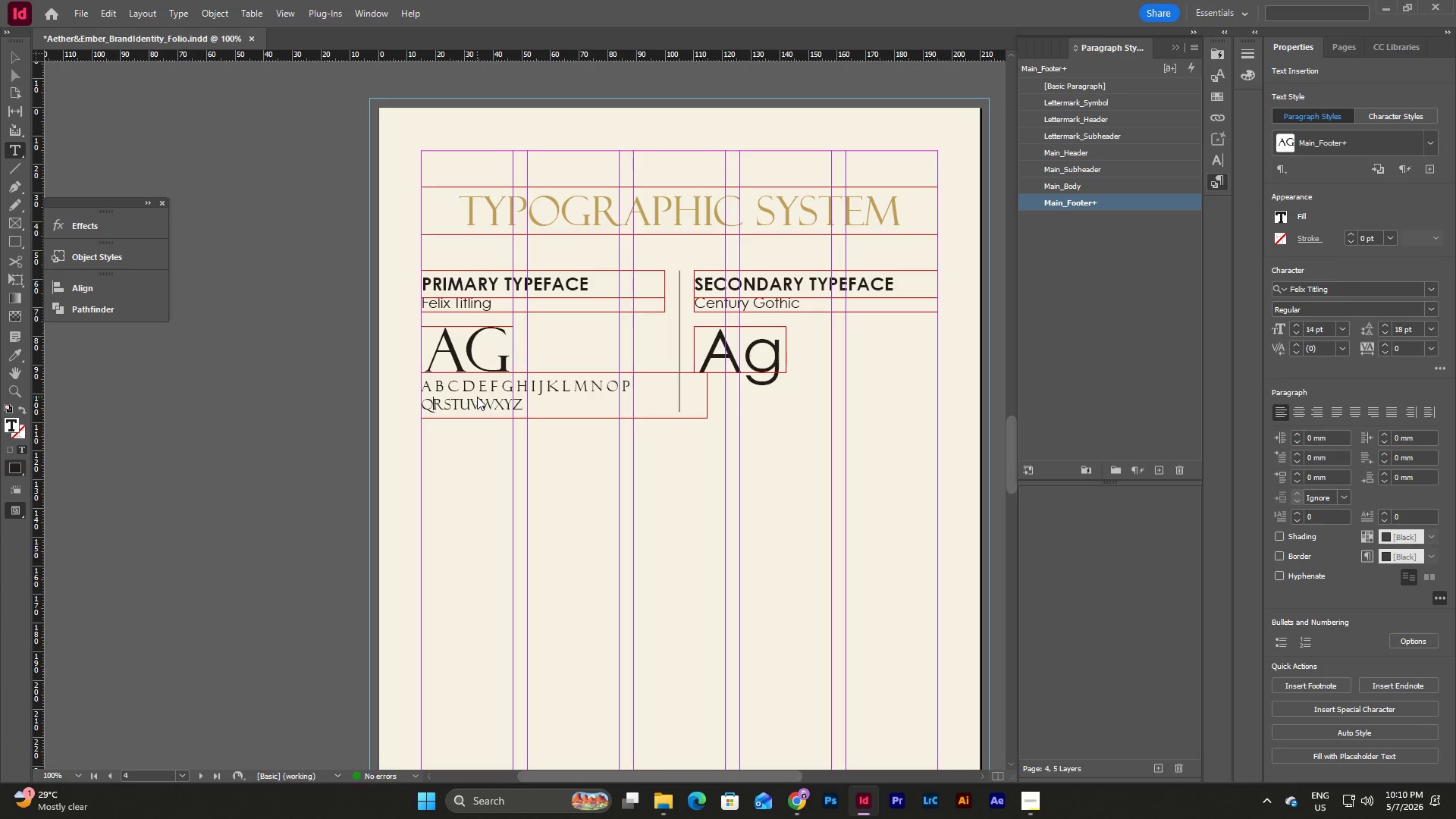 
key(Space)
 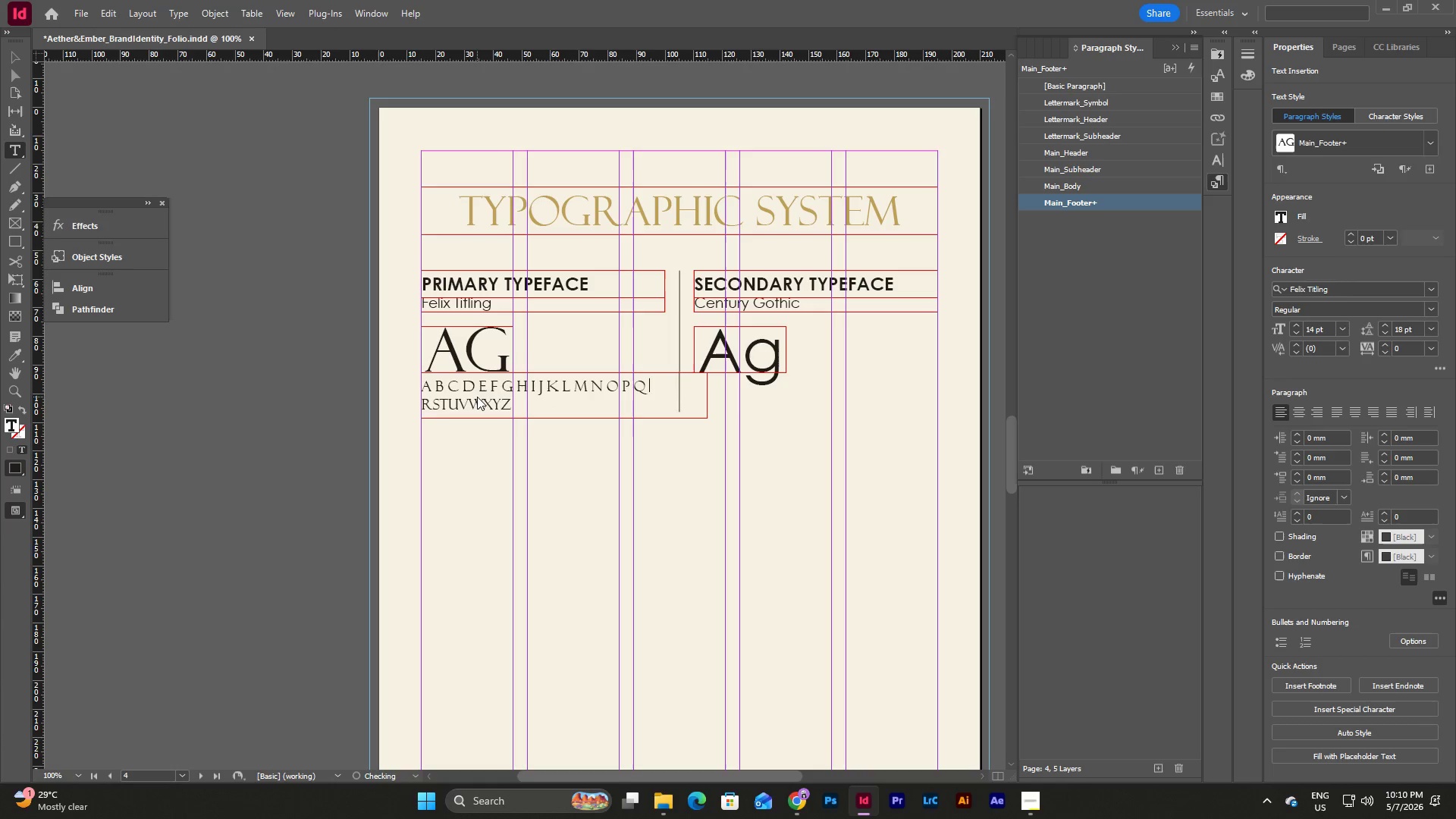 
key(ArrowRight)
 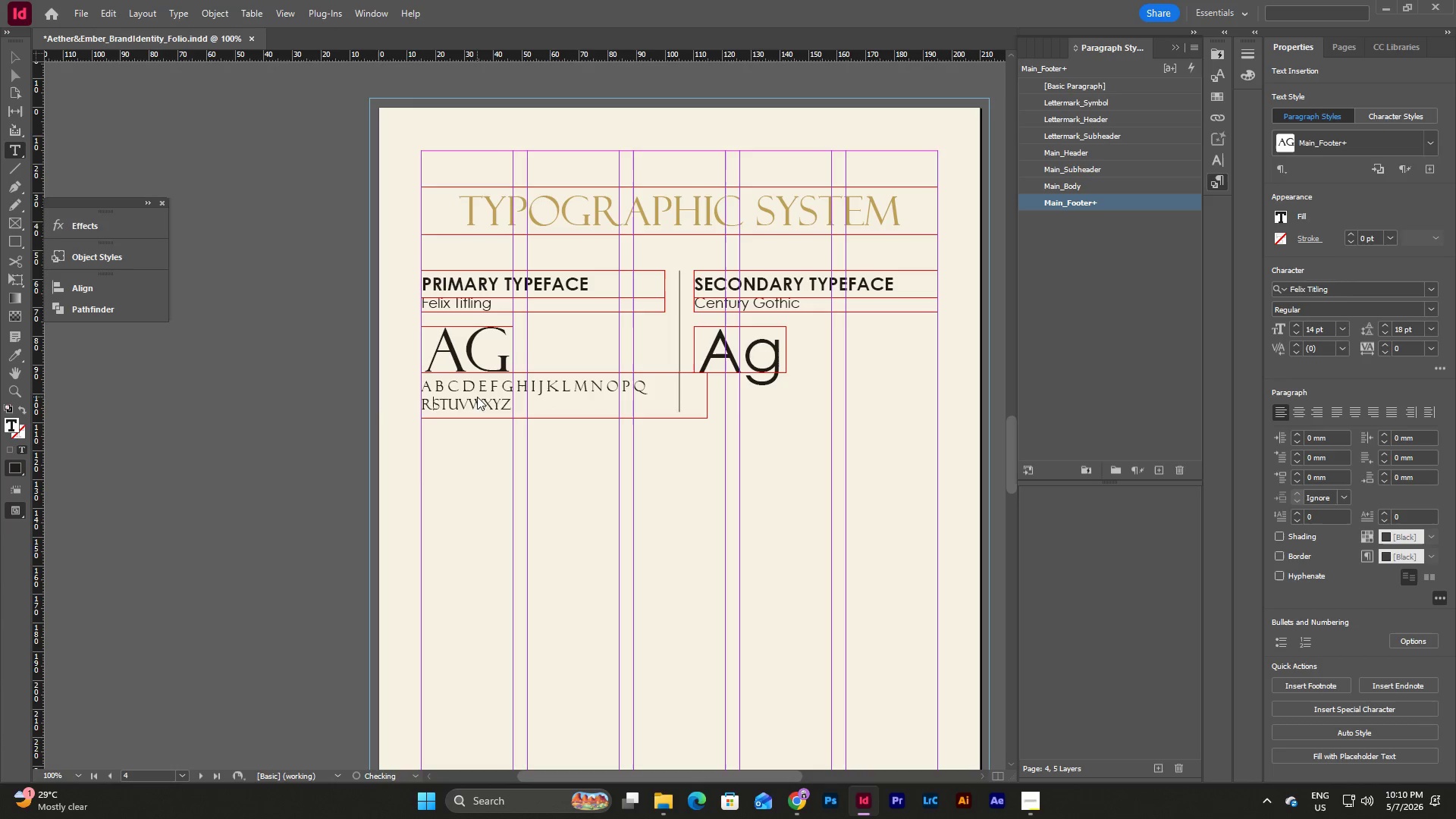 
key(Space)
 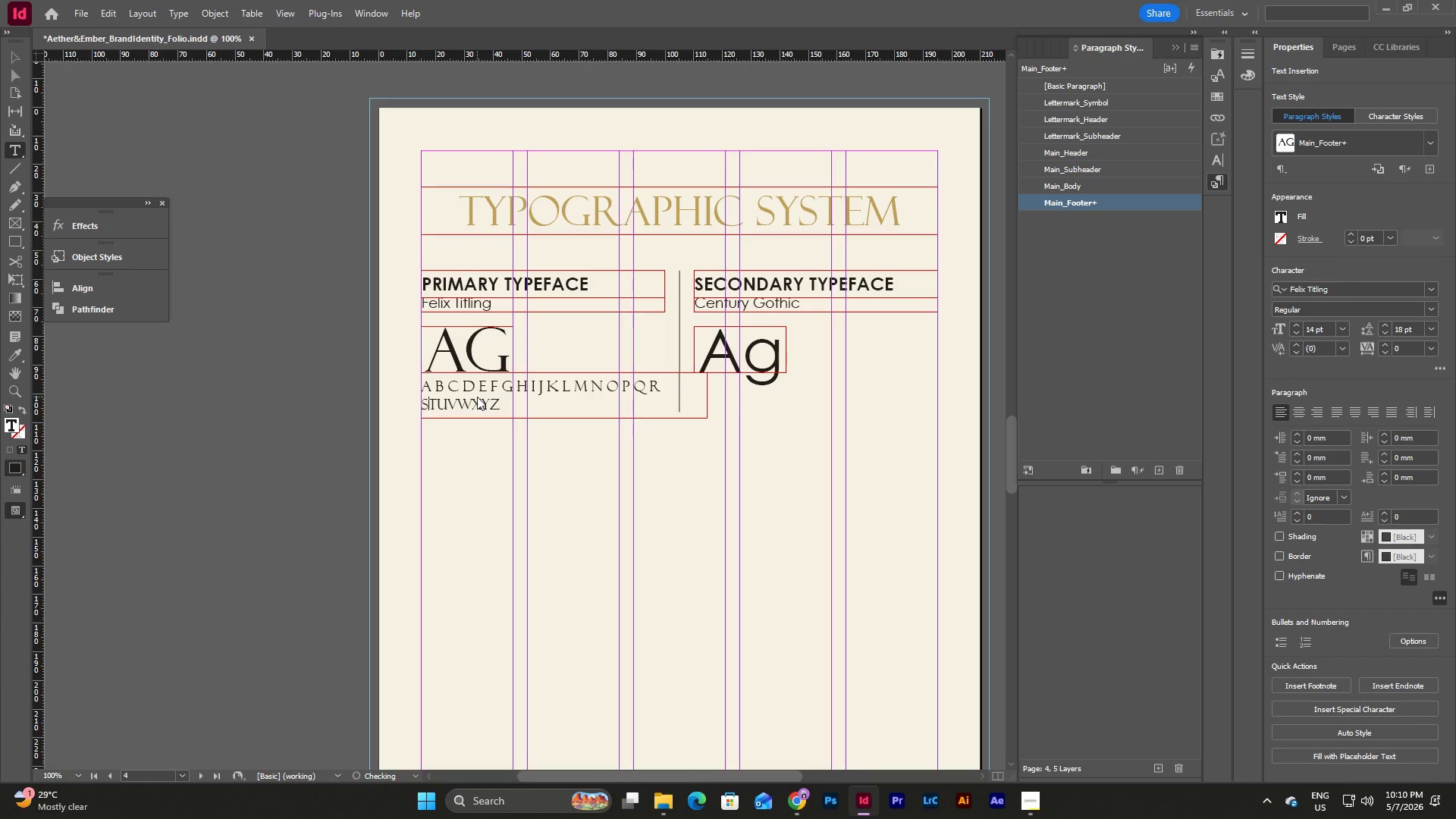 
key(ArrowRight)
 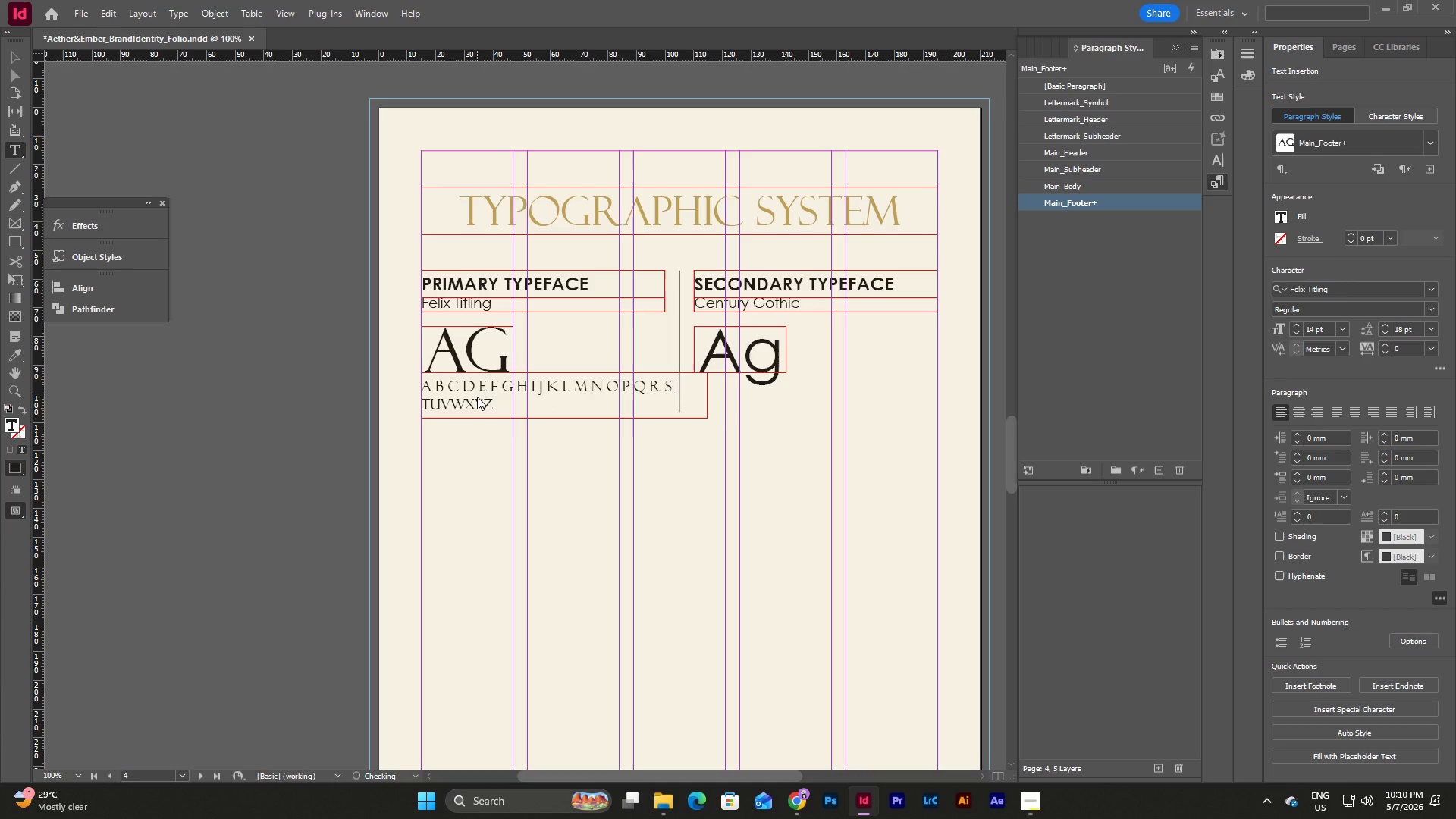 
key(Space)
 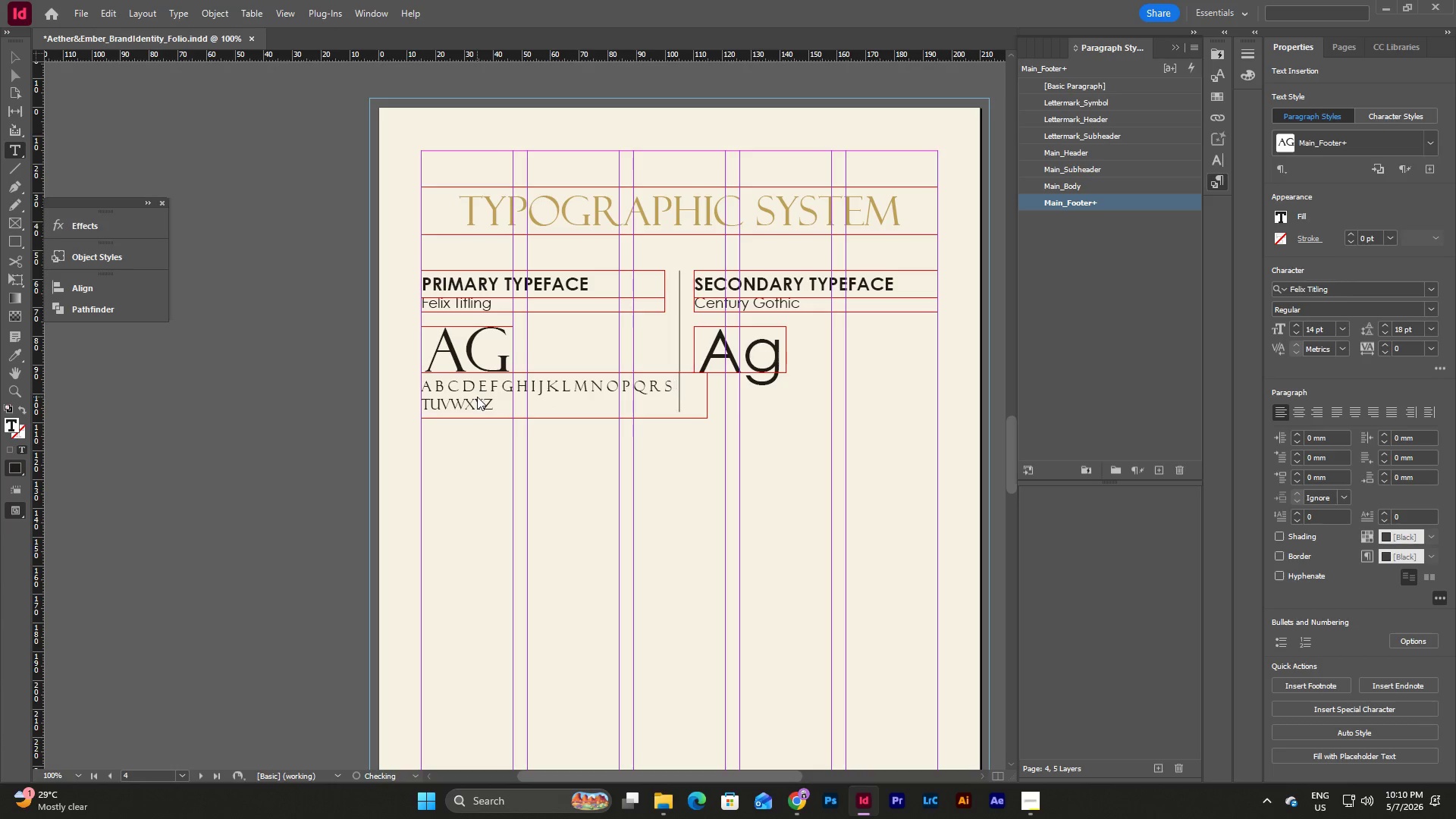 
key(ArrowRight)
 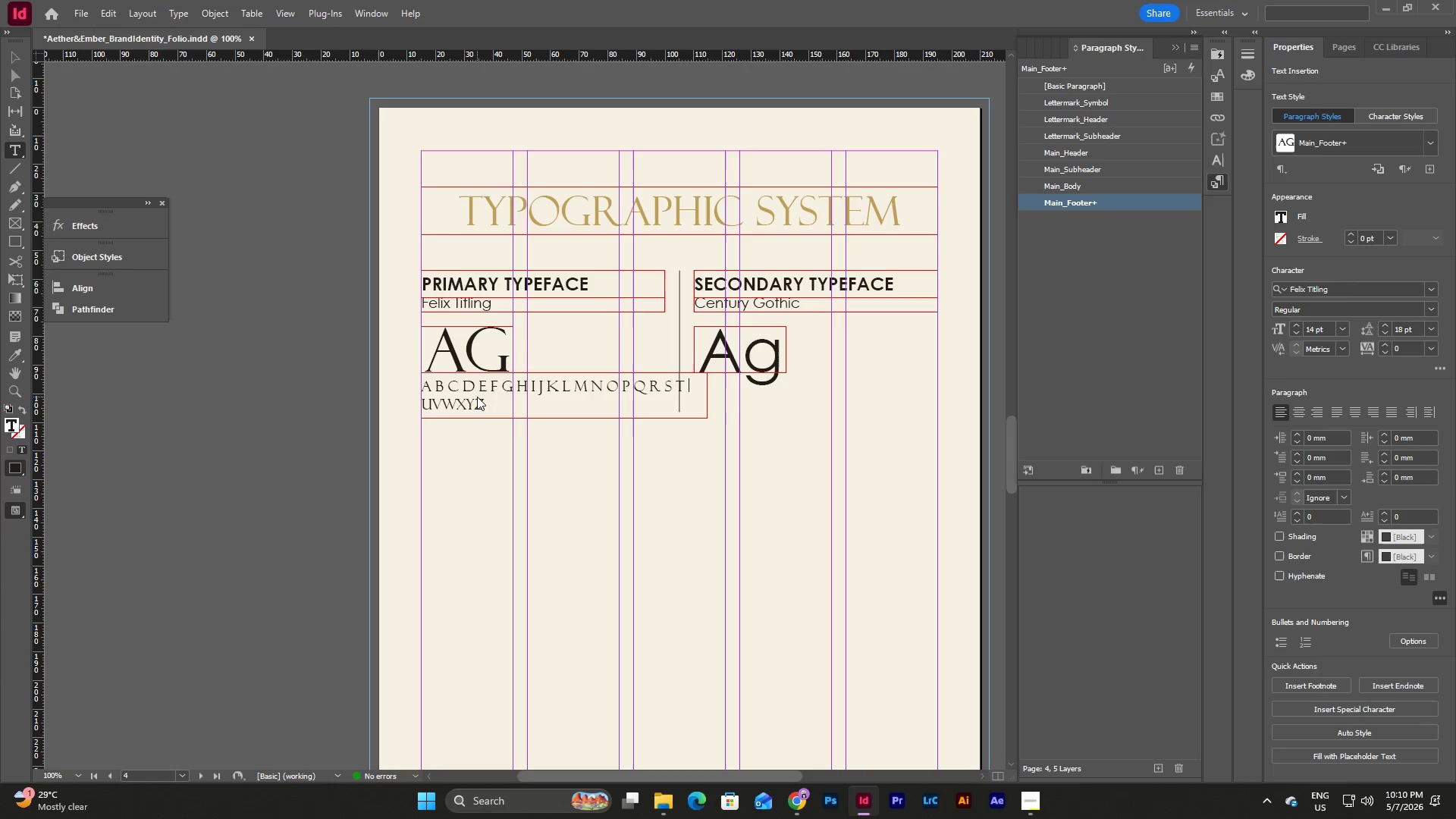 
key(Space)
 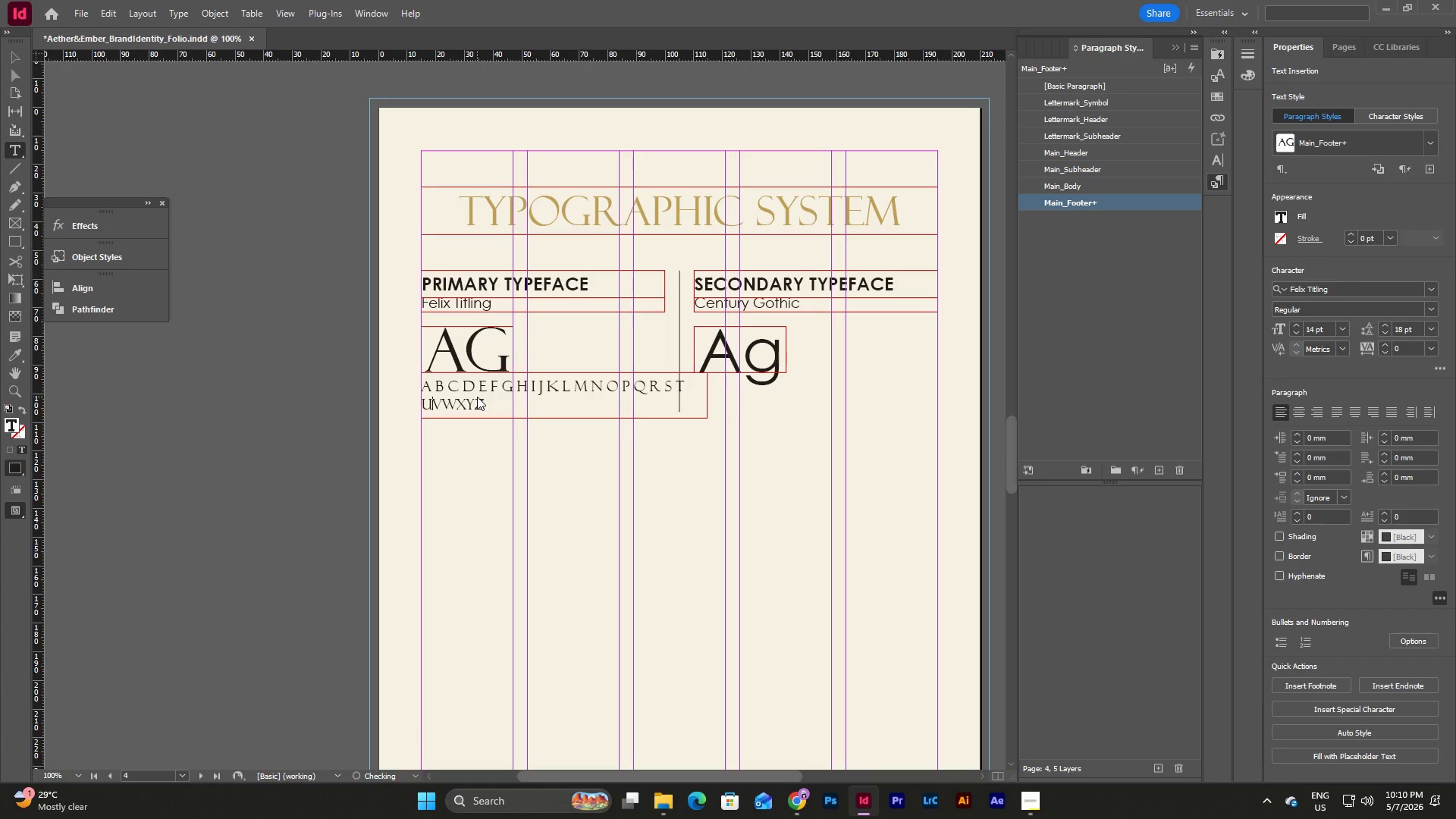 
key(ArrowRight)
 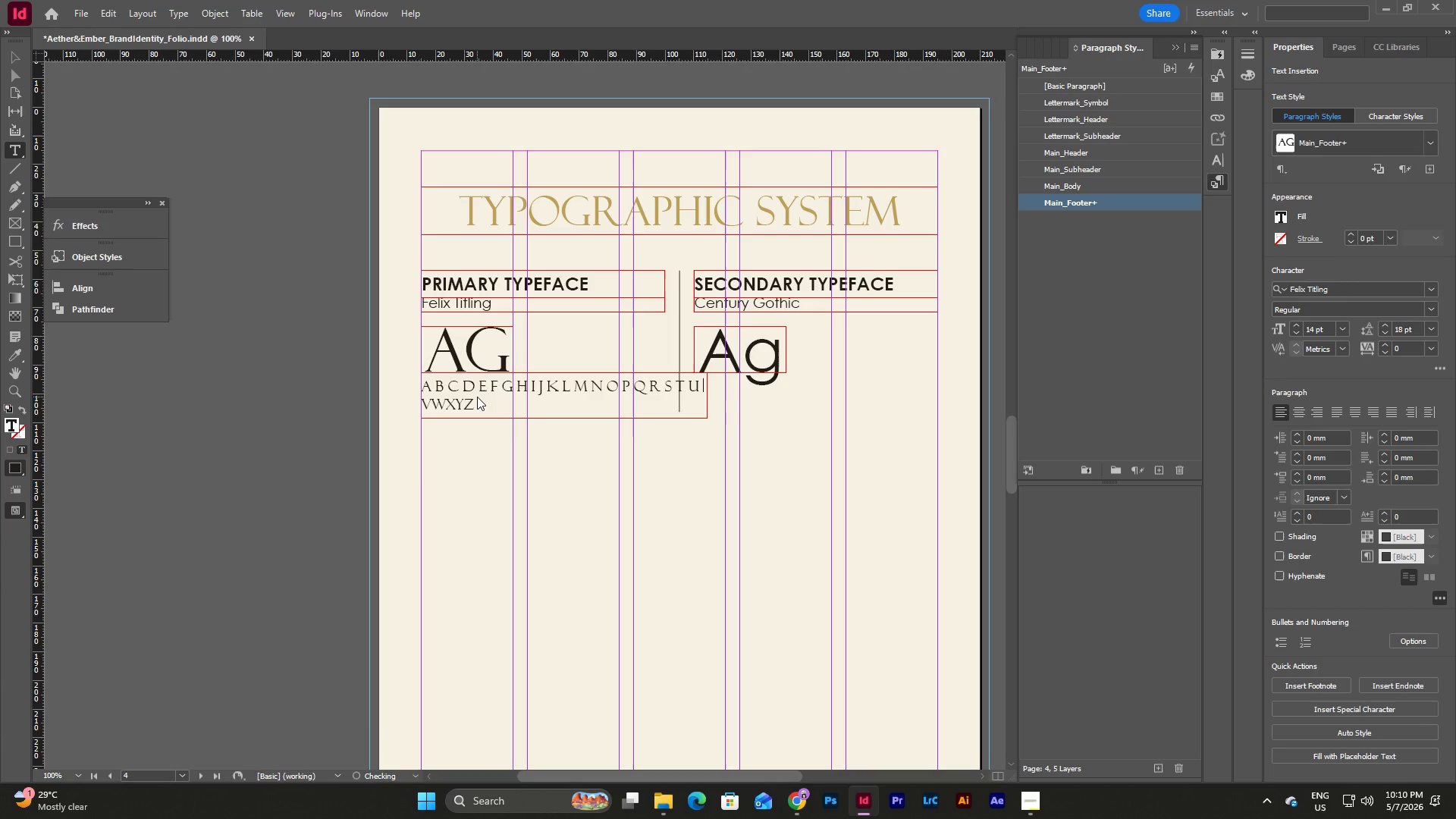 
key(Space)
 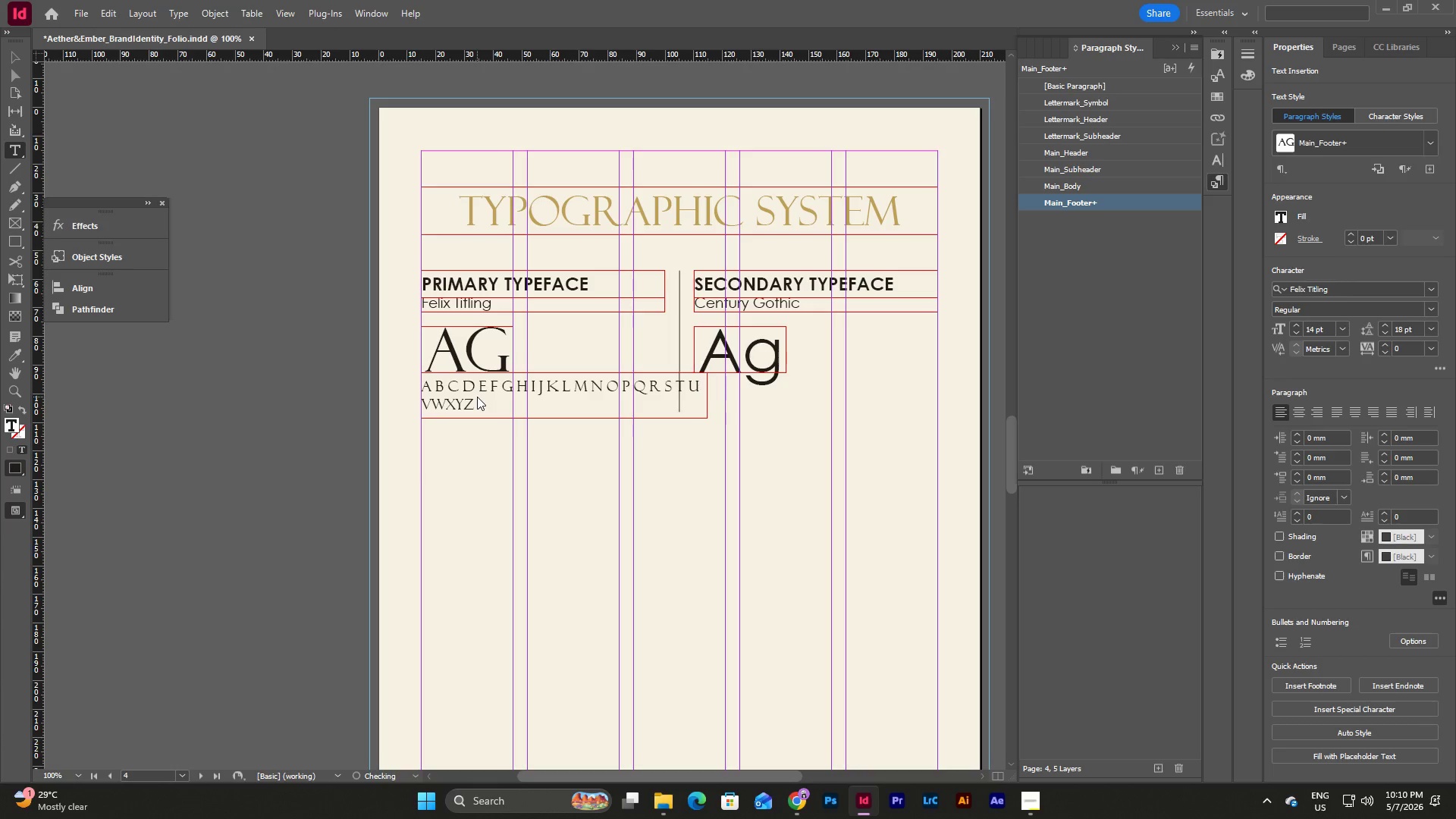 
key(ArrowRight)
 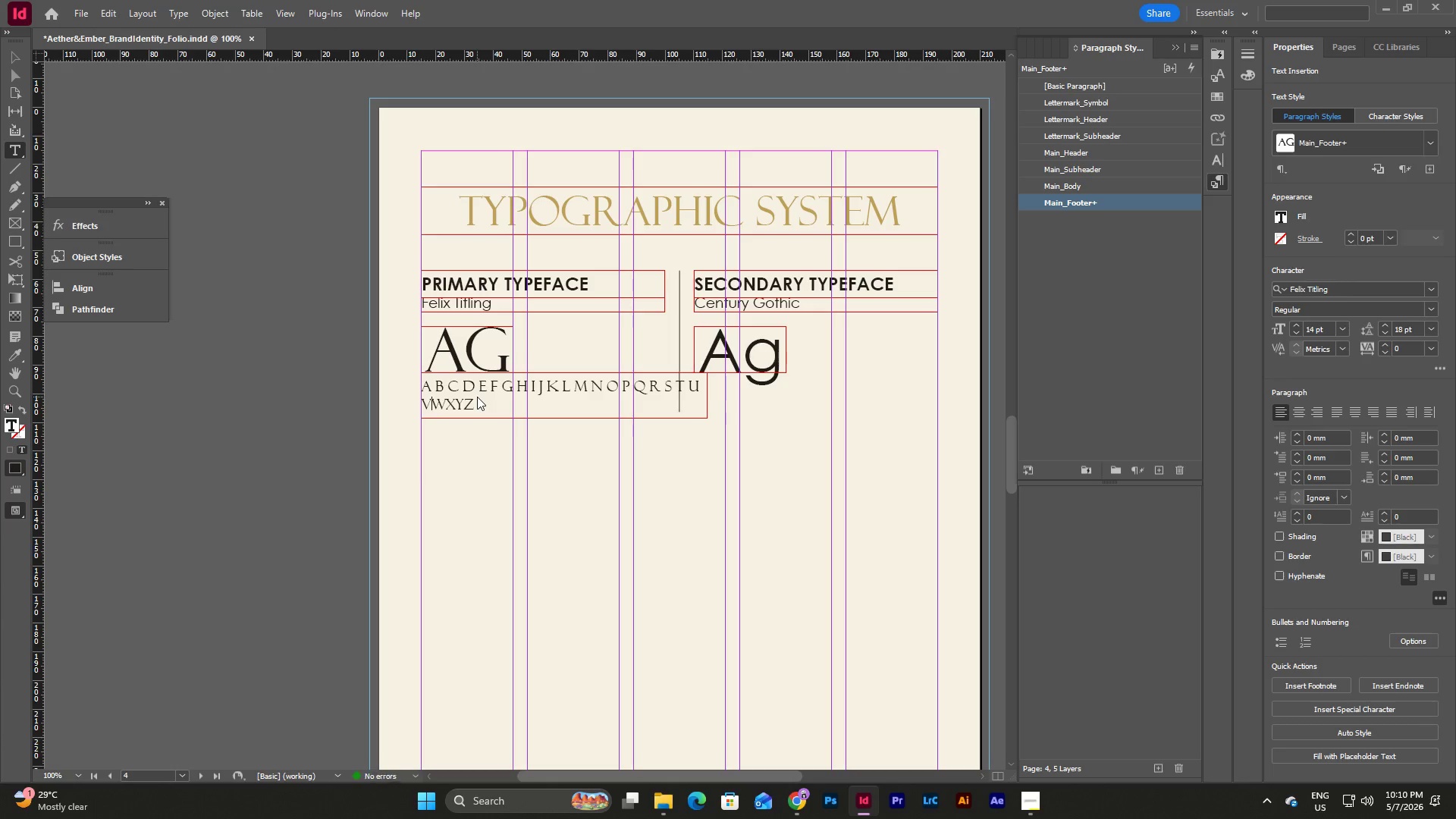 
key(Space)
 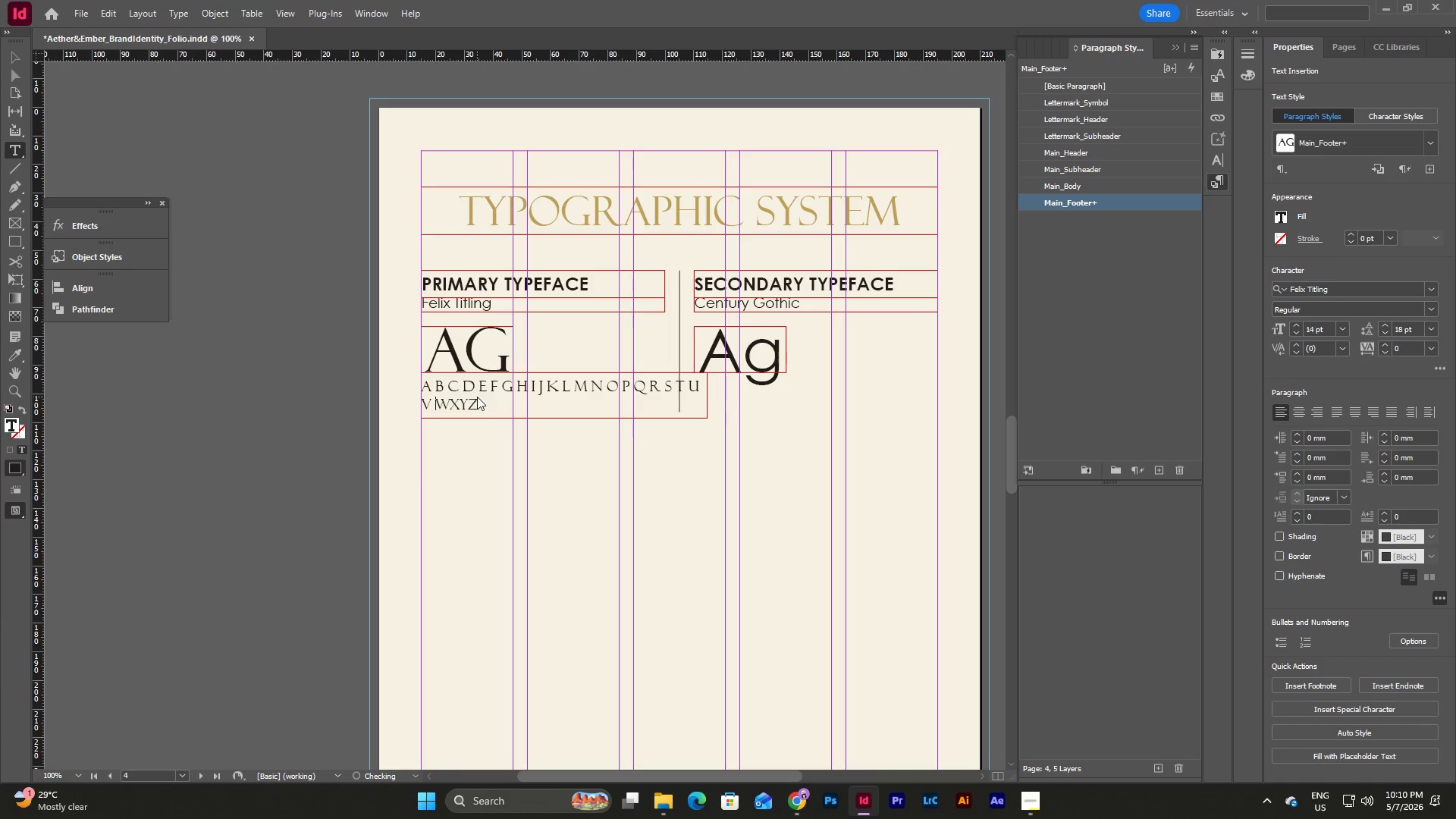 
key(ArrowRight)
 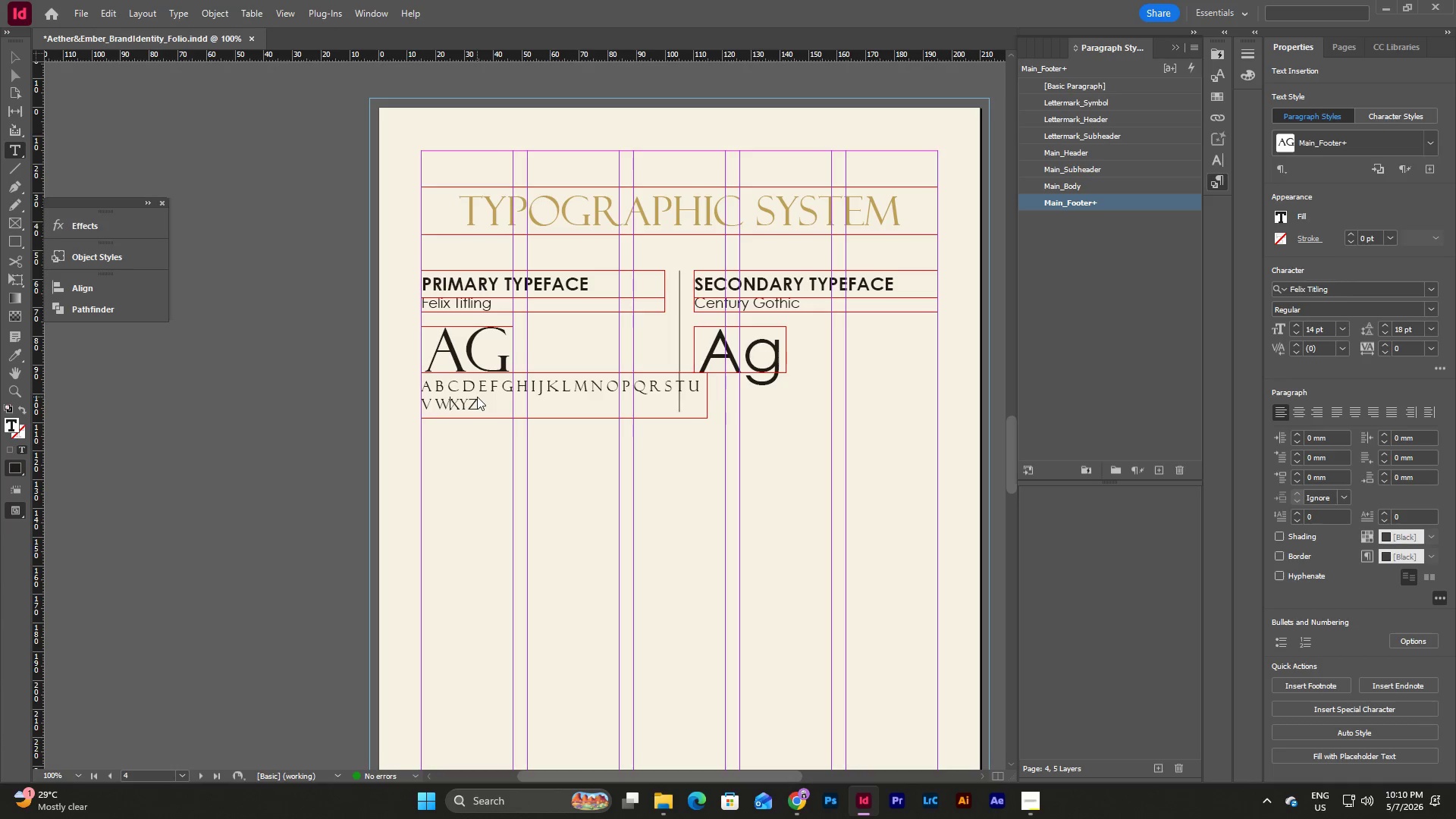 
key(Space)
 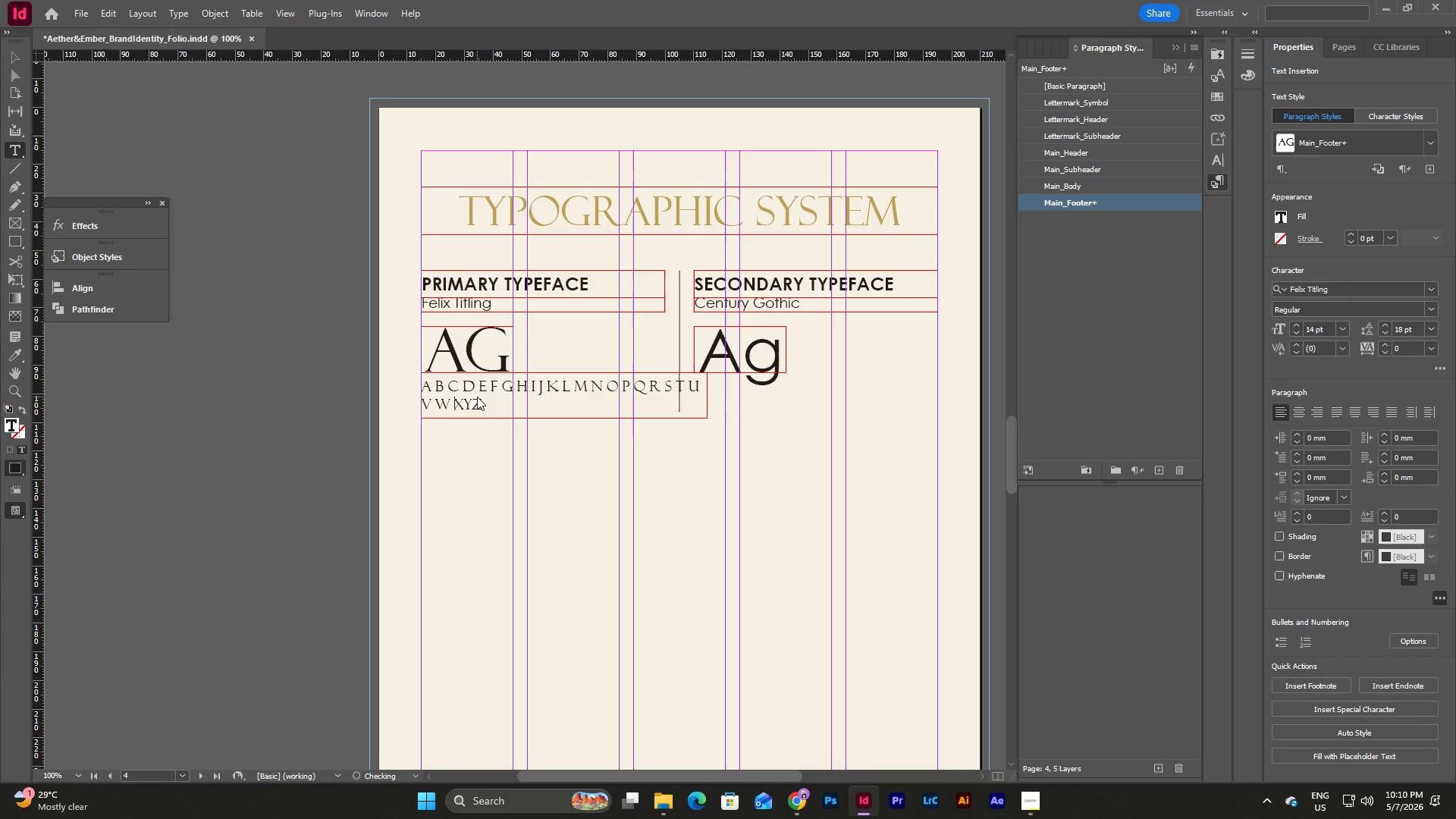 
key(ArrowRight)
 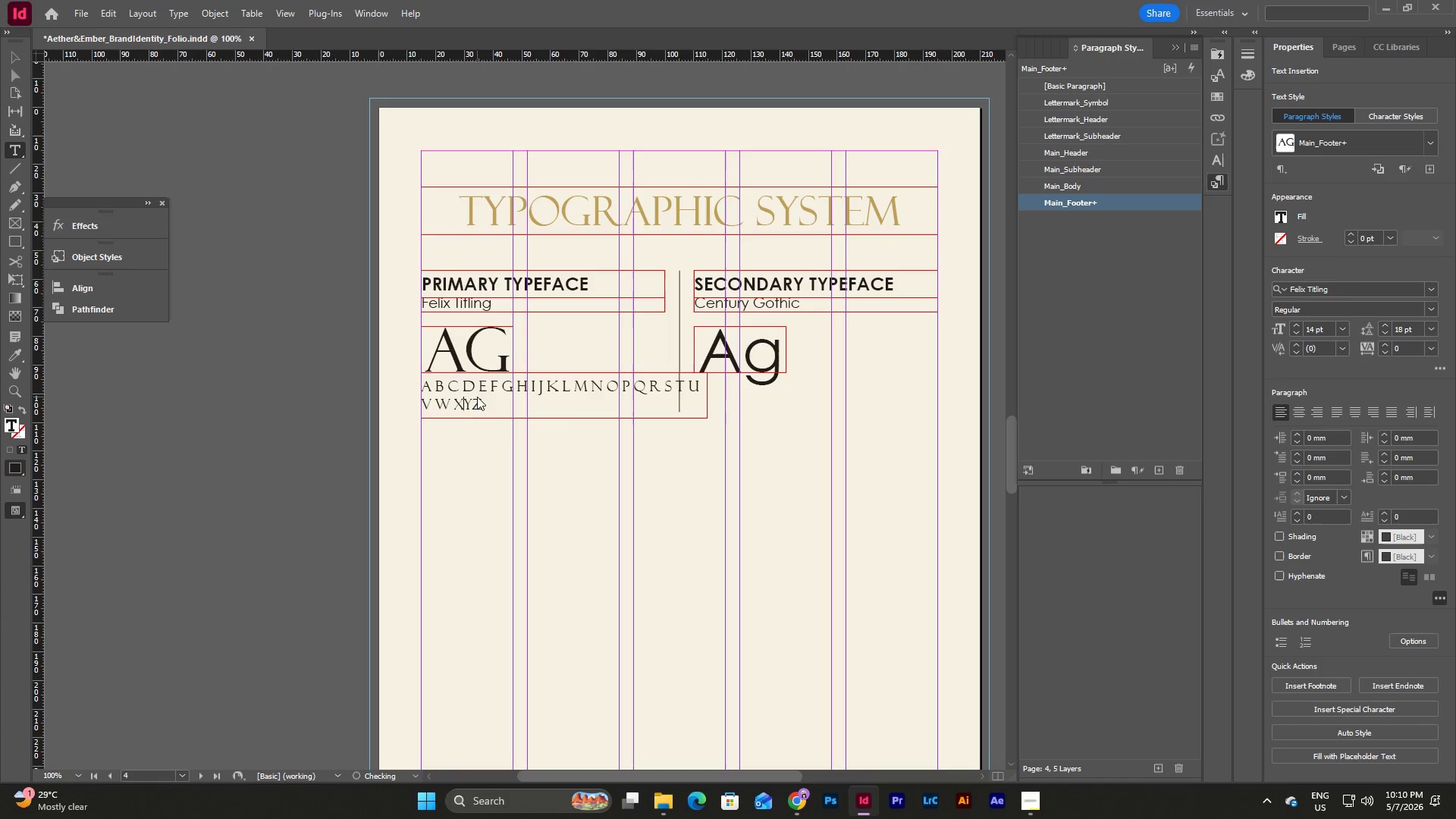 
key(Space)
 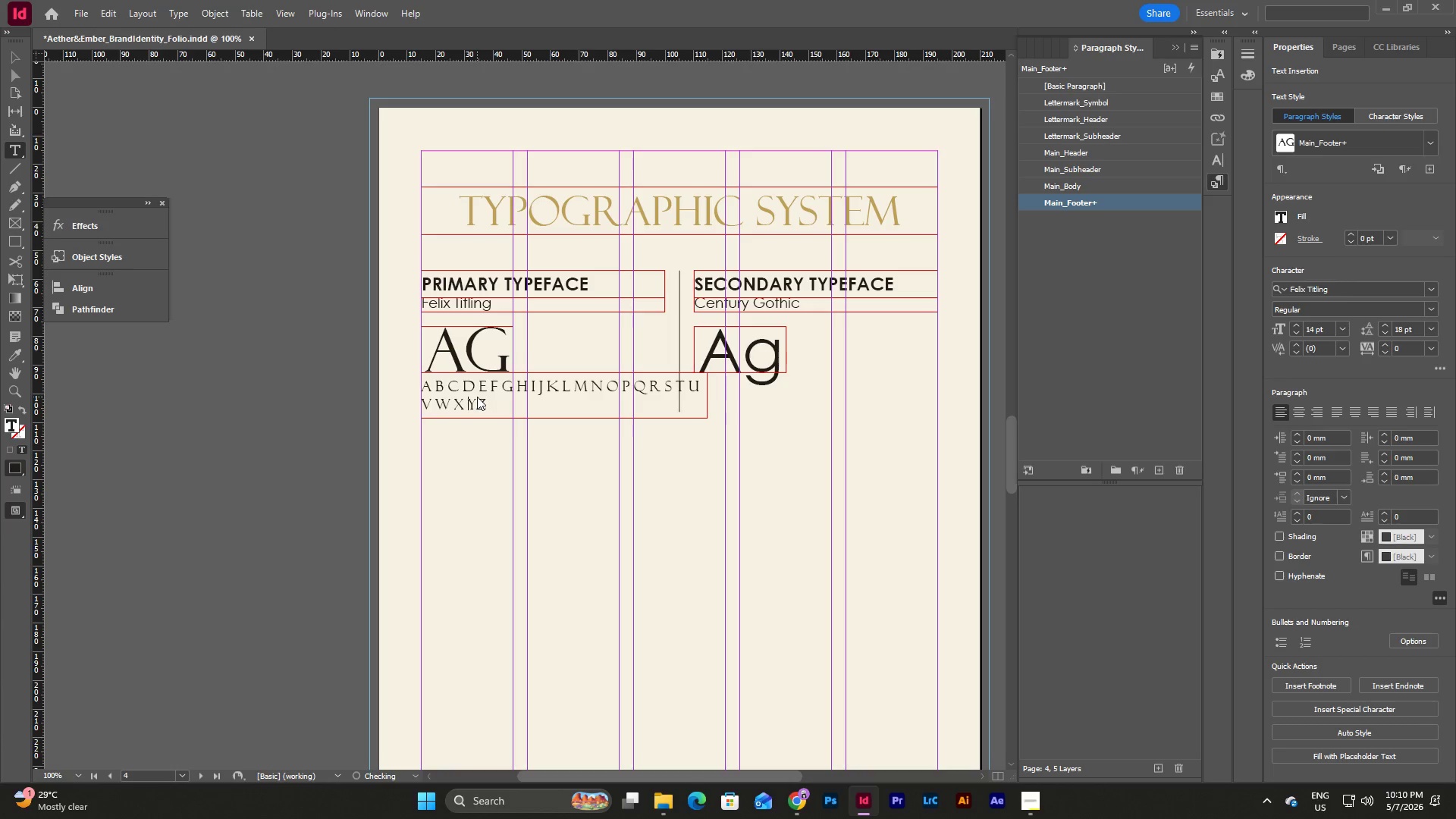 
key(ArrowRight)
 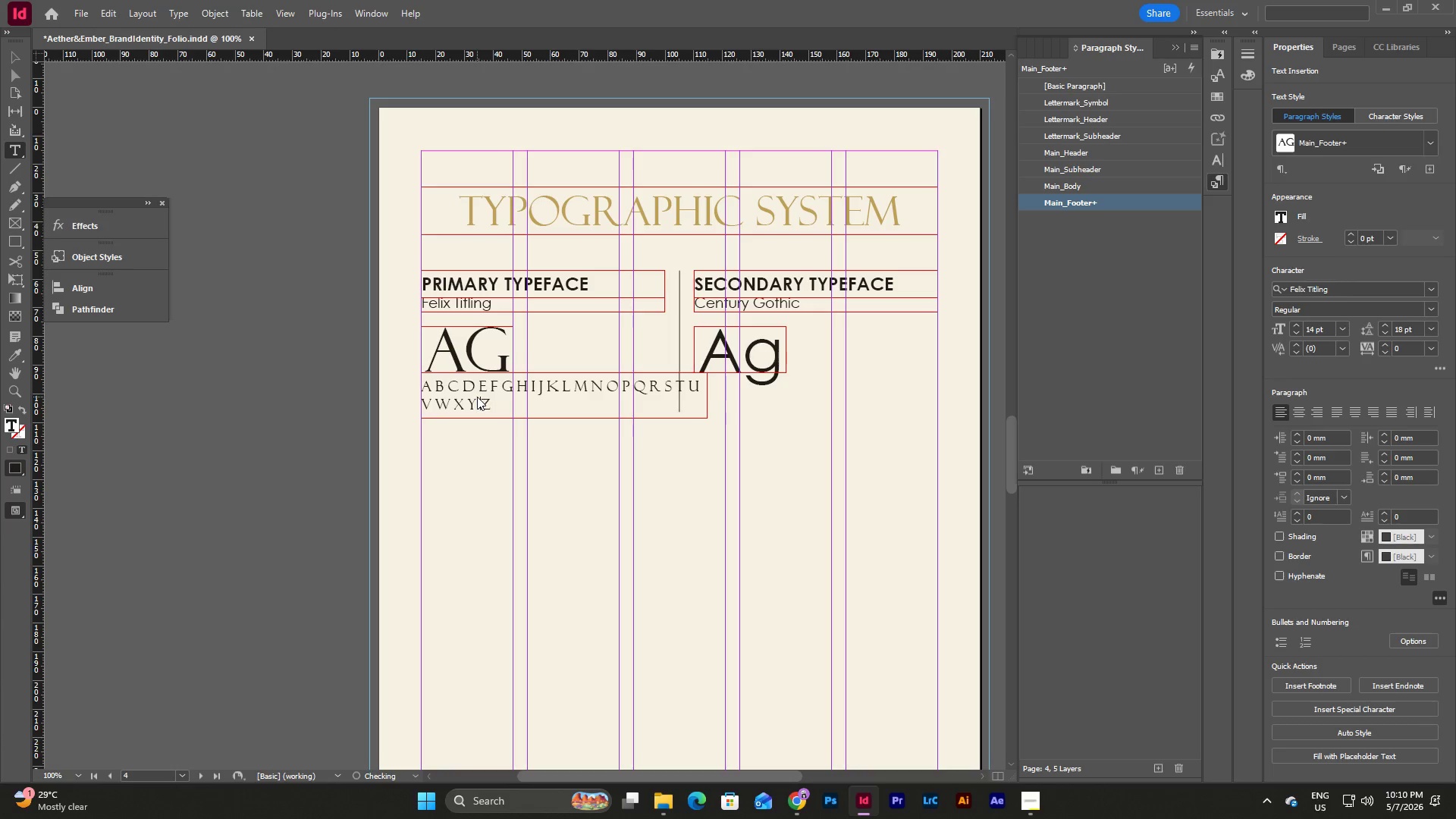 
key(Space)
 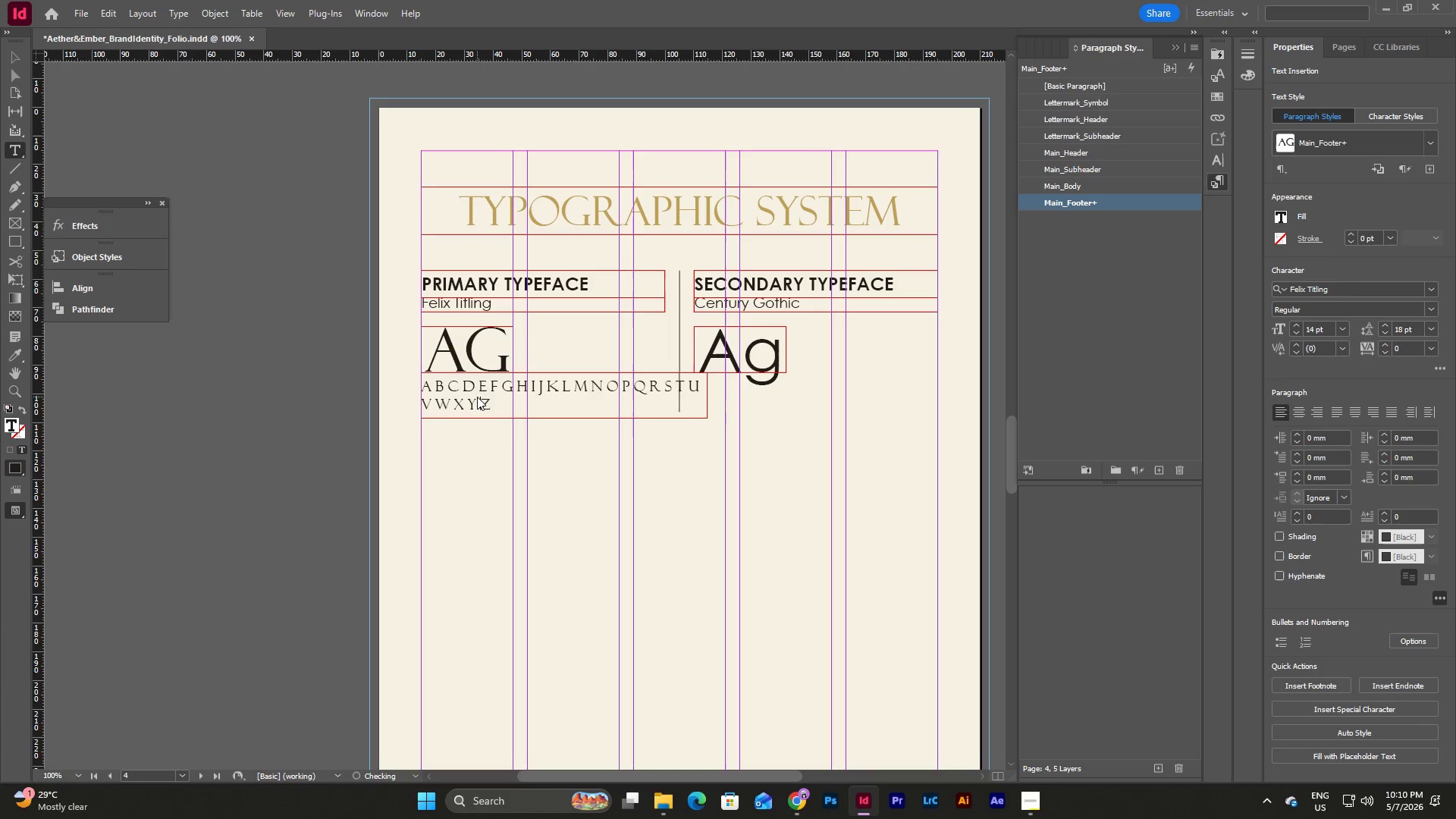 
key(ArrowRight)
 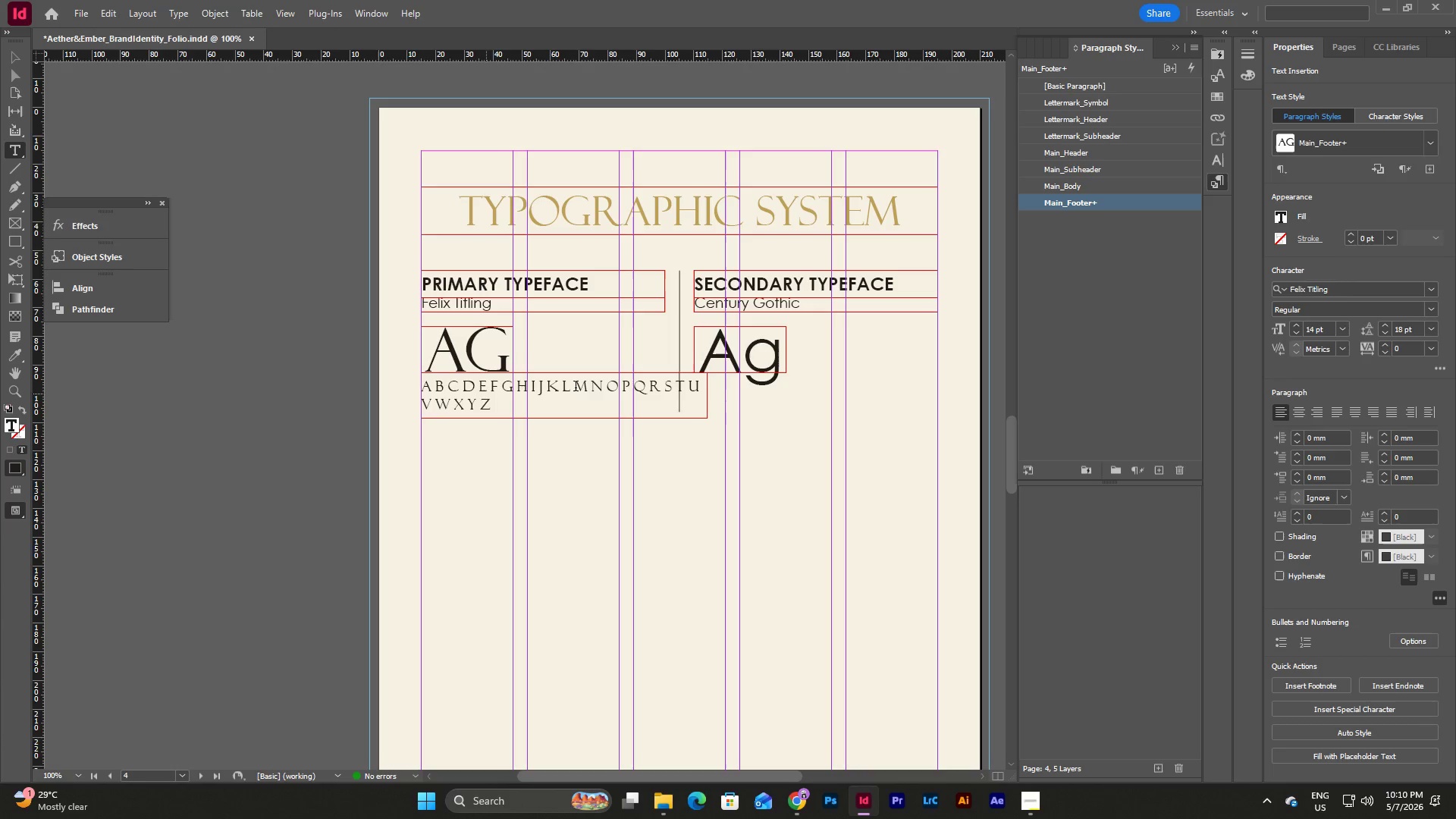 
key(Escape)
 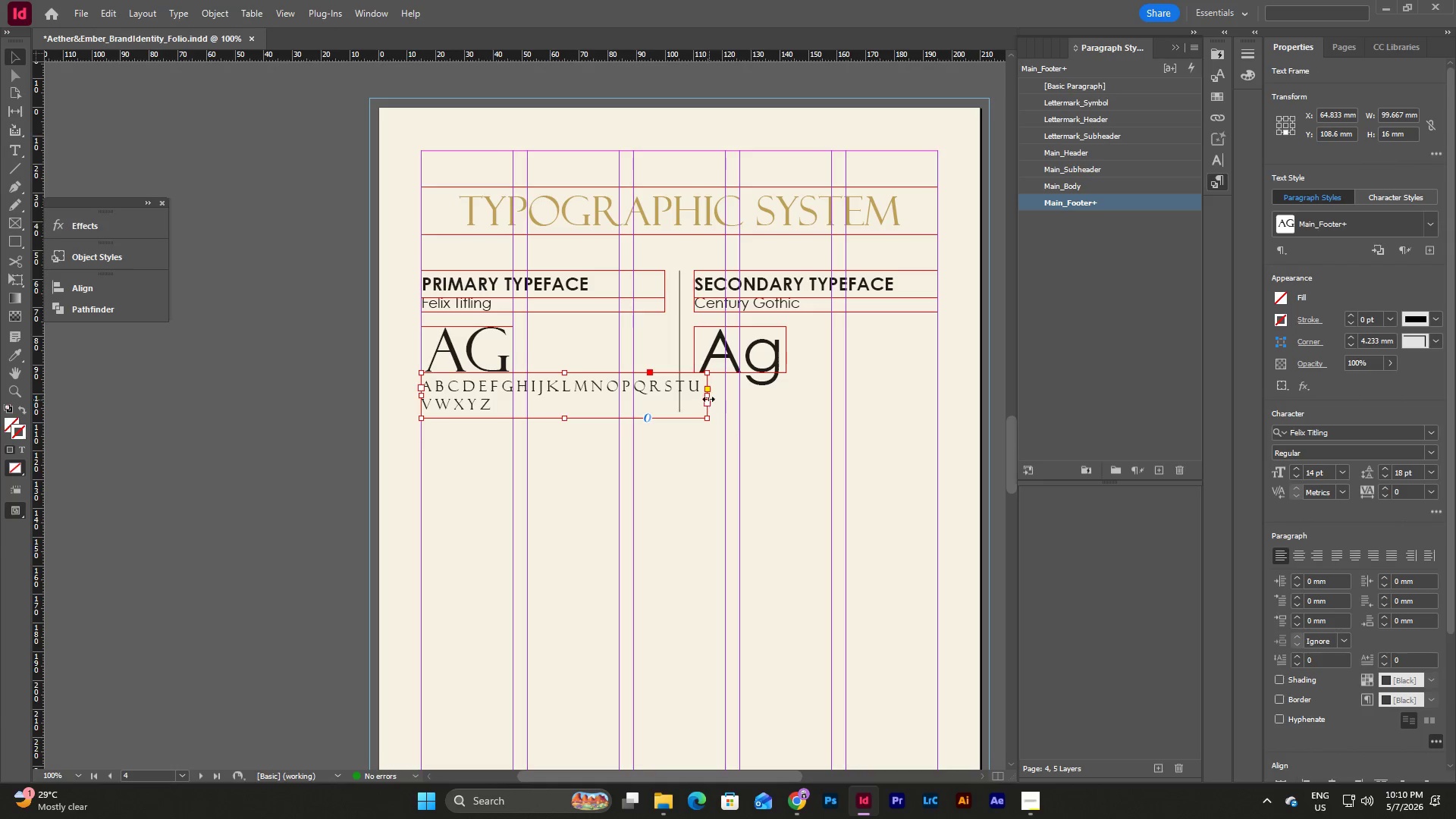 
left_click_drag(start_coordinate=[708, 394], to_coordinate=[666, 393])
 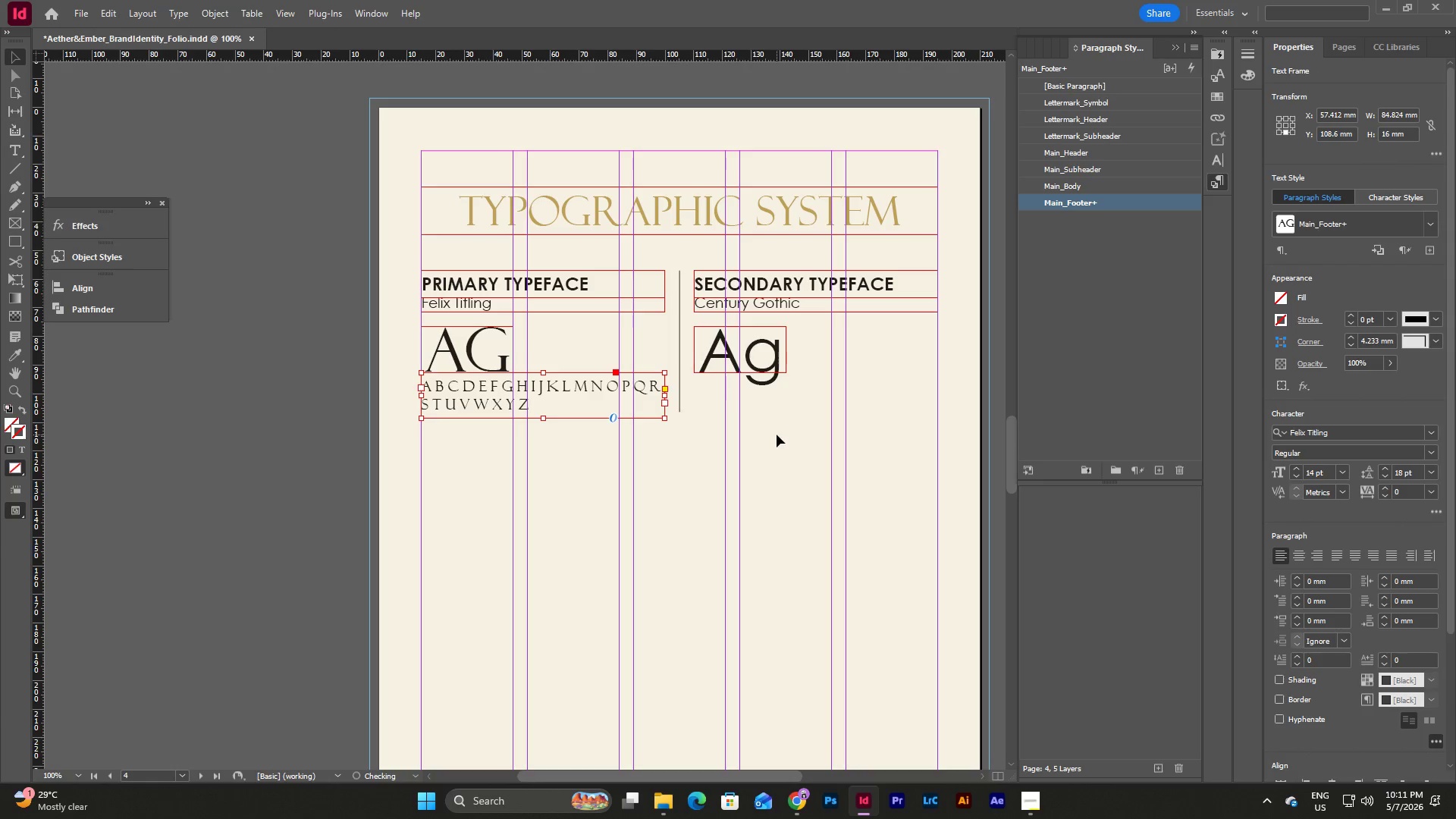 
left_click([777, 435])
 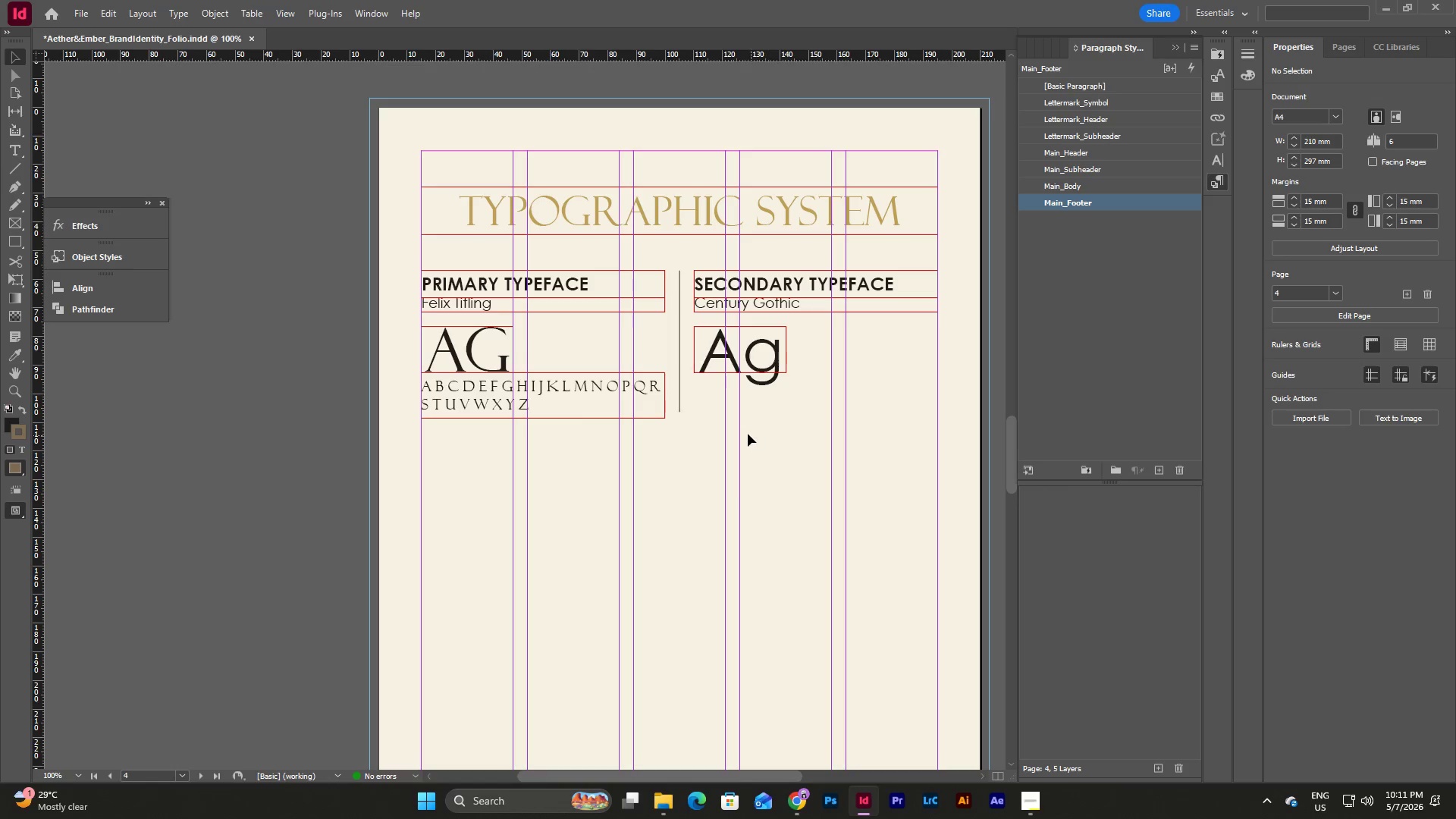 
left_click([595, 400])
 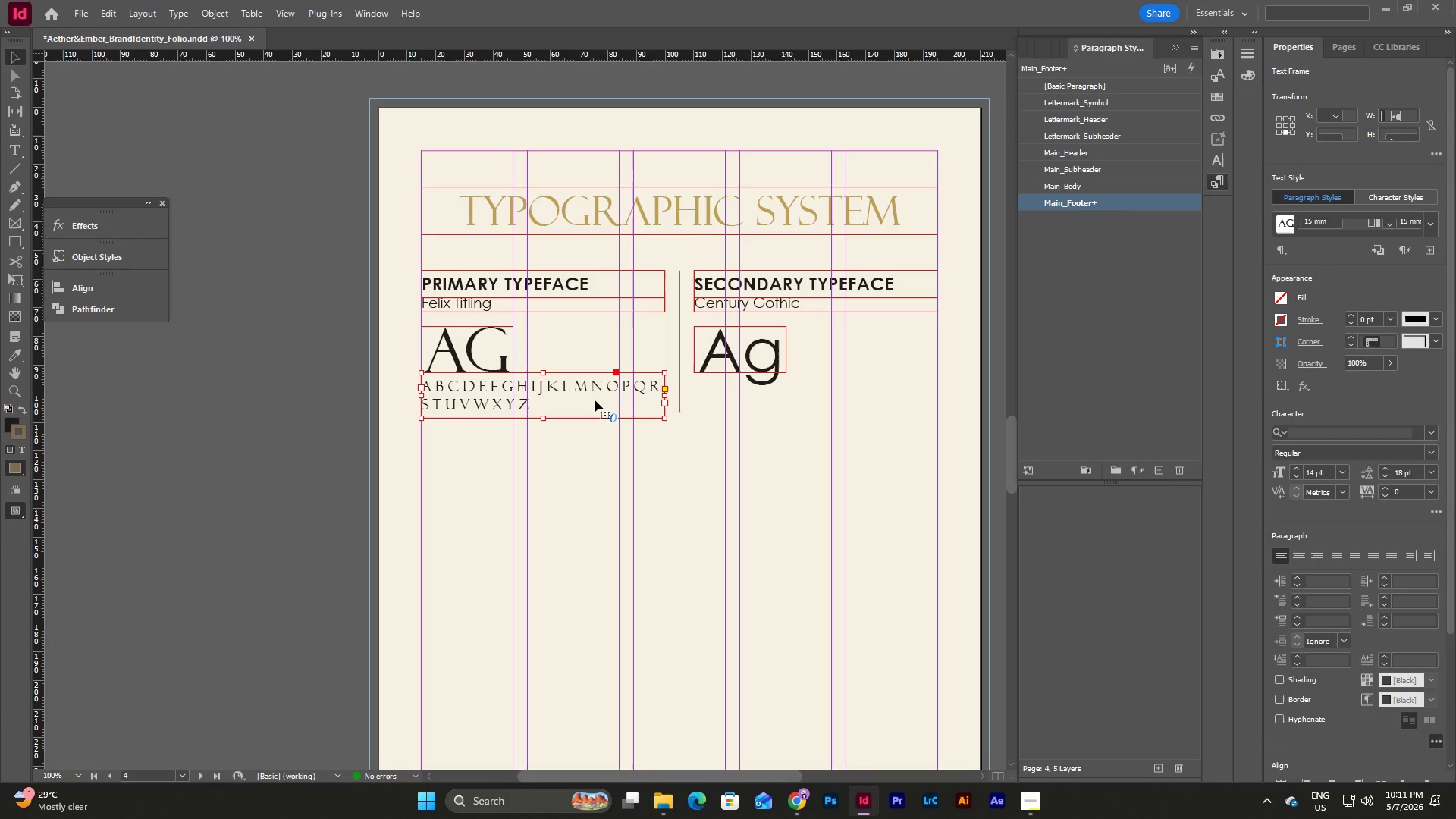 
key(Shift+ArrowDown)
 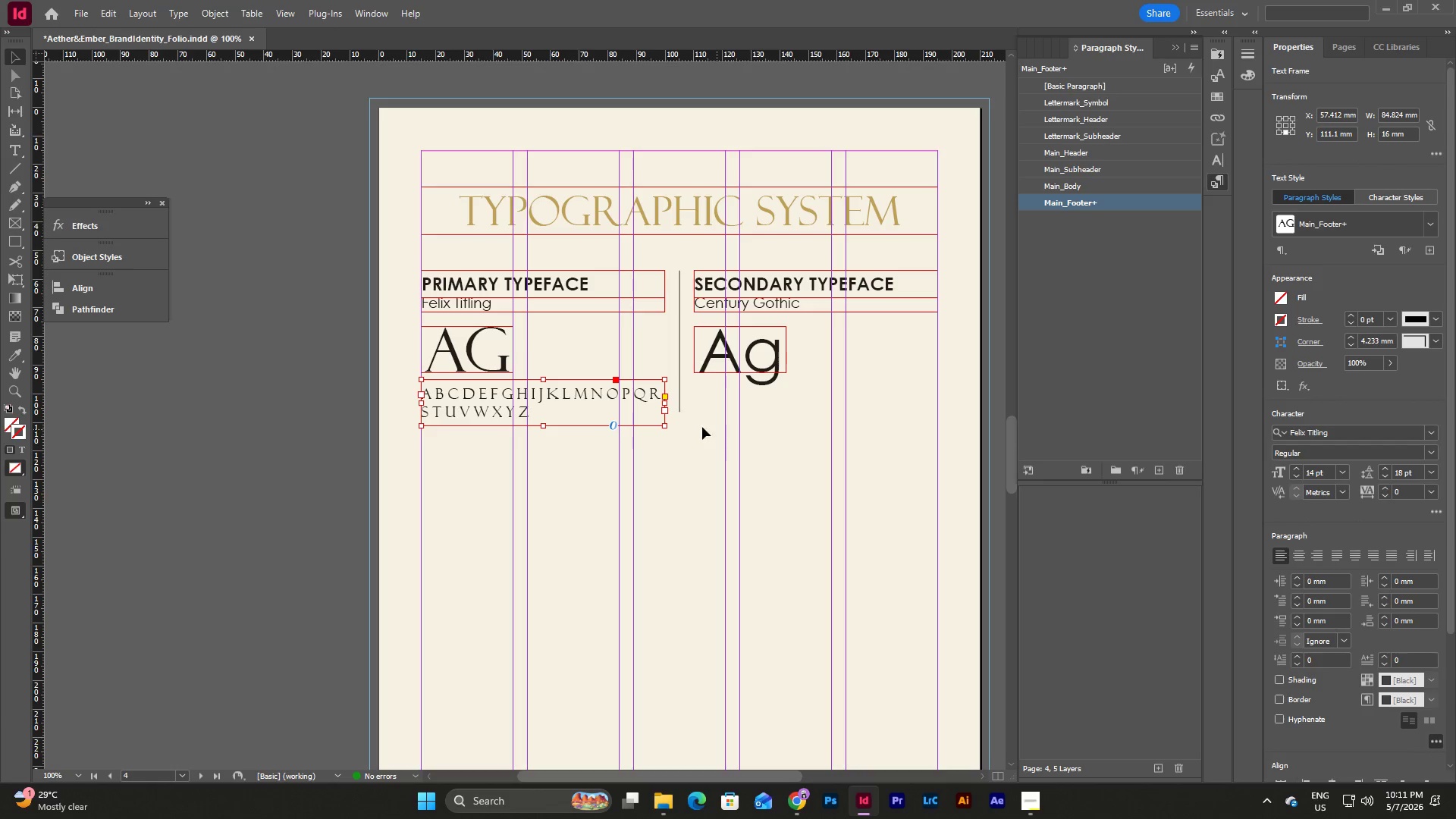 
key(Shift+ArrowDown)
 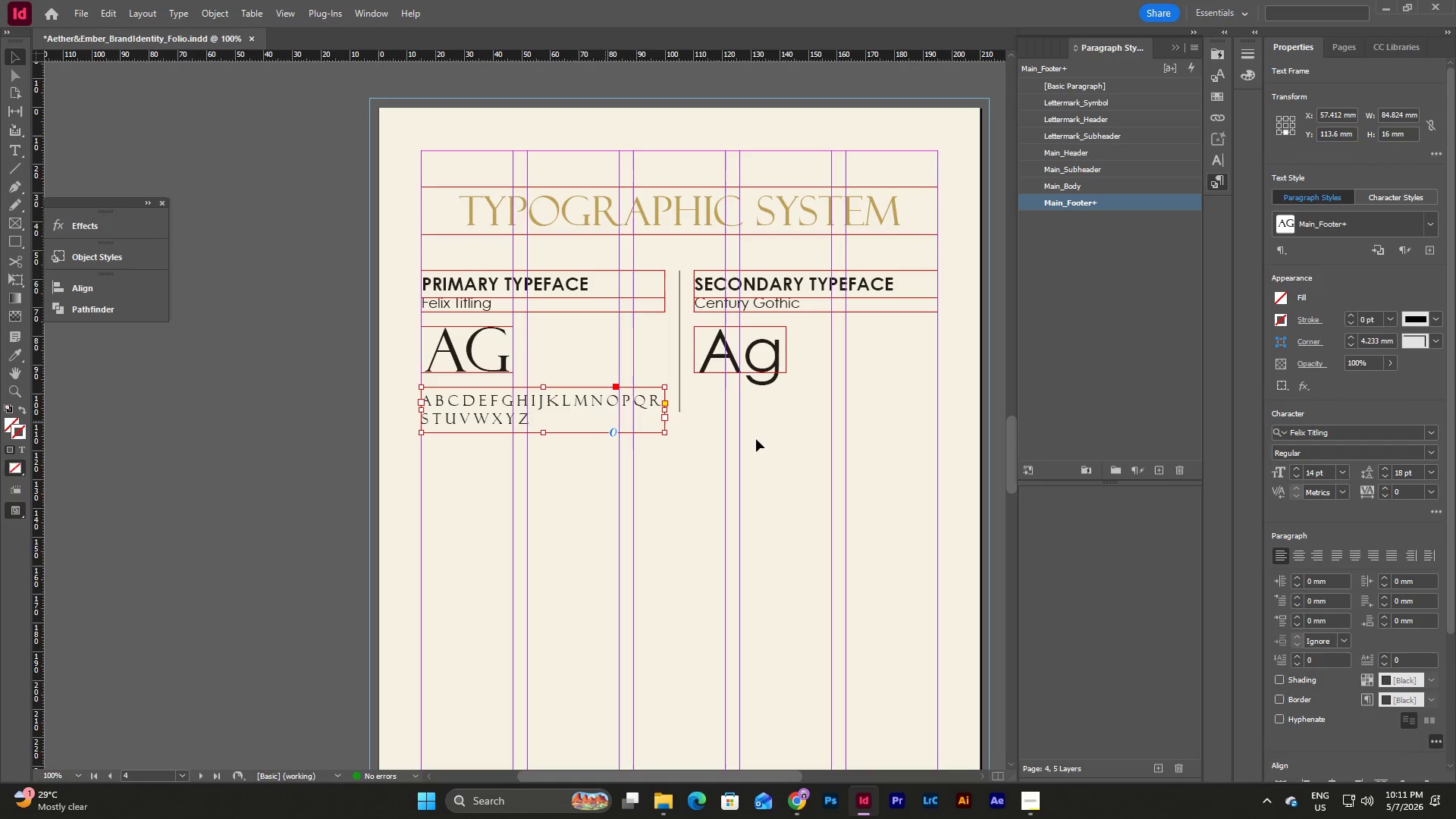 
left_click([792, 441])
 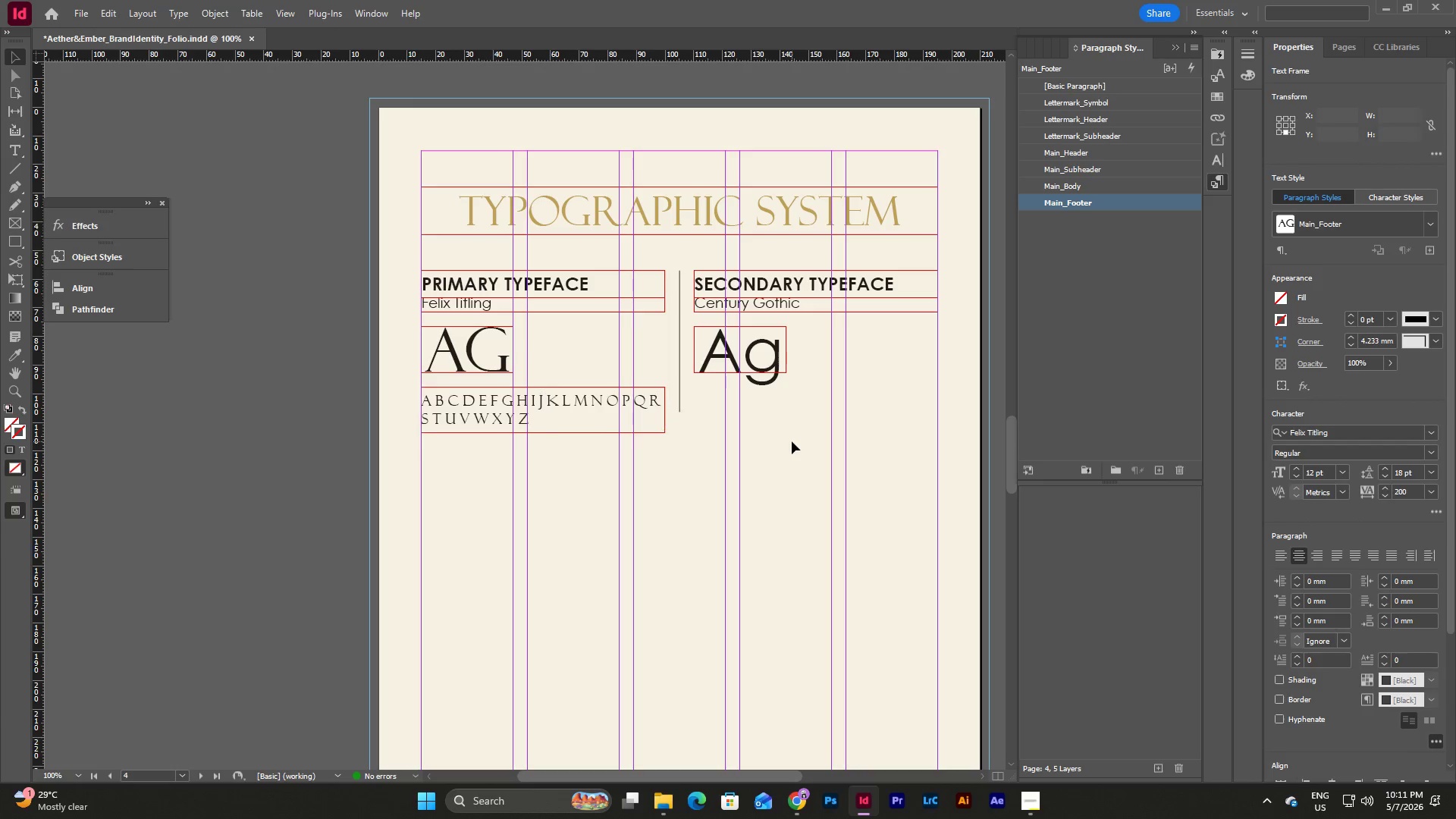 
key(W)
 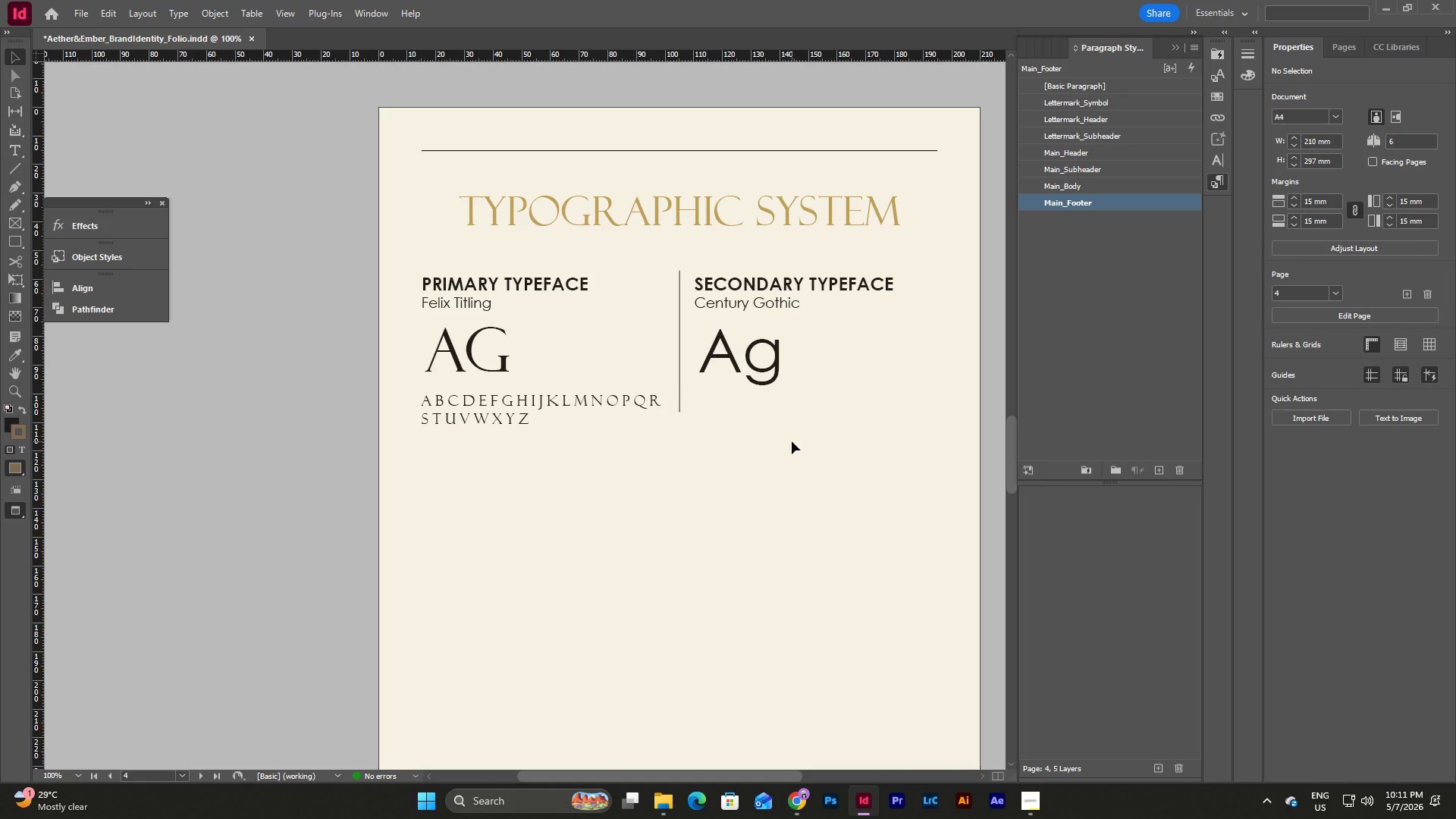 
wait(19.02)
 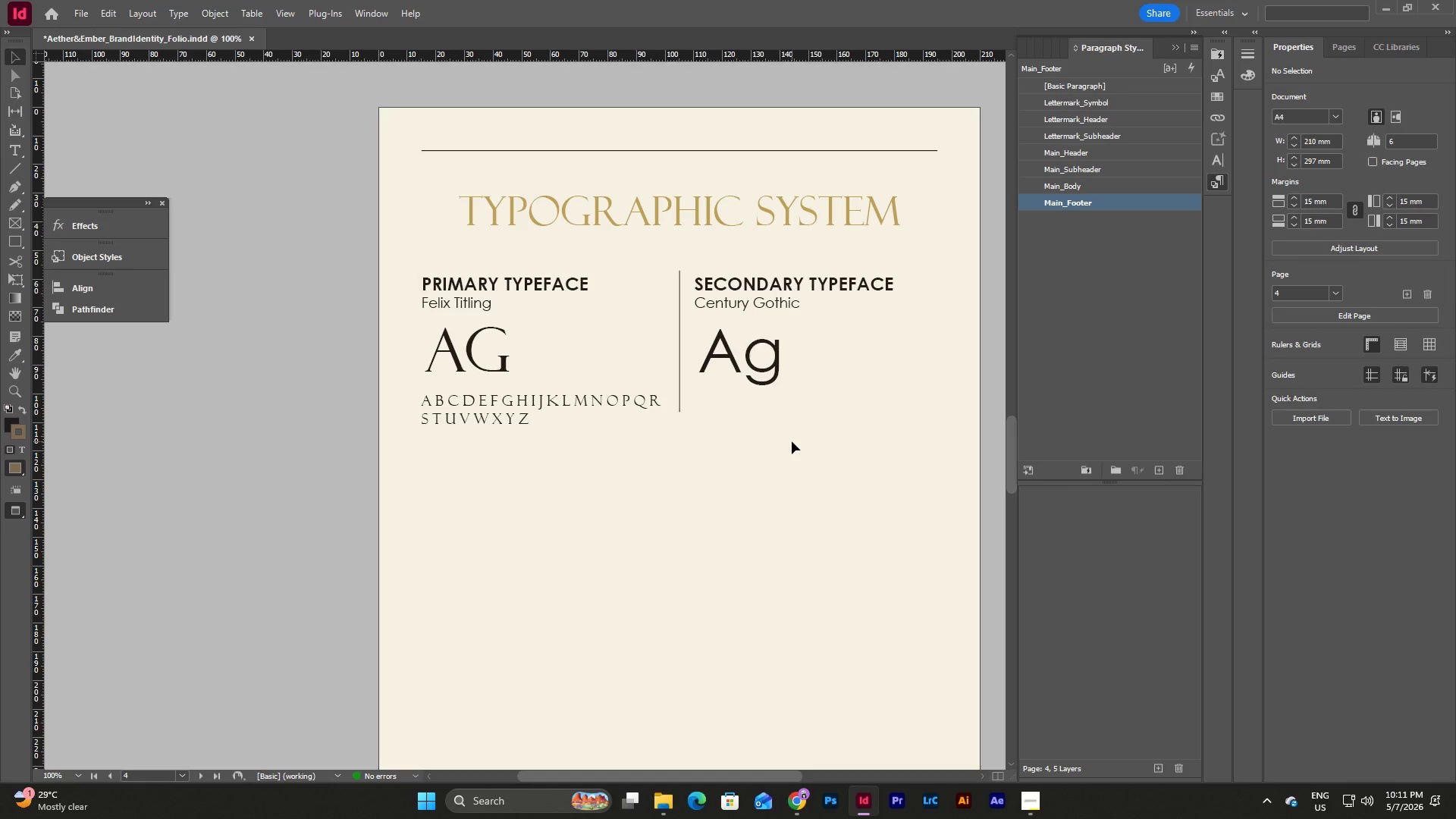 
double_click([563, 407])
 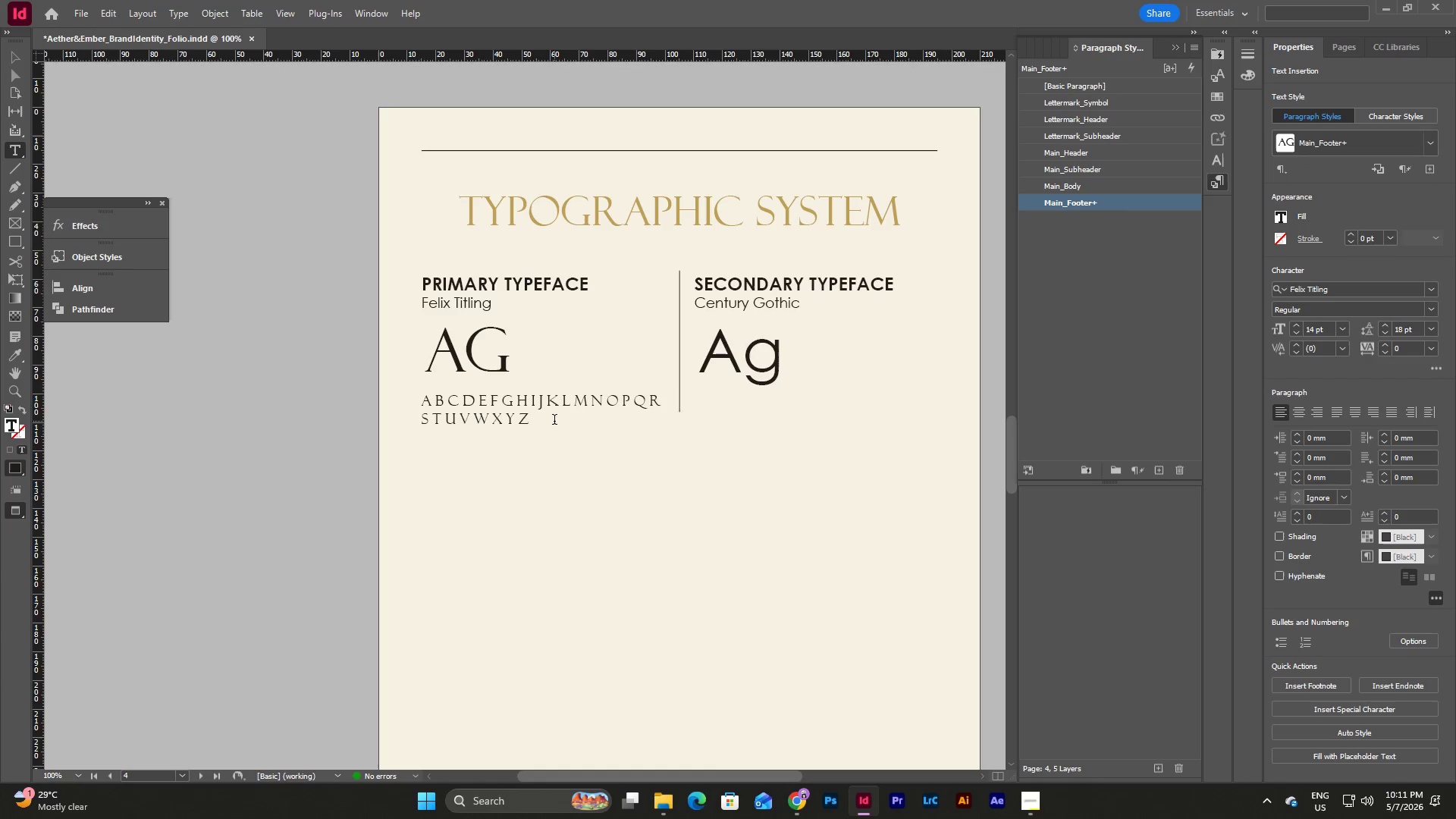 
triple_click([554, 421])
 